 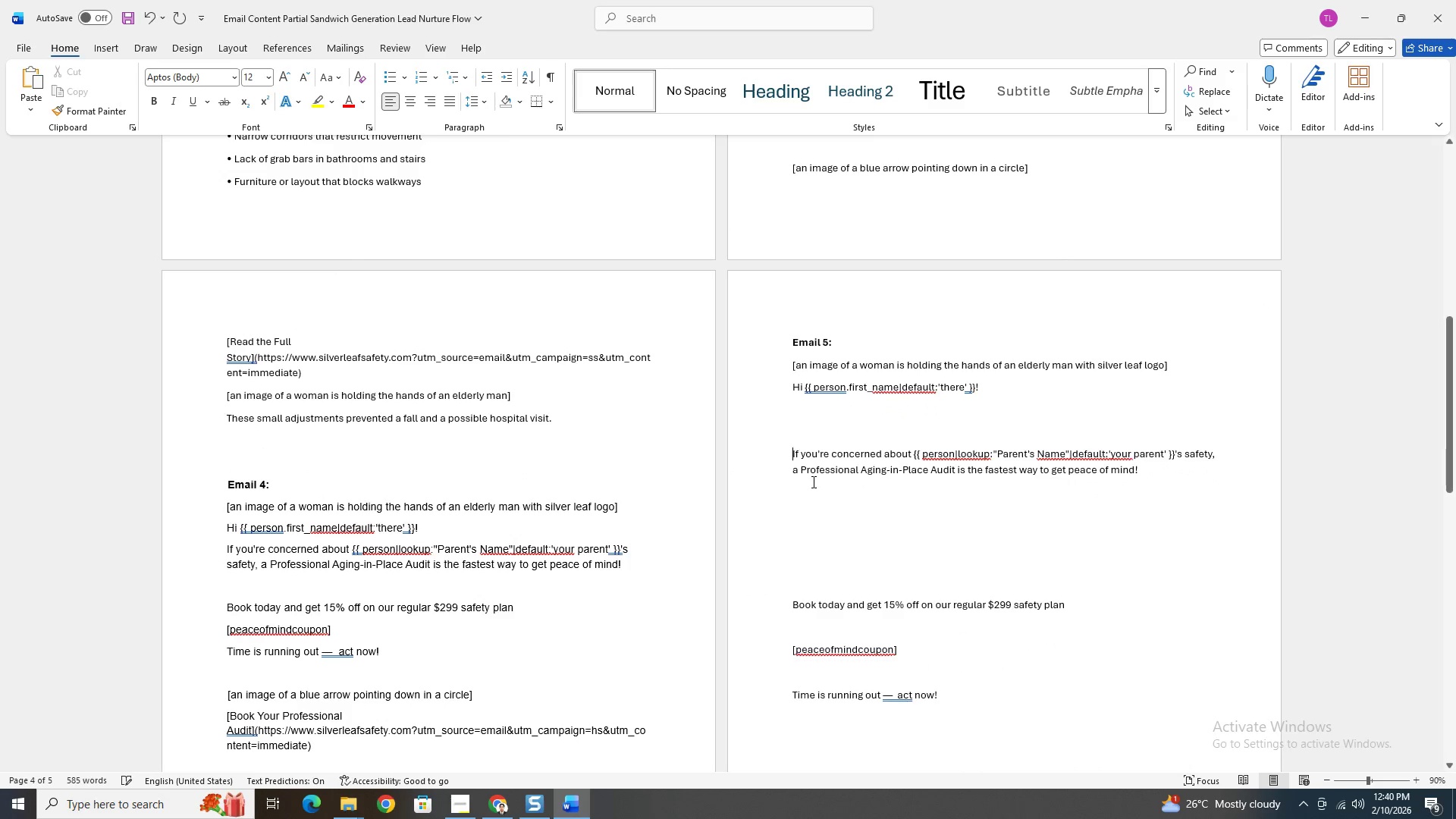 
key(Backspace)
 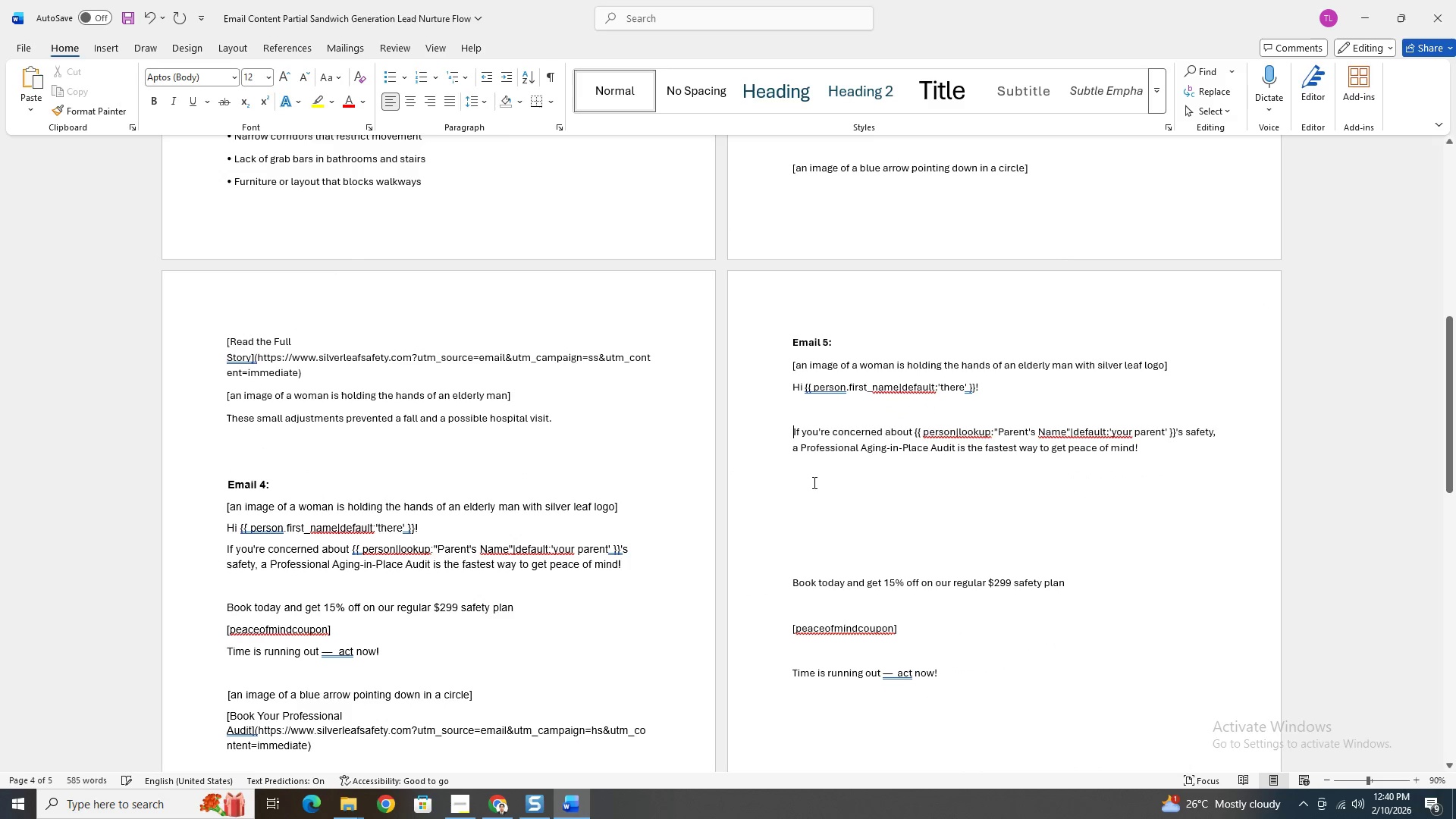 
key(Backspace)
 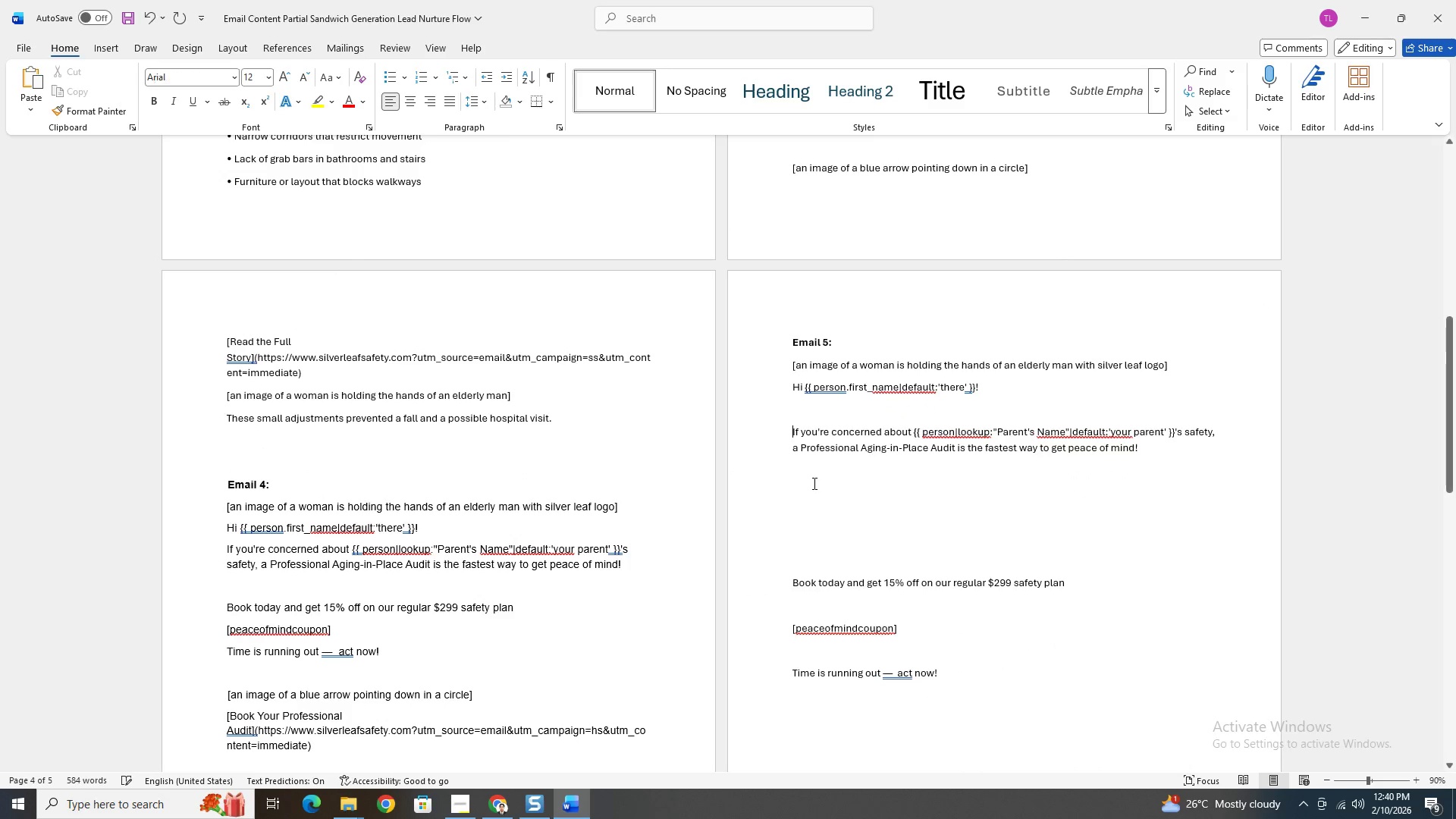 
key(Backspace)
 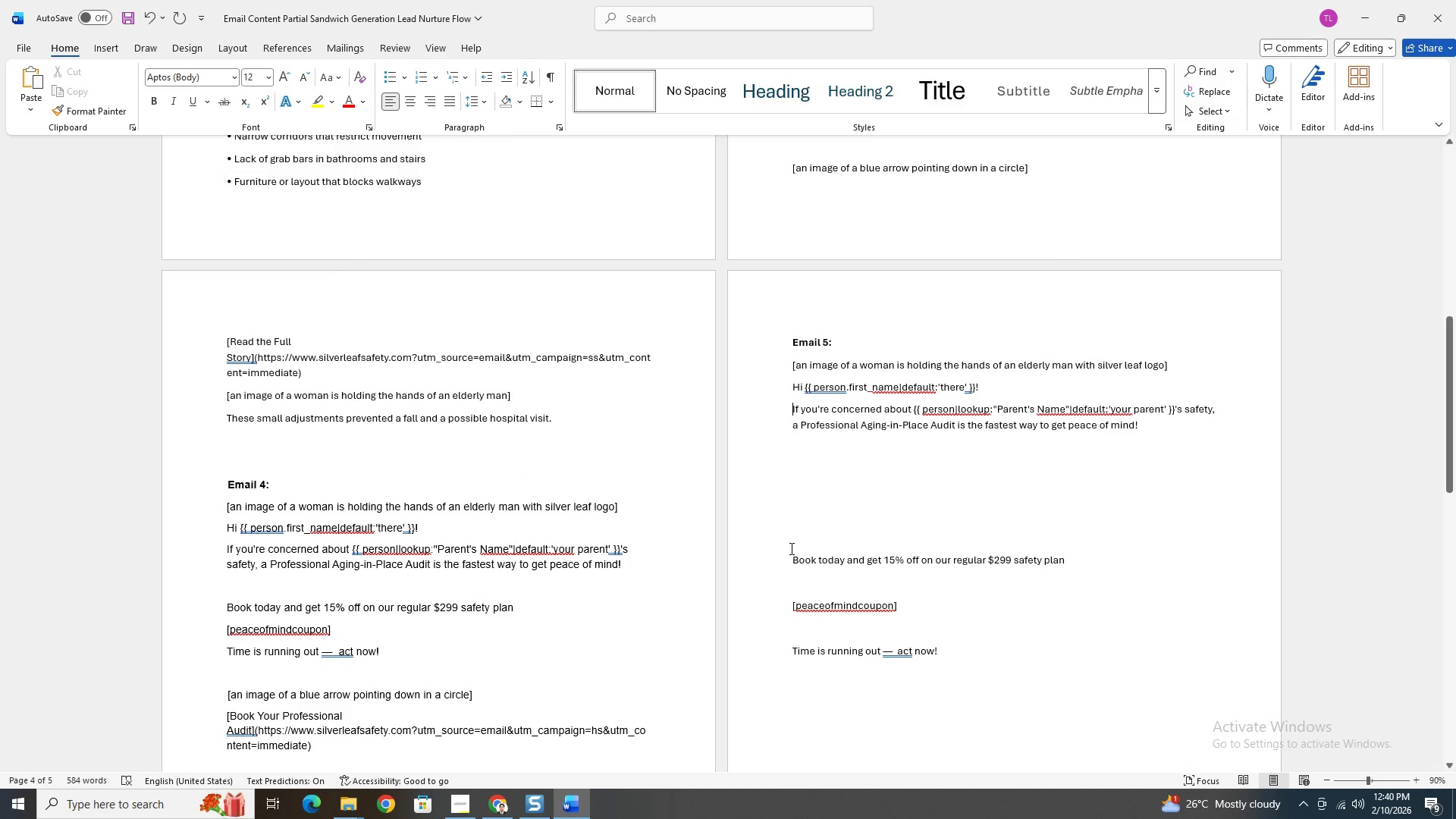 
left_click([792, 555])
 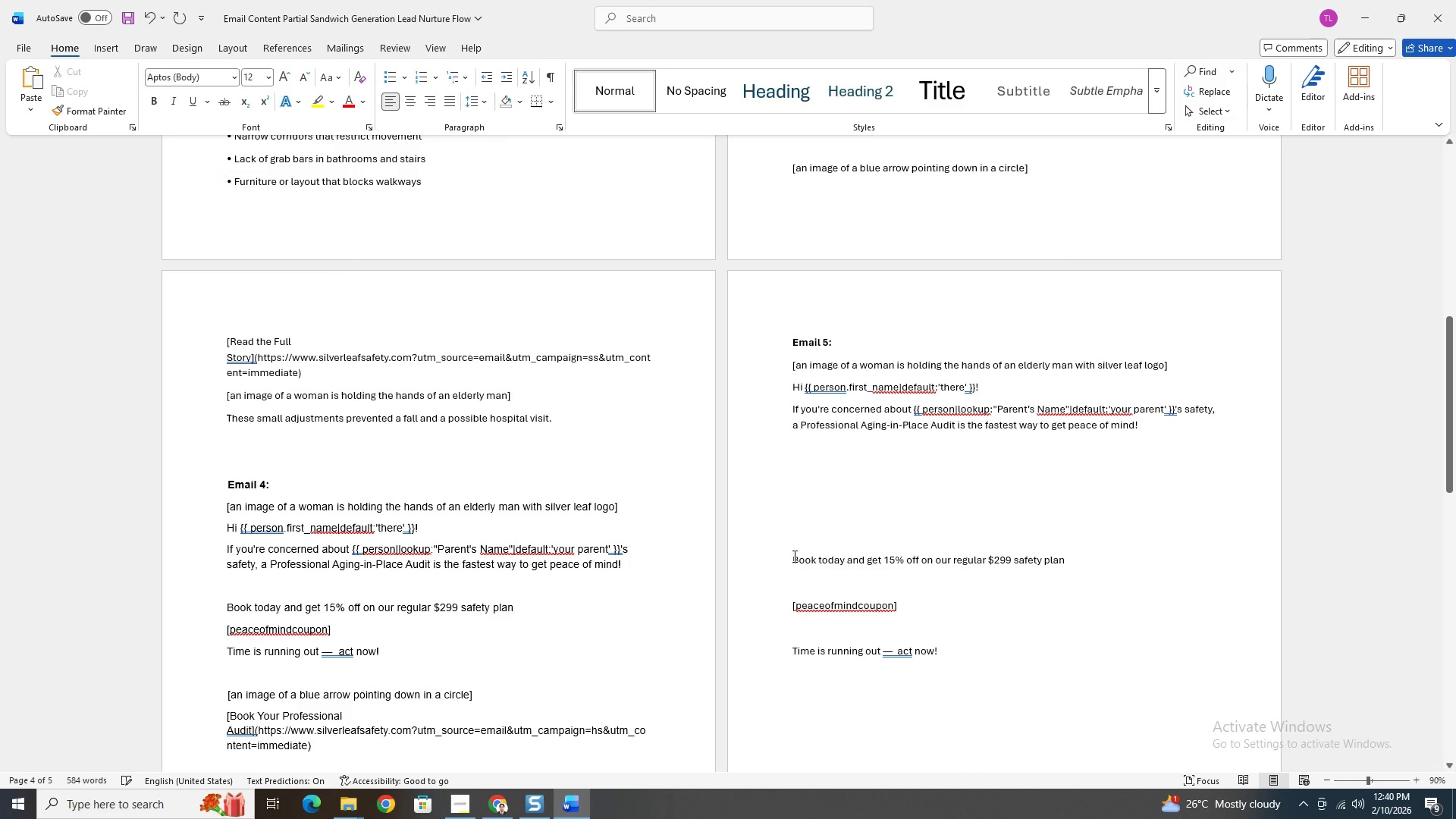 
key(Backspace)
 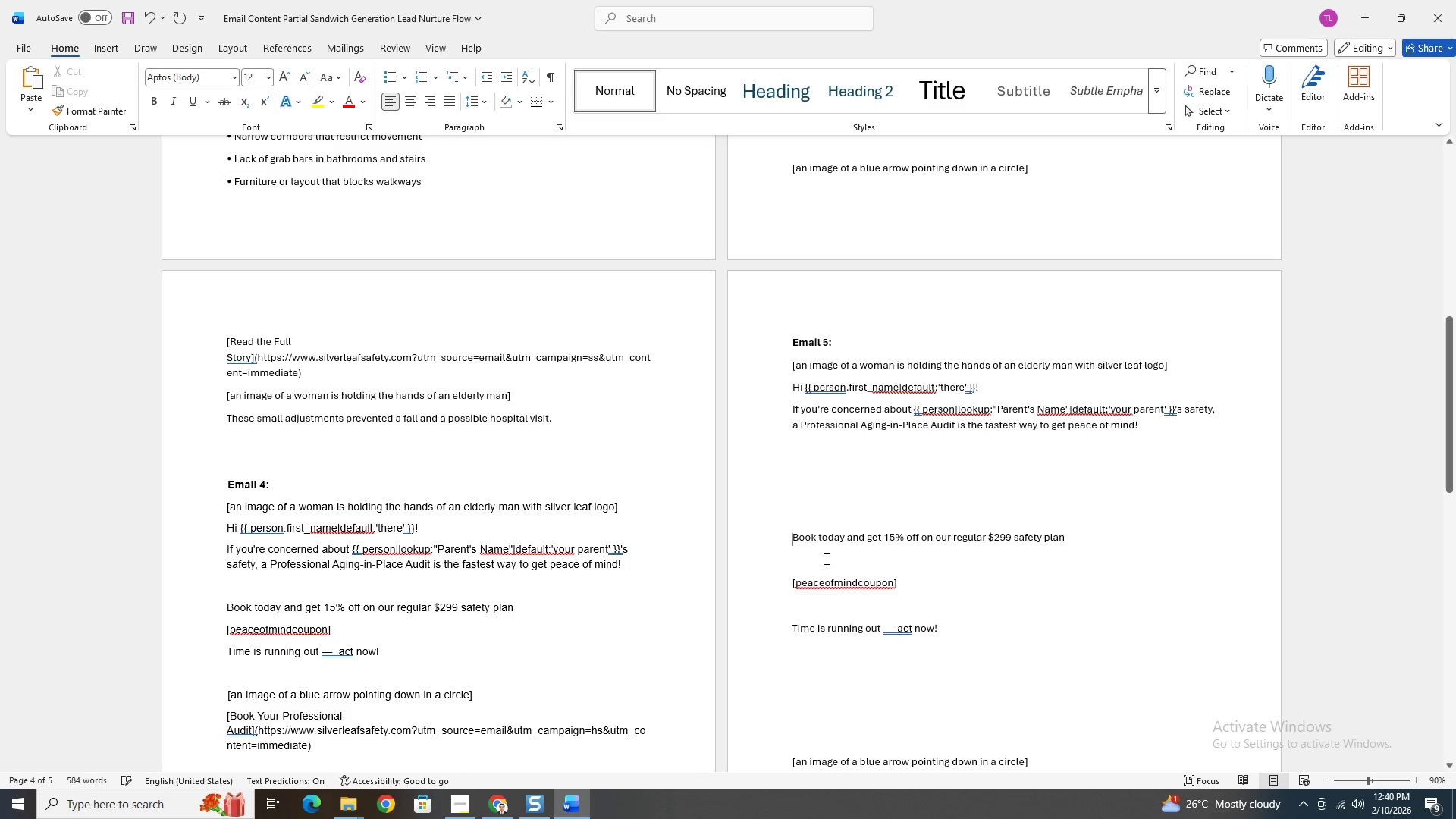 
key(Backspace)
 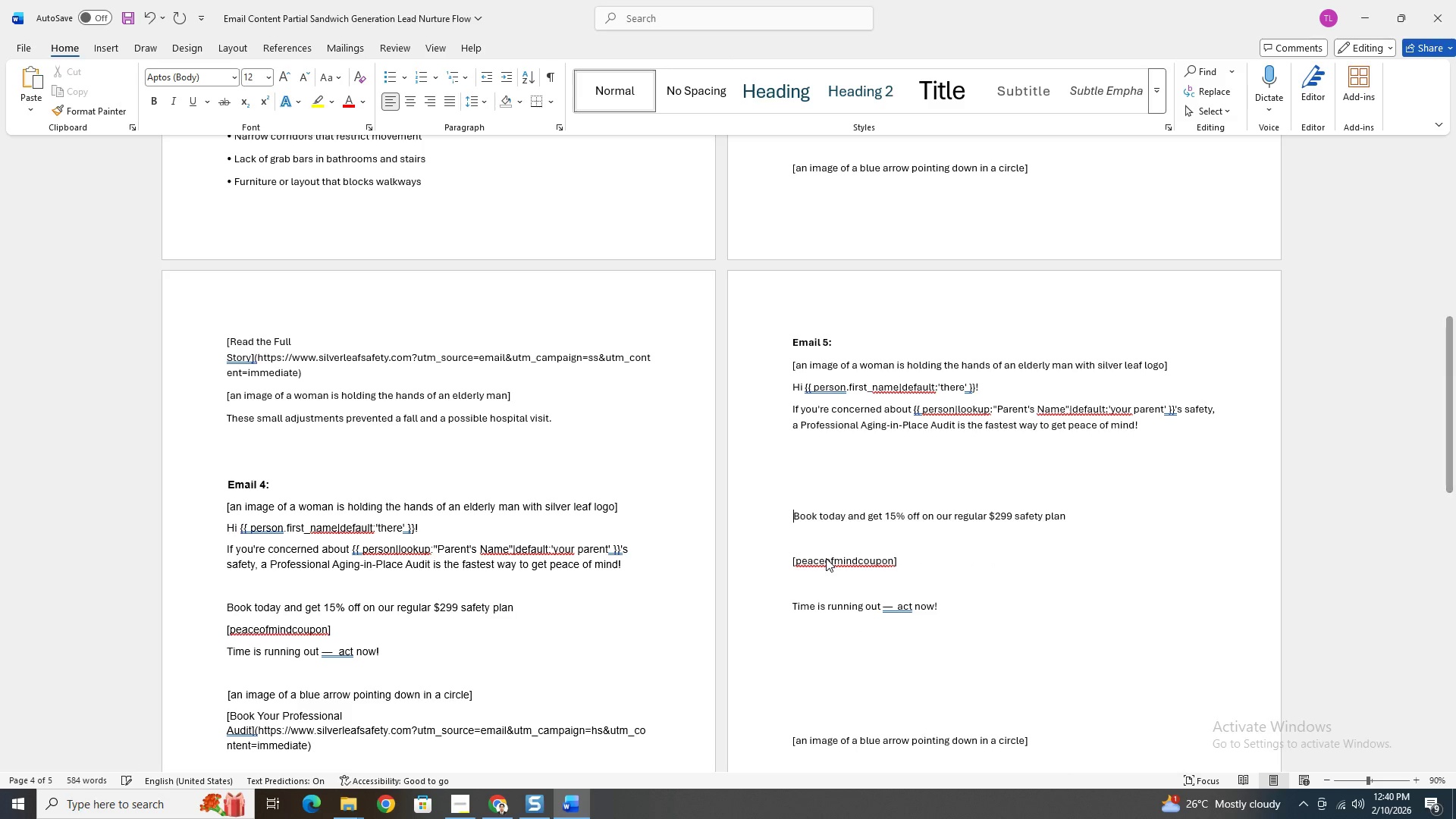 
key(Backspace)
 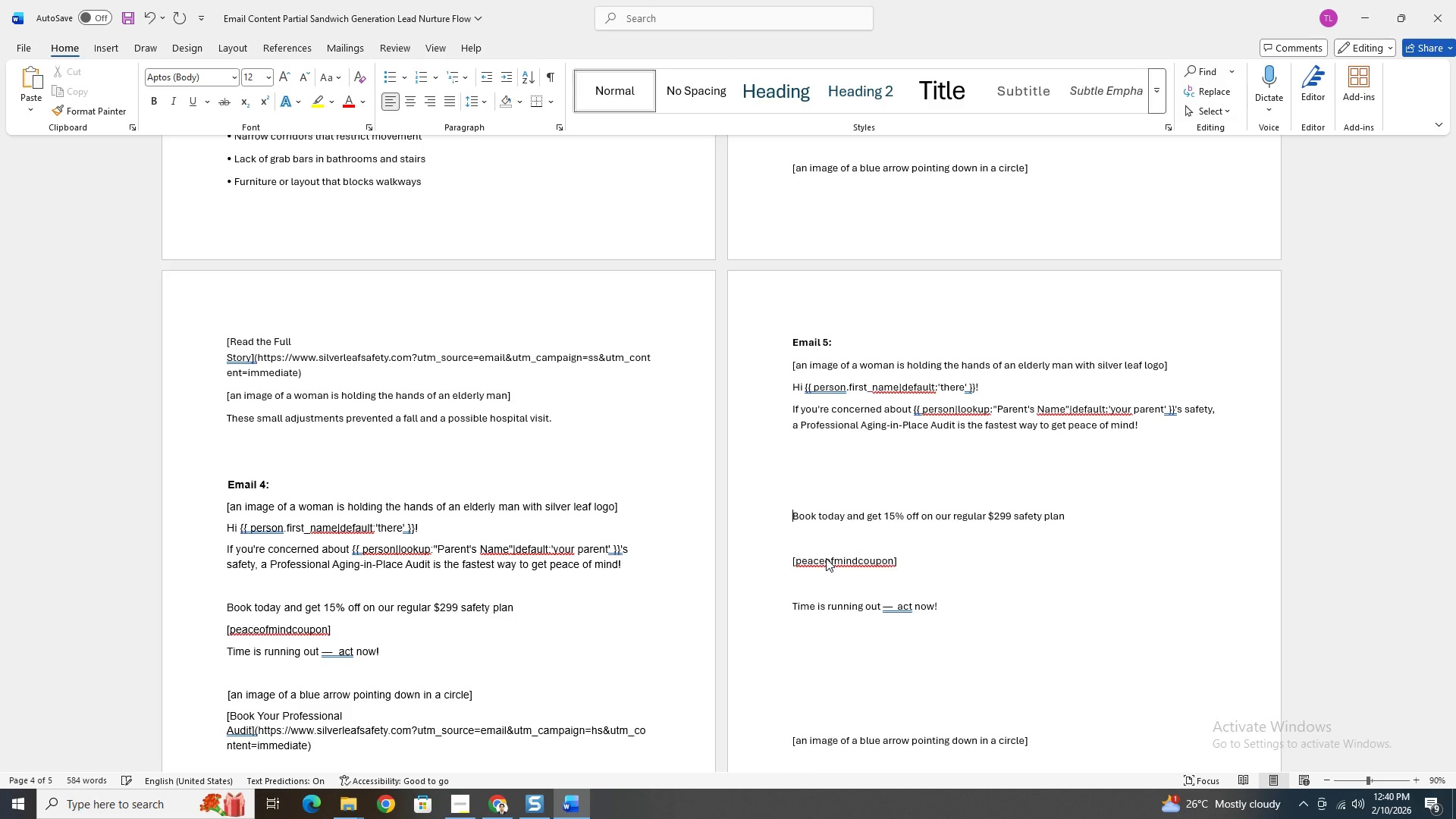 
key(Backspace)
 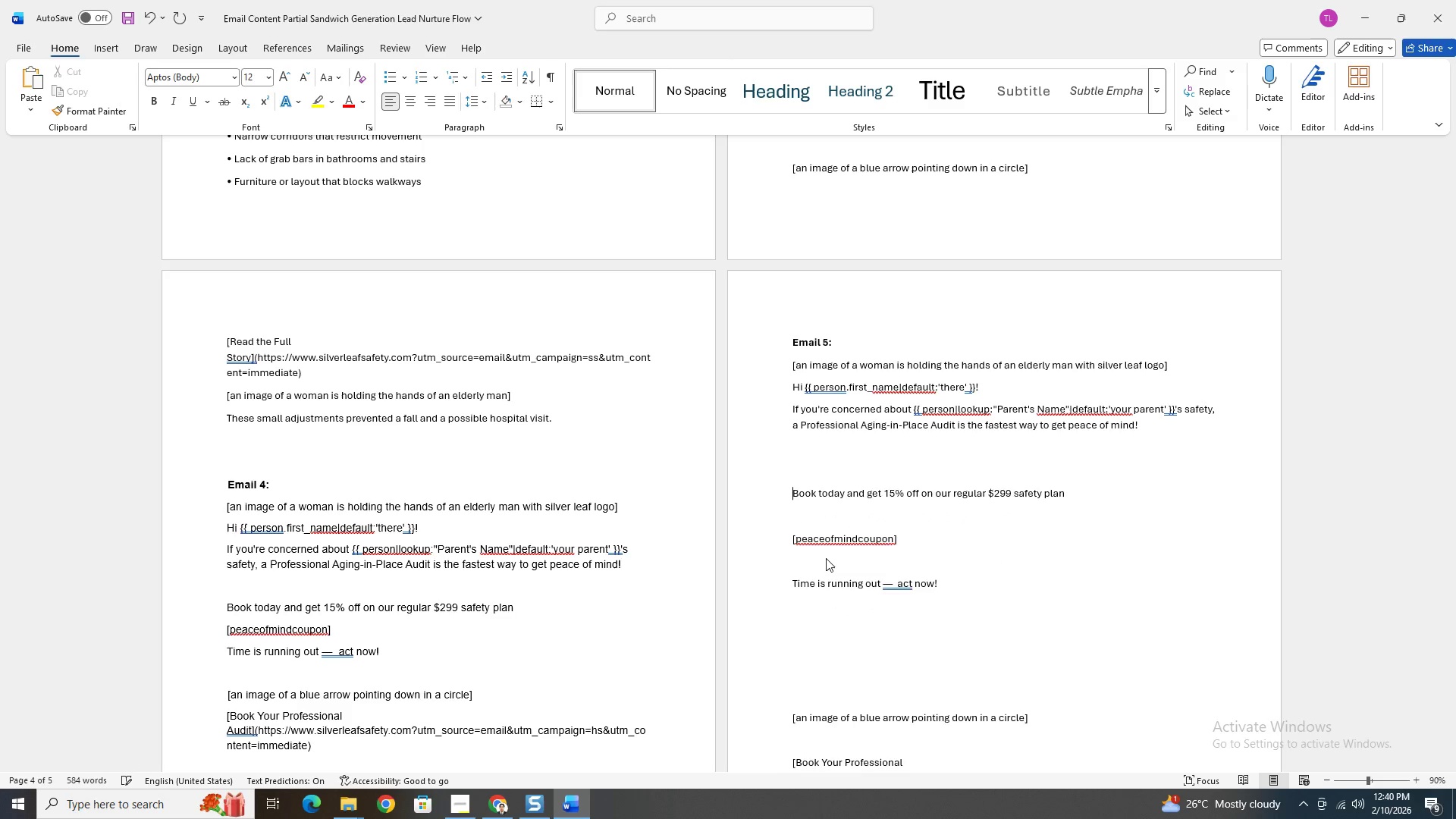 
key(Backspace)
 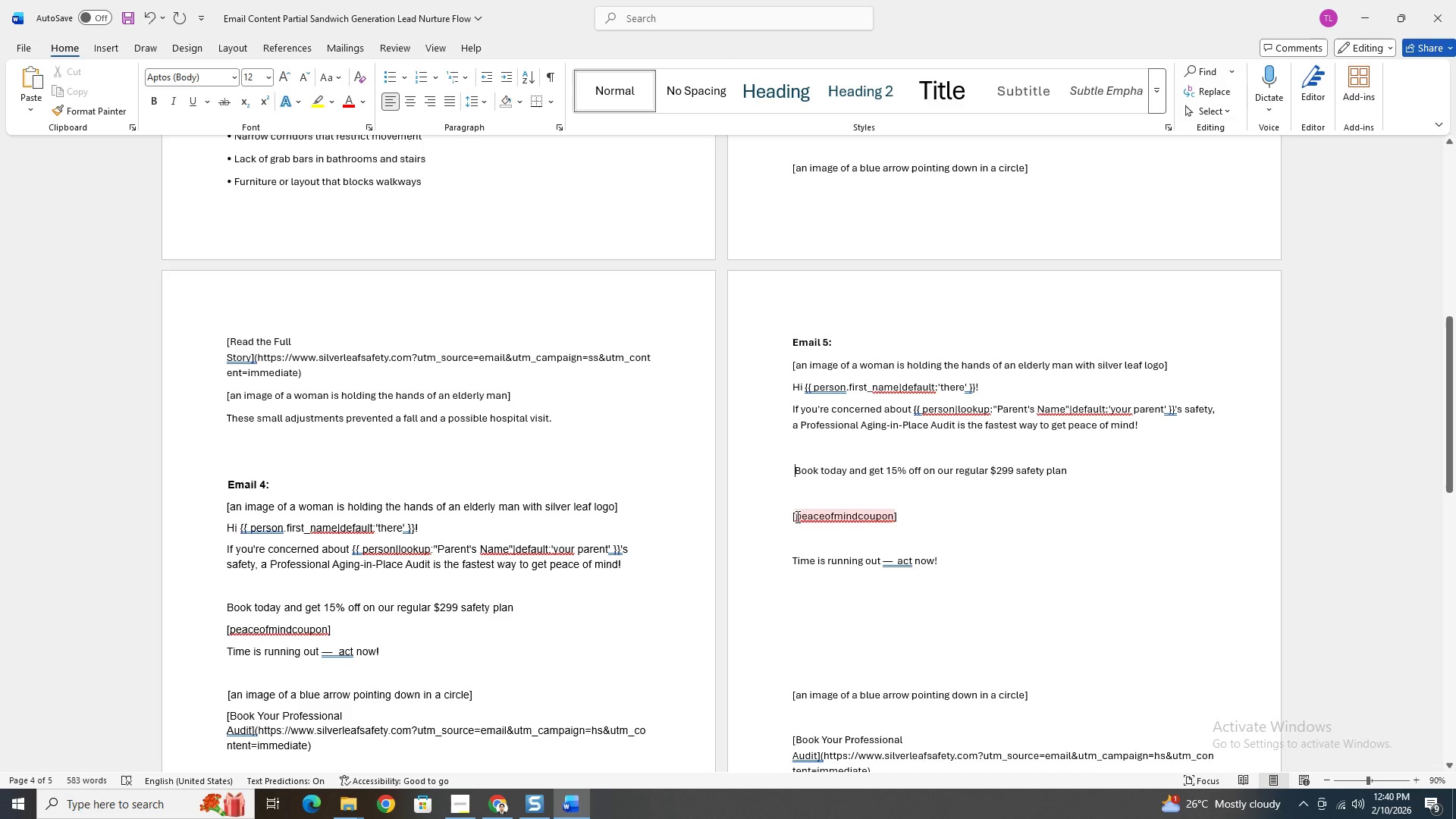 
left_click([792, 518])
 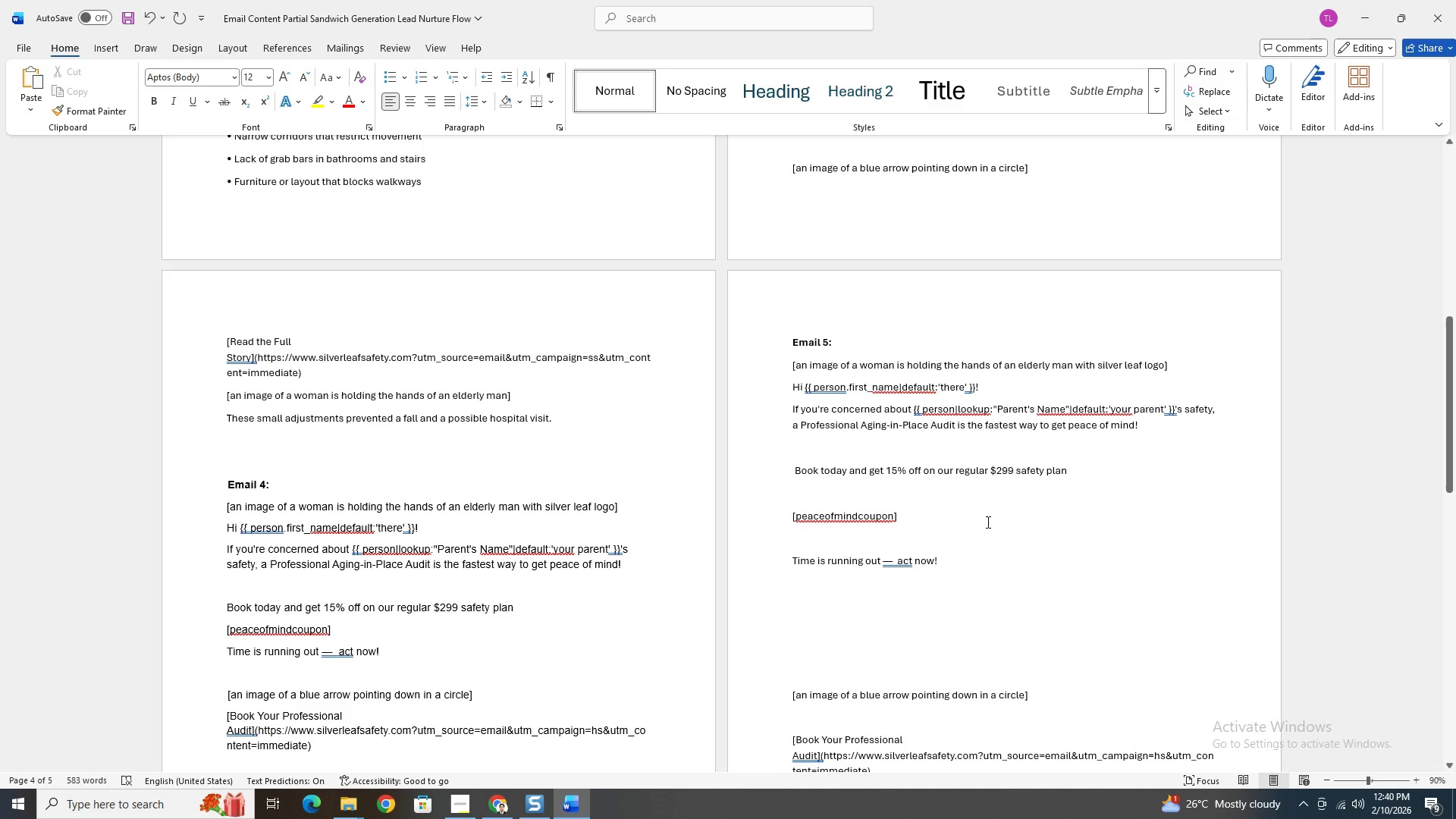 
key(Alt+AltLeft)
 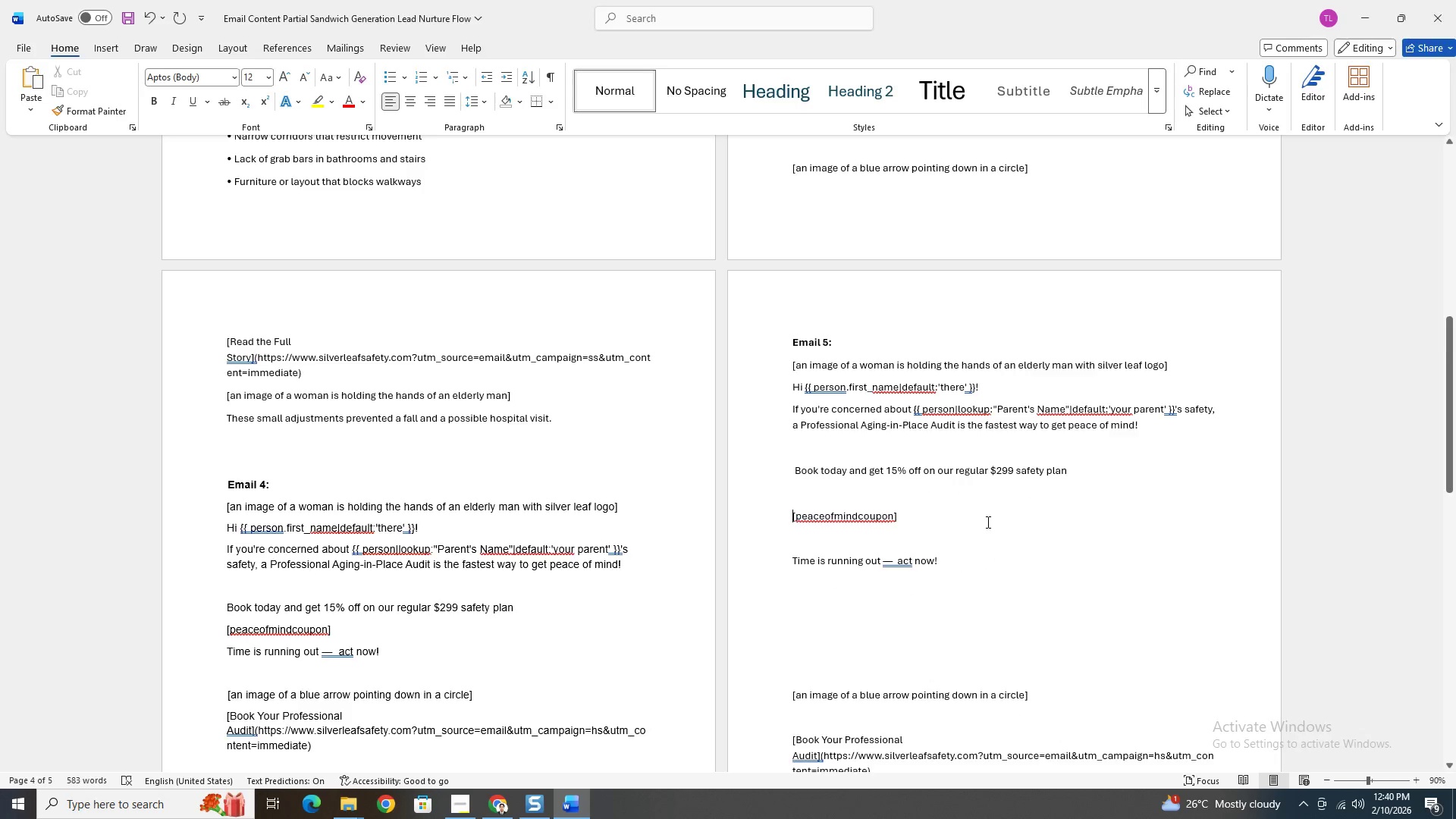 
key(Alt+Tab)
 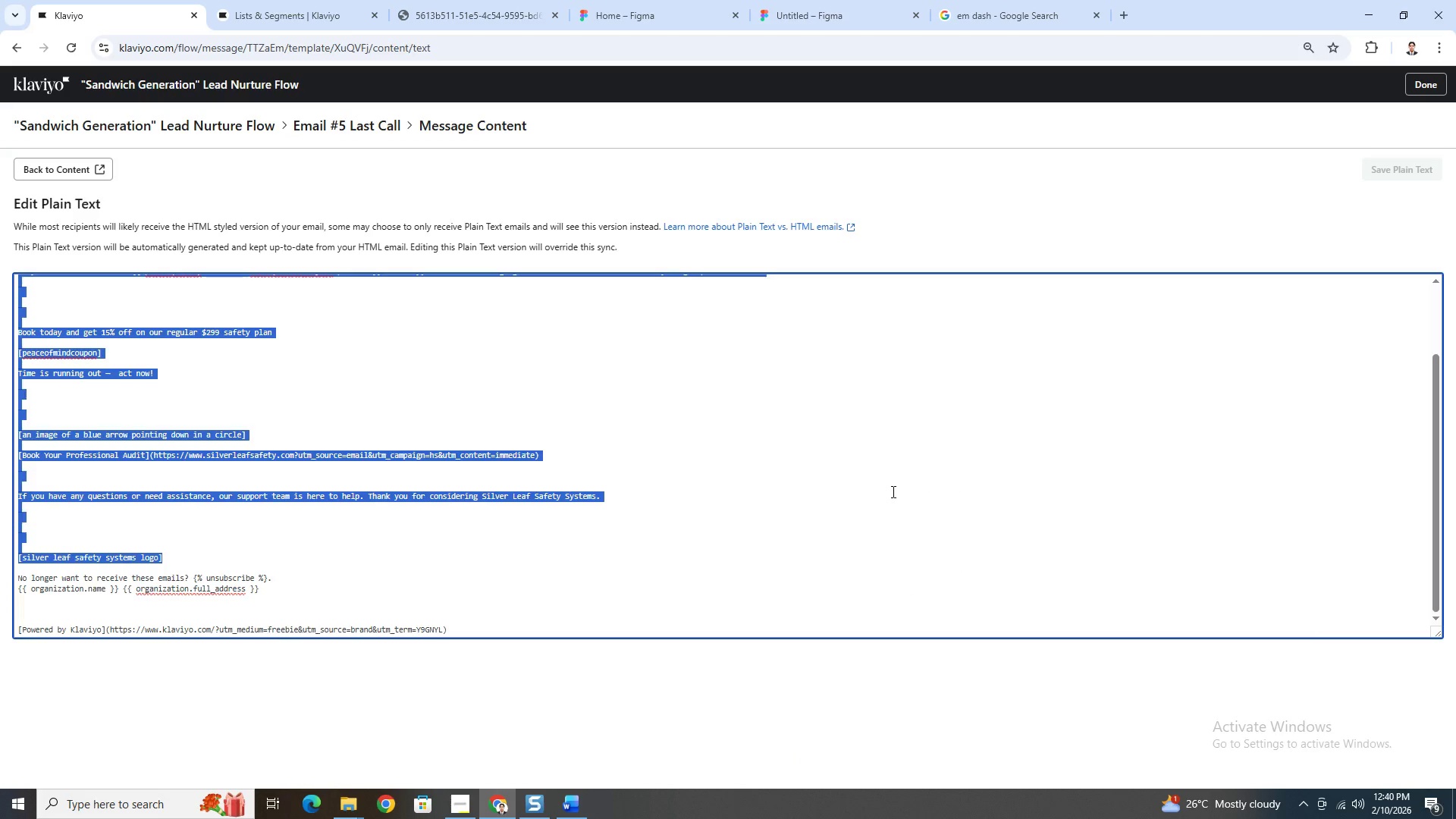 
scroll: coordinate [892, 491], scroll_direction: down, amount: 3.0
 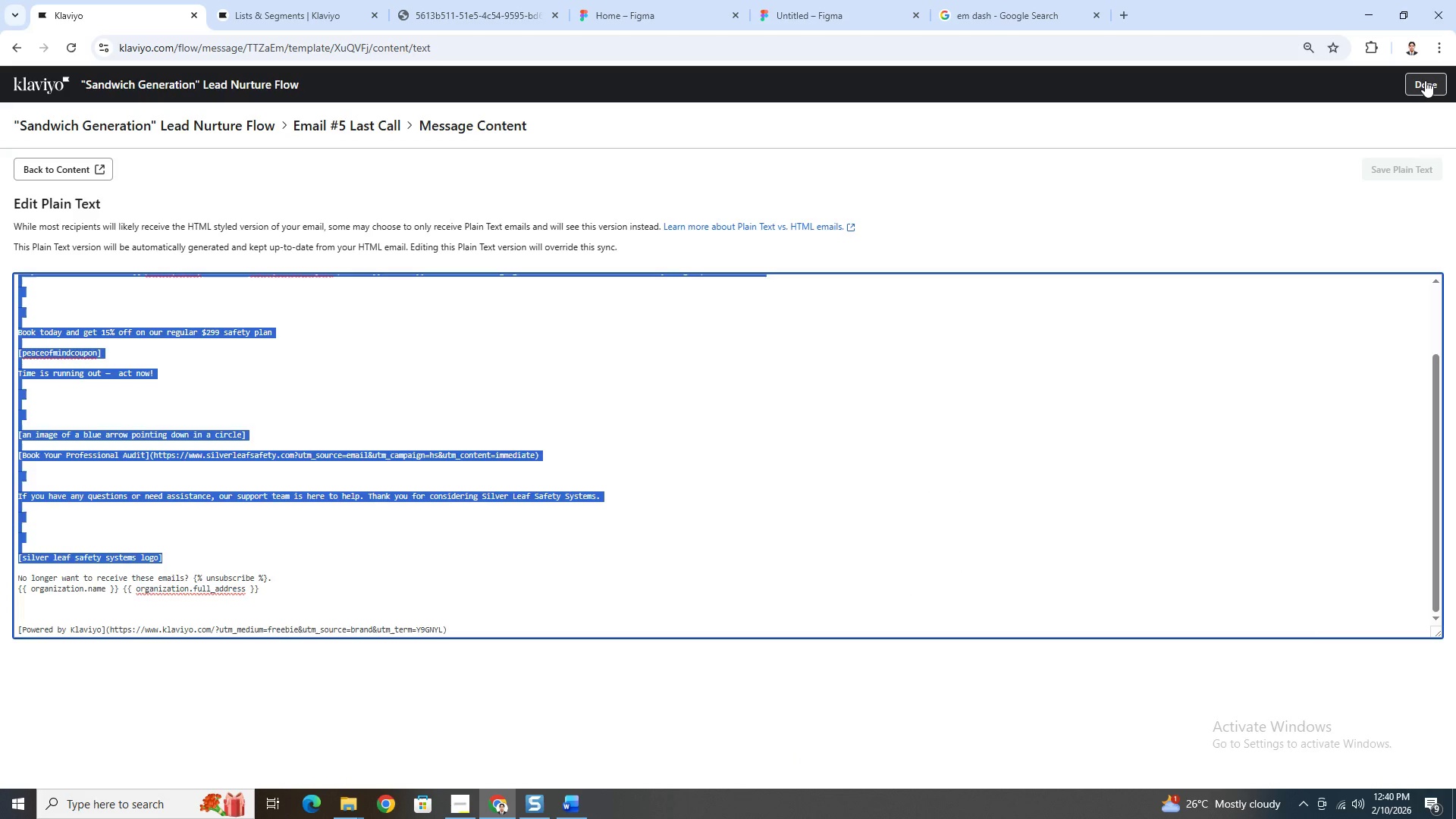 
left_click([1425, 80])
 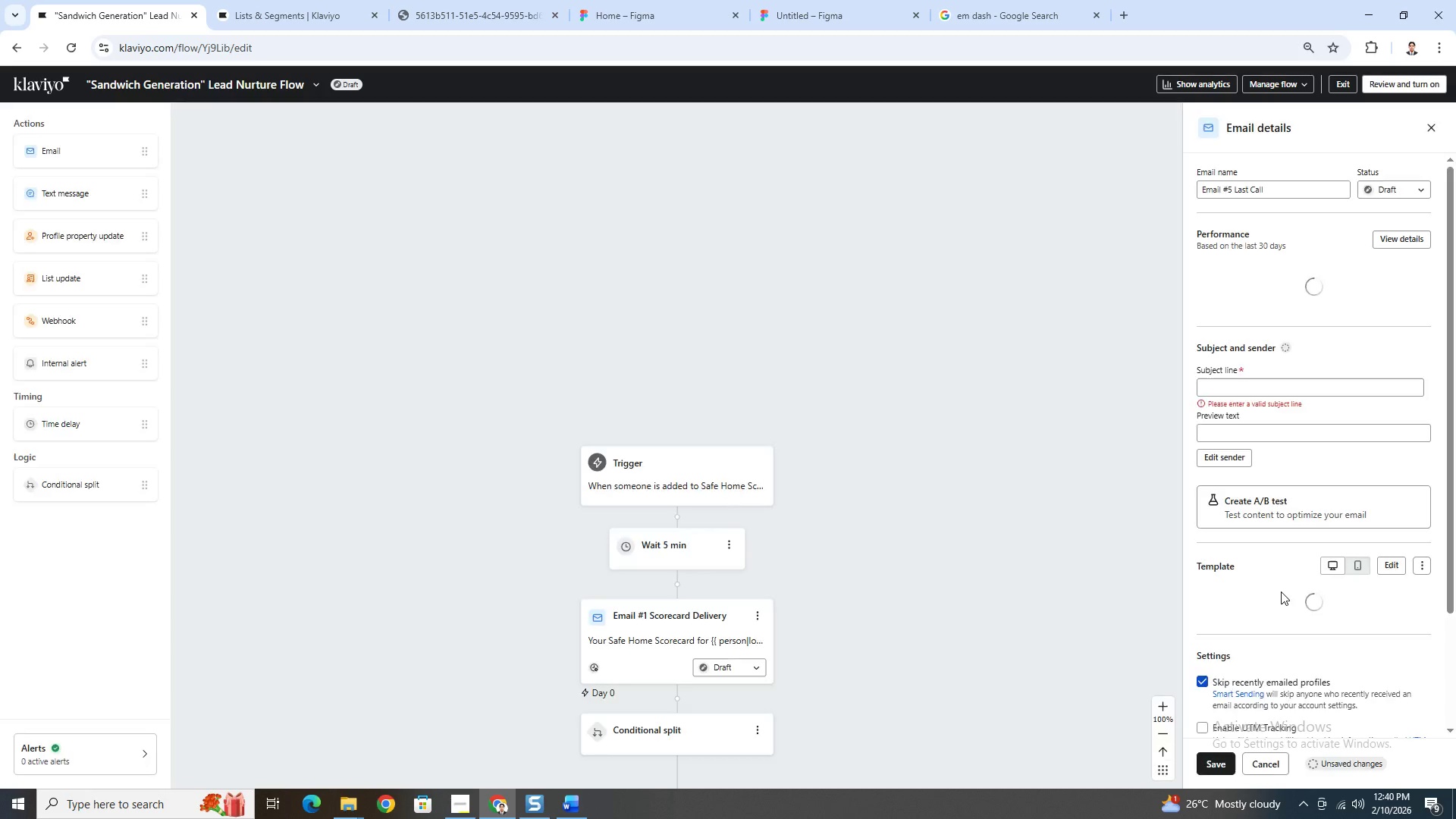 
wait(5.2)
 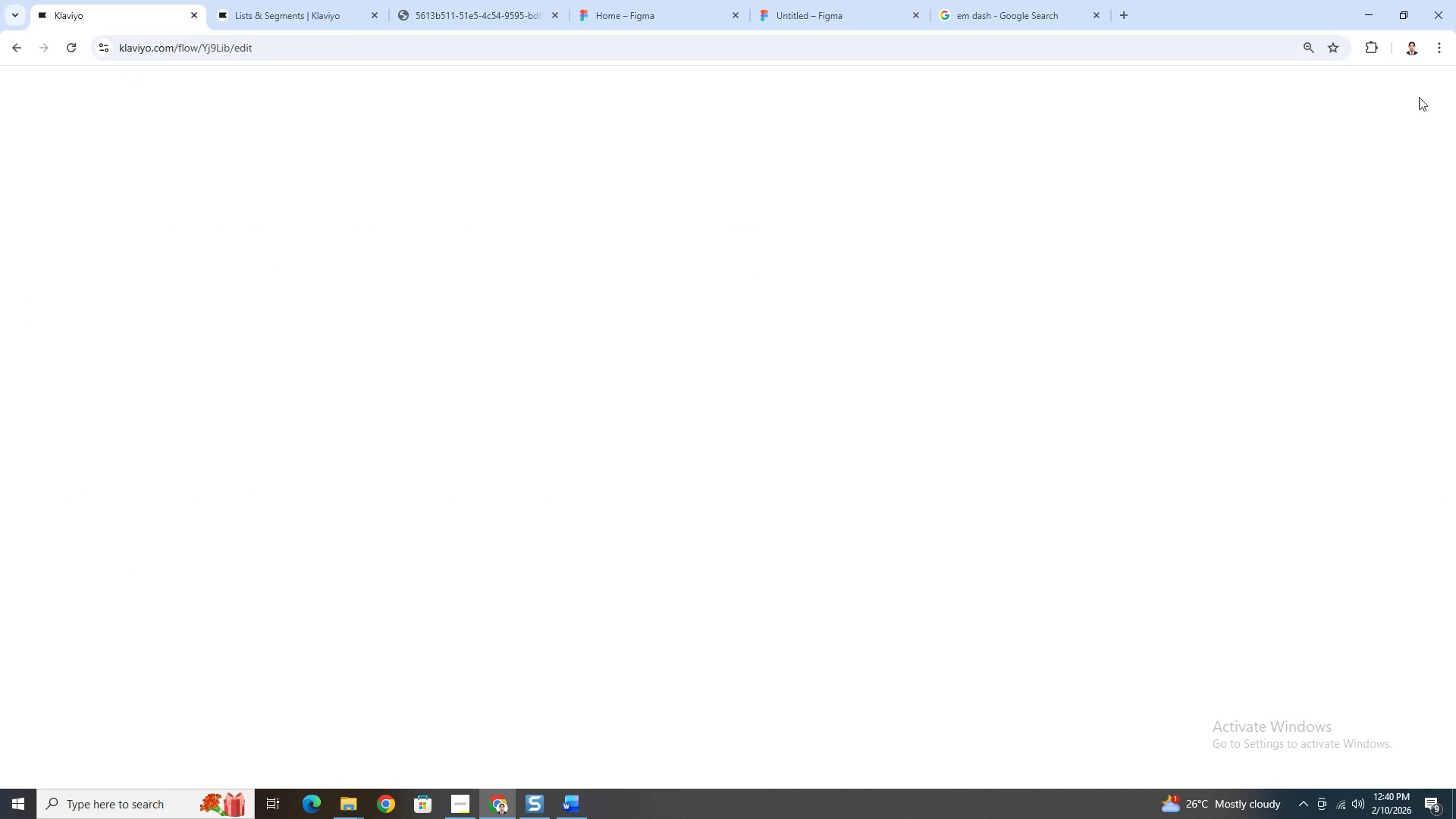 
scroll: coordinate [661, 607], scroll_direction: down, amount: 26.0
 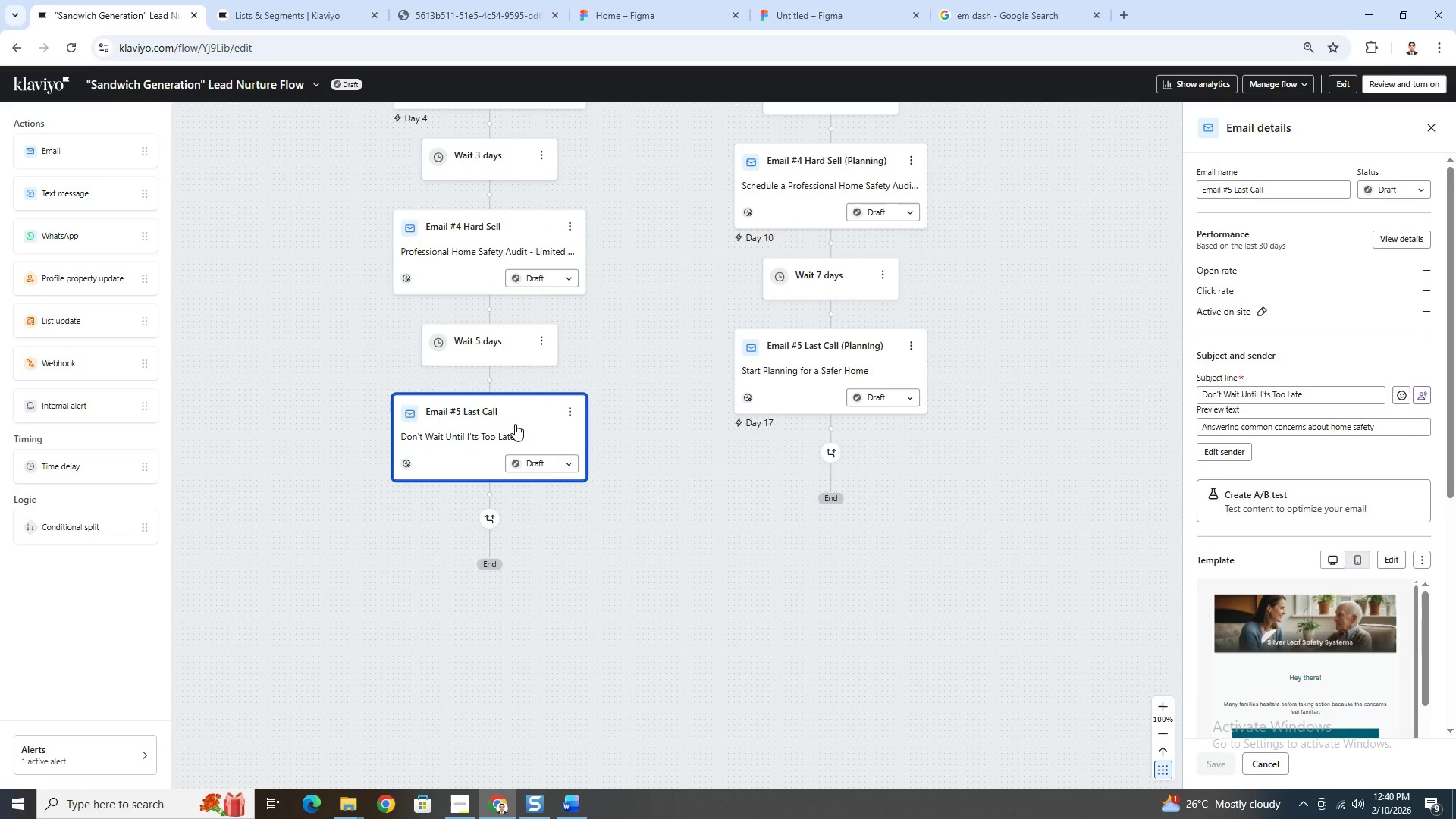 
left_click([515, 424])
 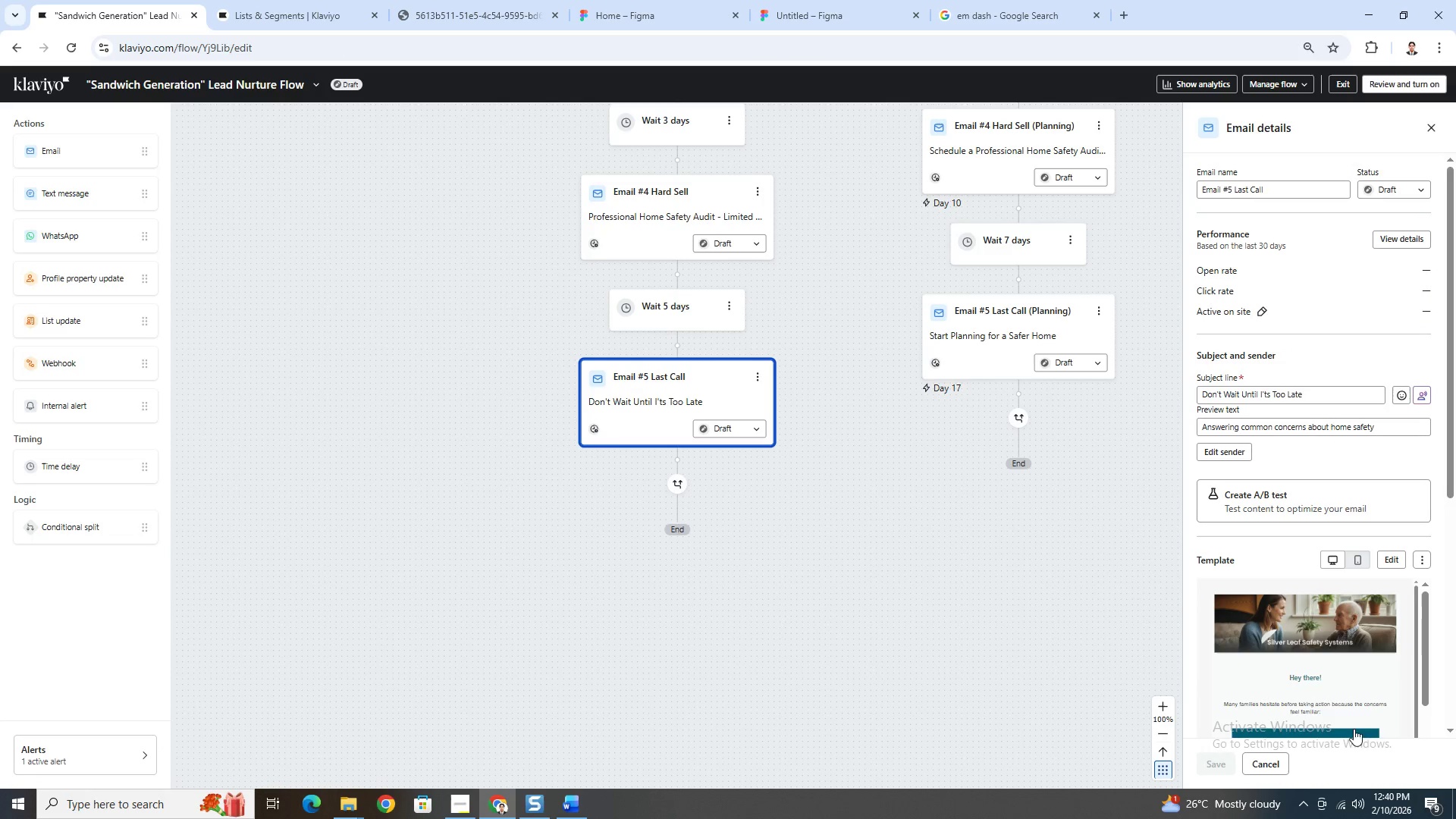 
scroll: coordinate [1325, 648], scroll_direction: down, amount: 2.0
 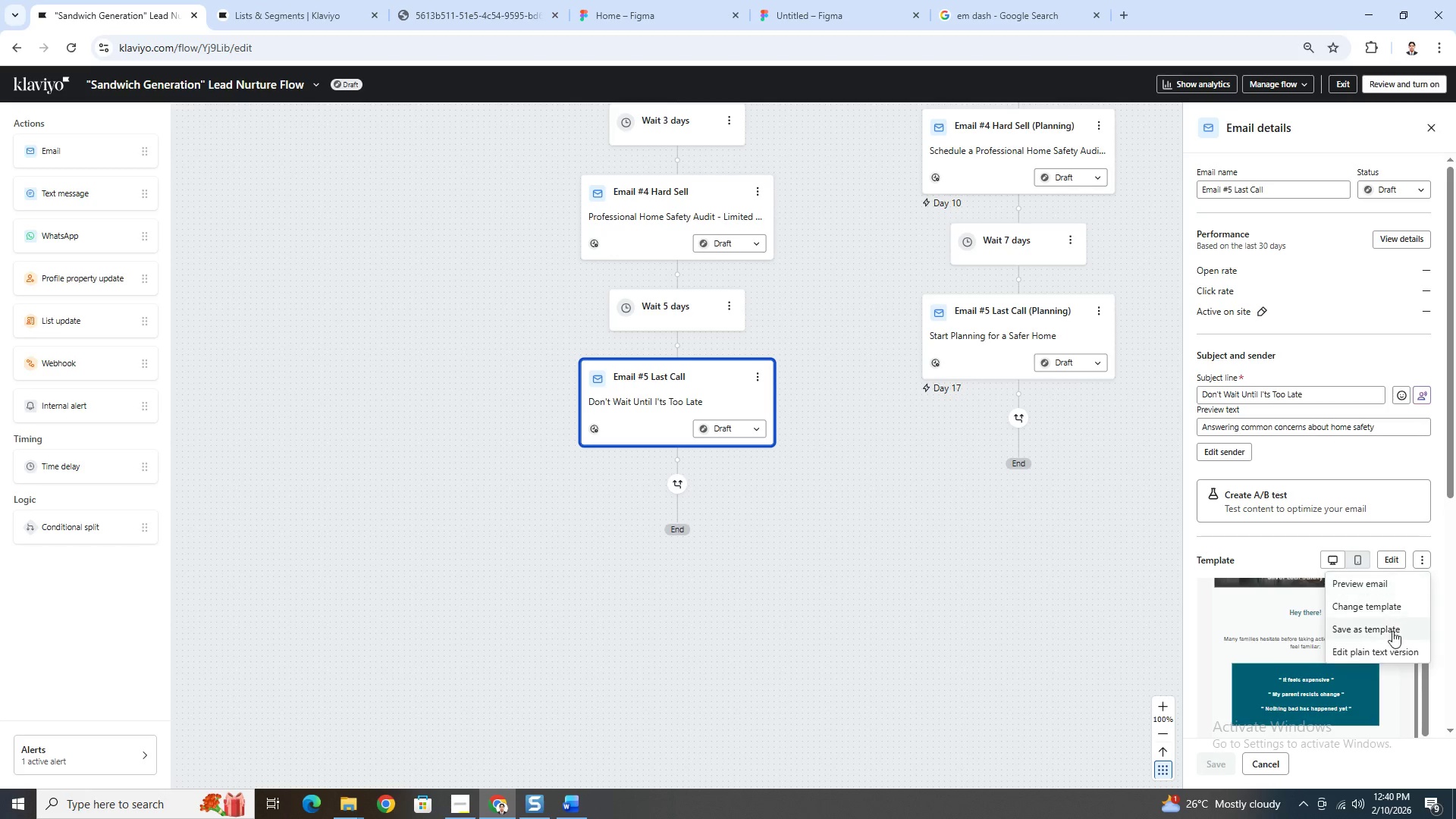 
left_click([1392, 646])
 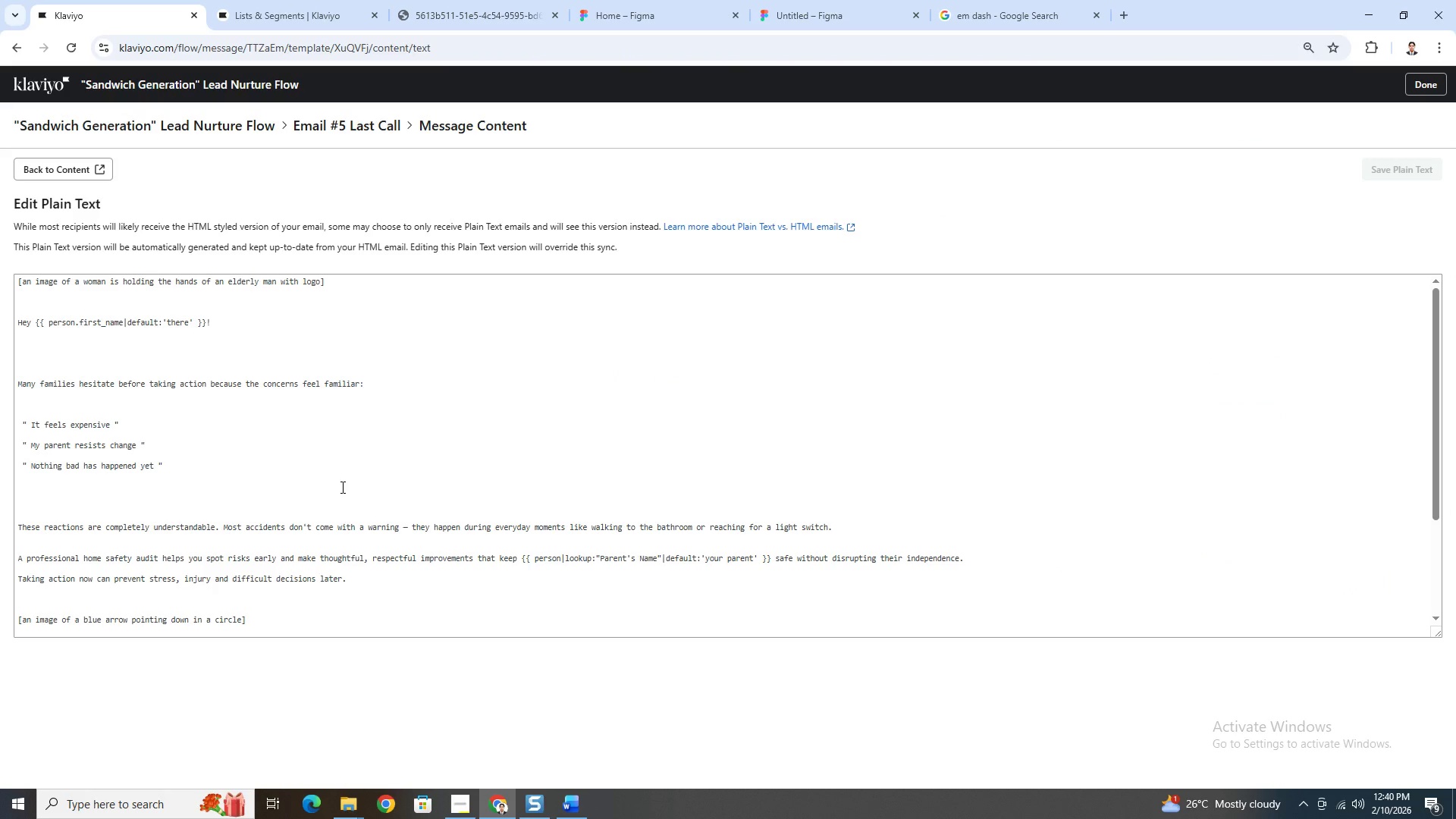 
scroll: coordinate [347, 484], scroll_direction: down, amount: 2.0
 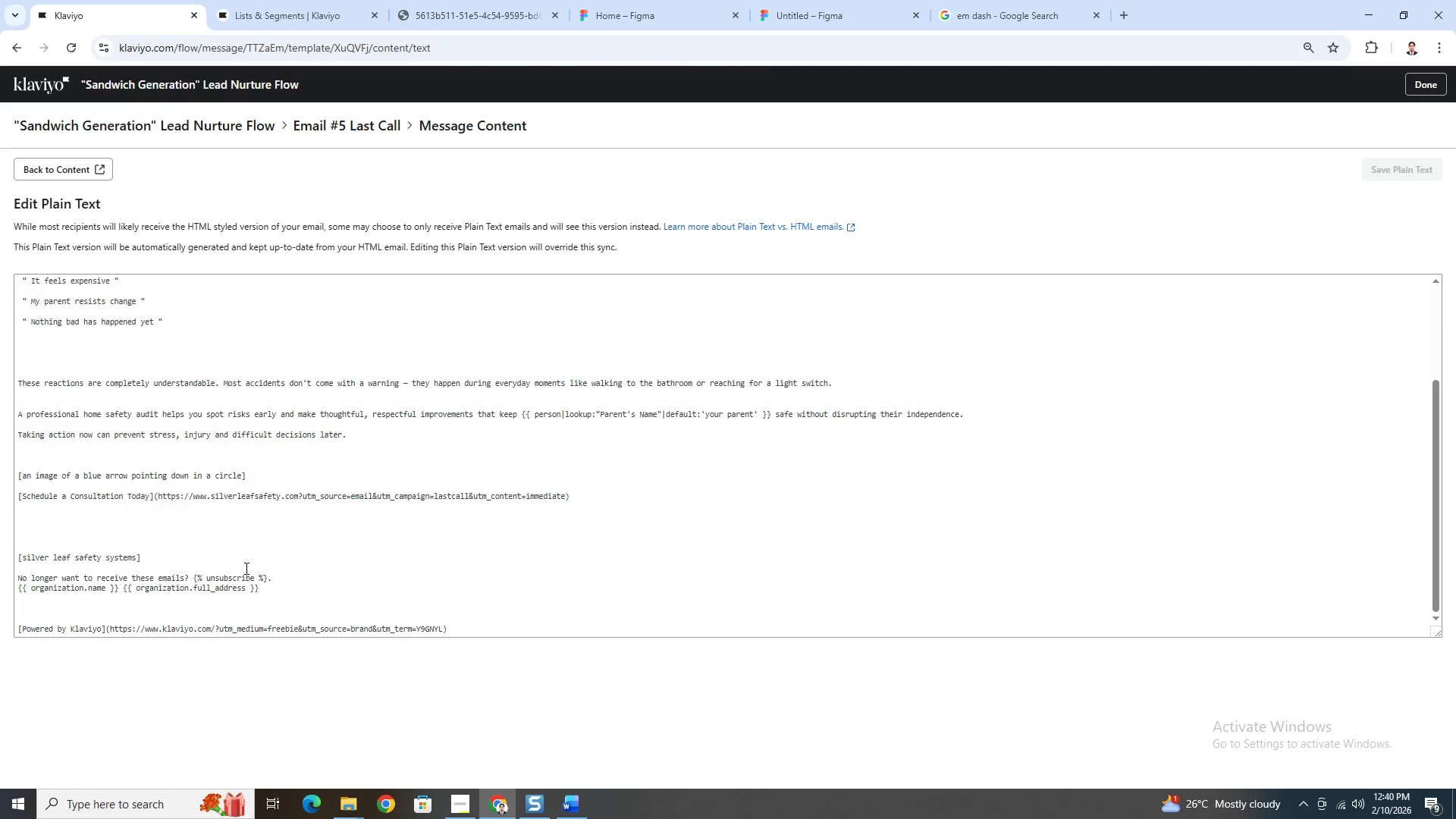 
left_click_drag(start_coordinate=[187, 560], to_coordinate=[11, 281])
 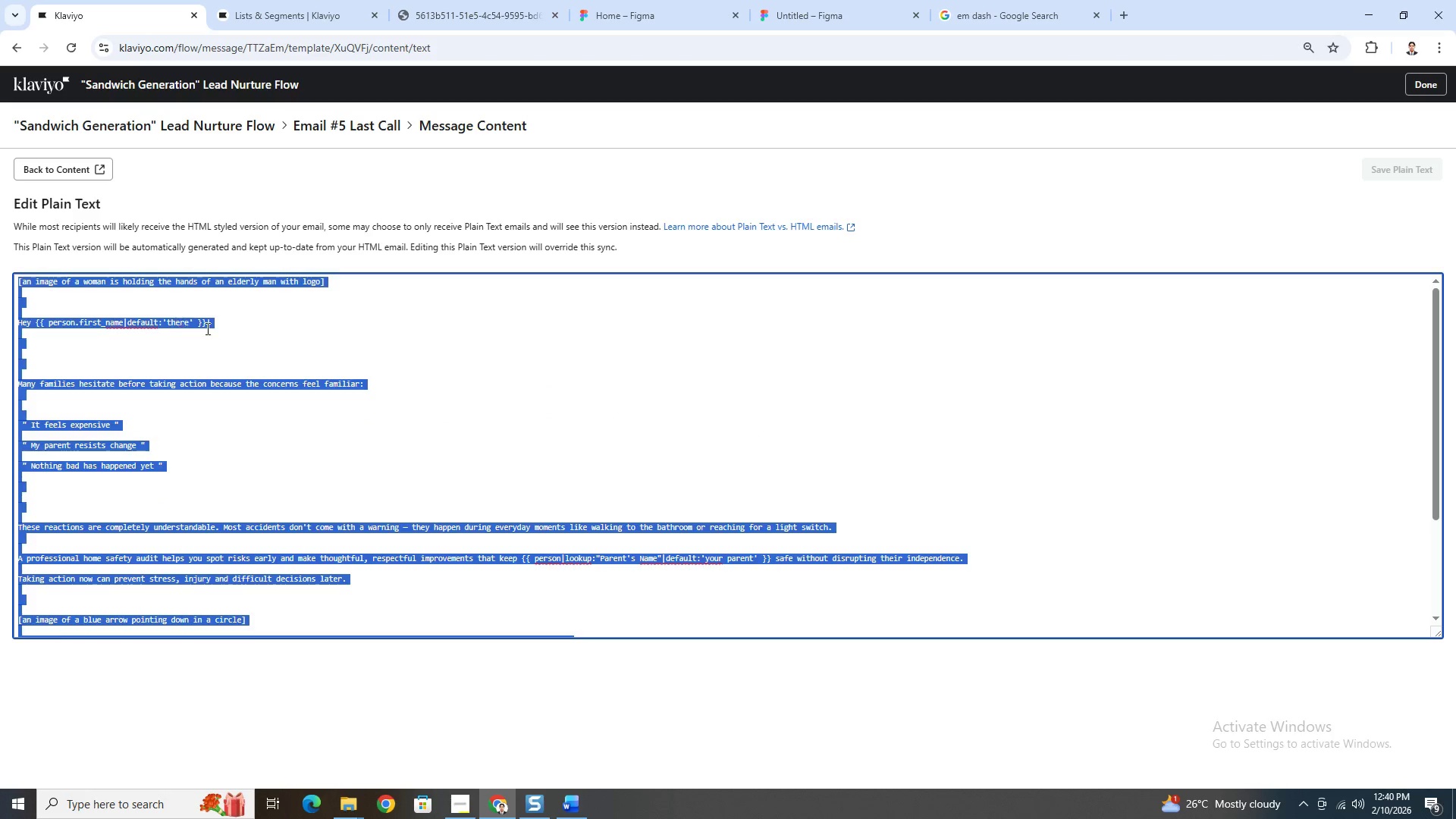 
key(Control+C)
 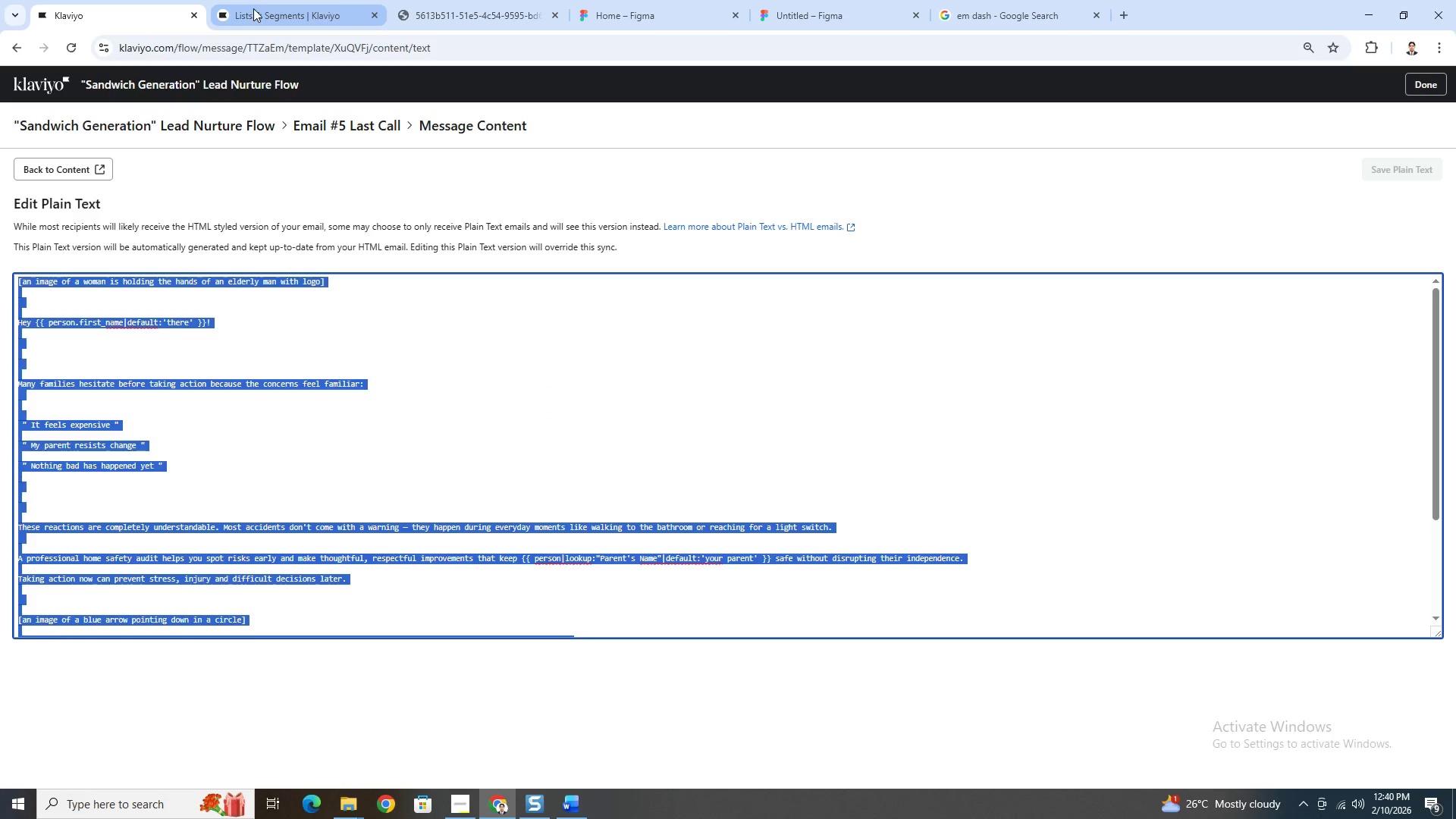 
key(Alt+AltLeft)
 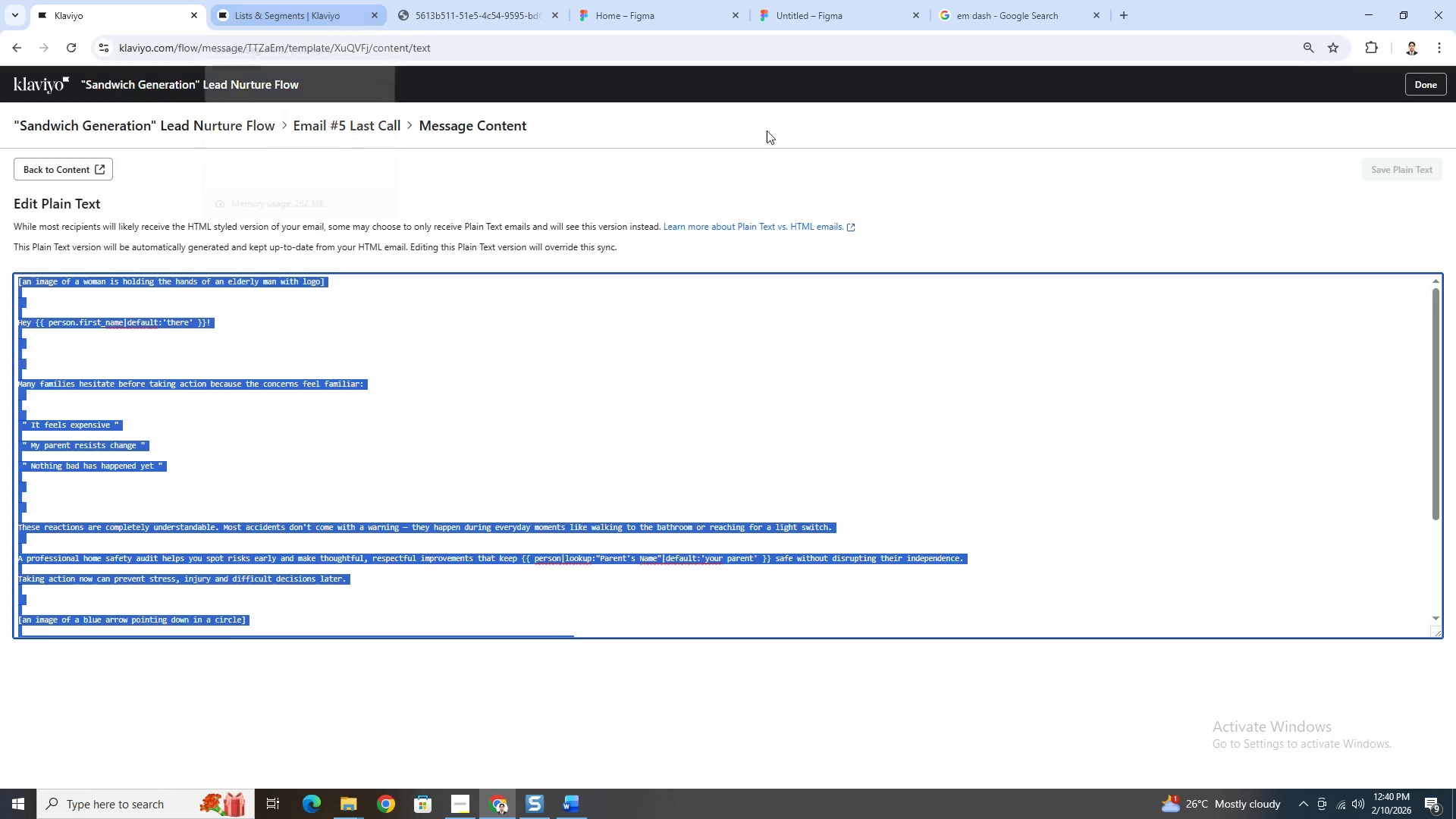 
key(Alt+Tab)
 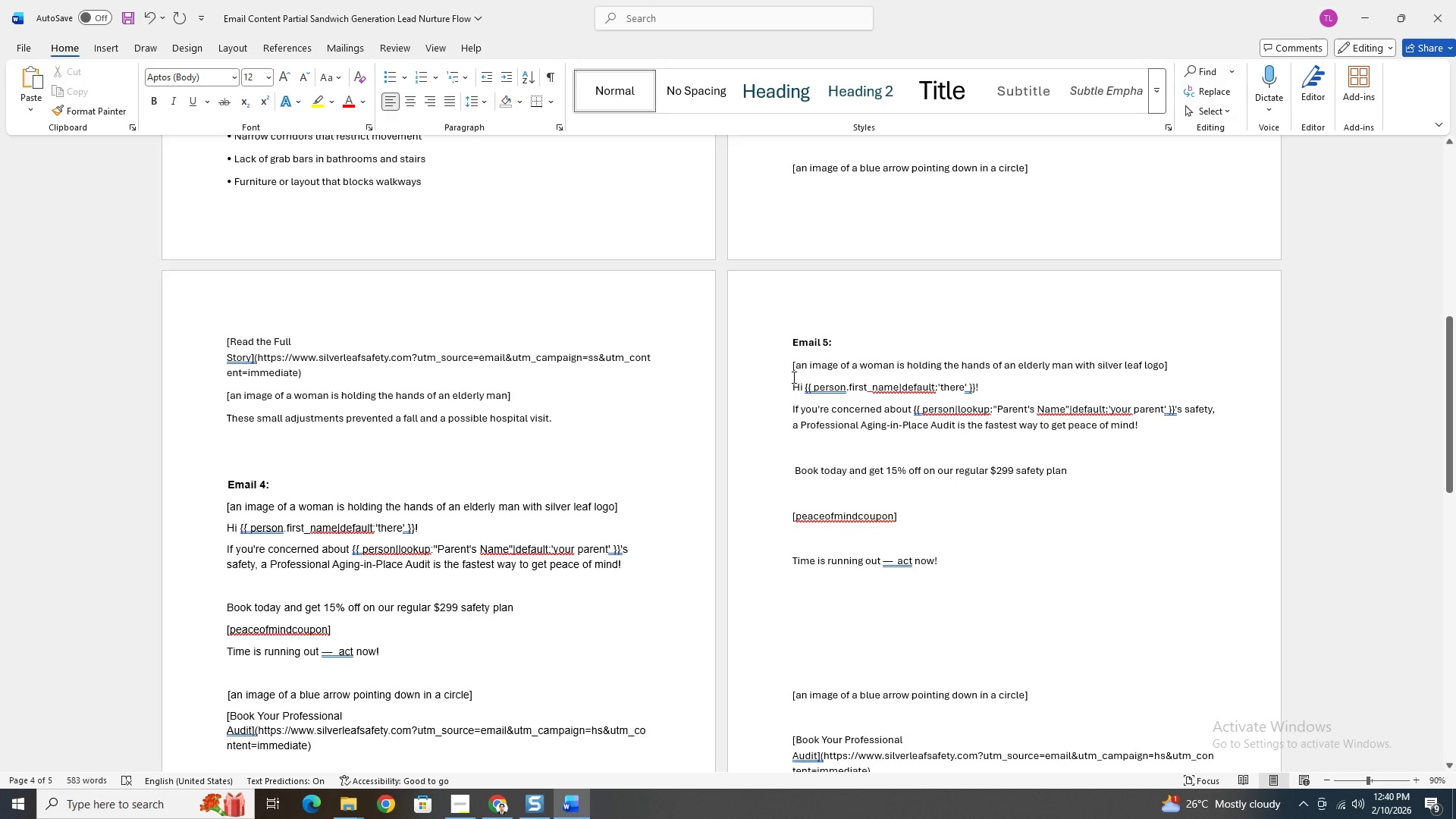 
left_click_drag(start_coordinate=[792, 366], to_coordinate=[1045, 706])
 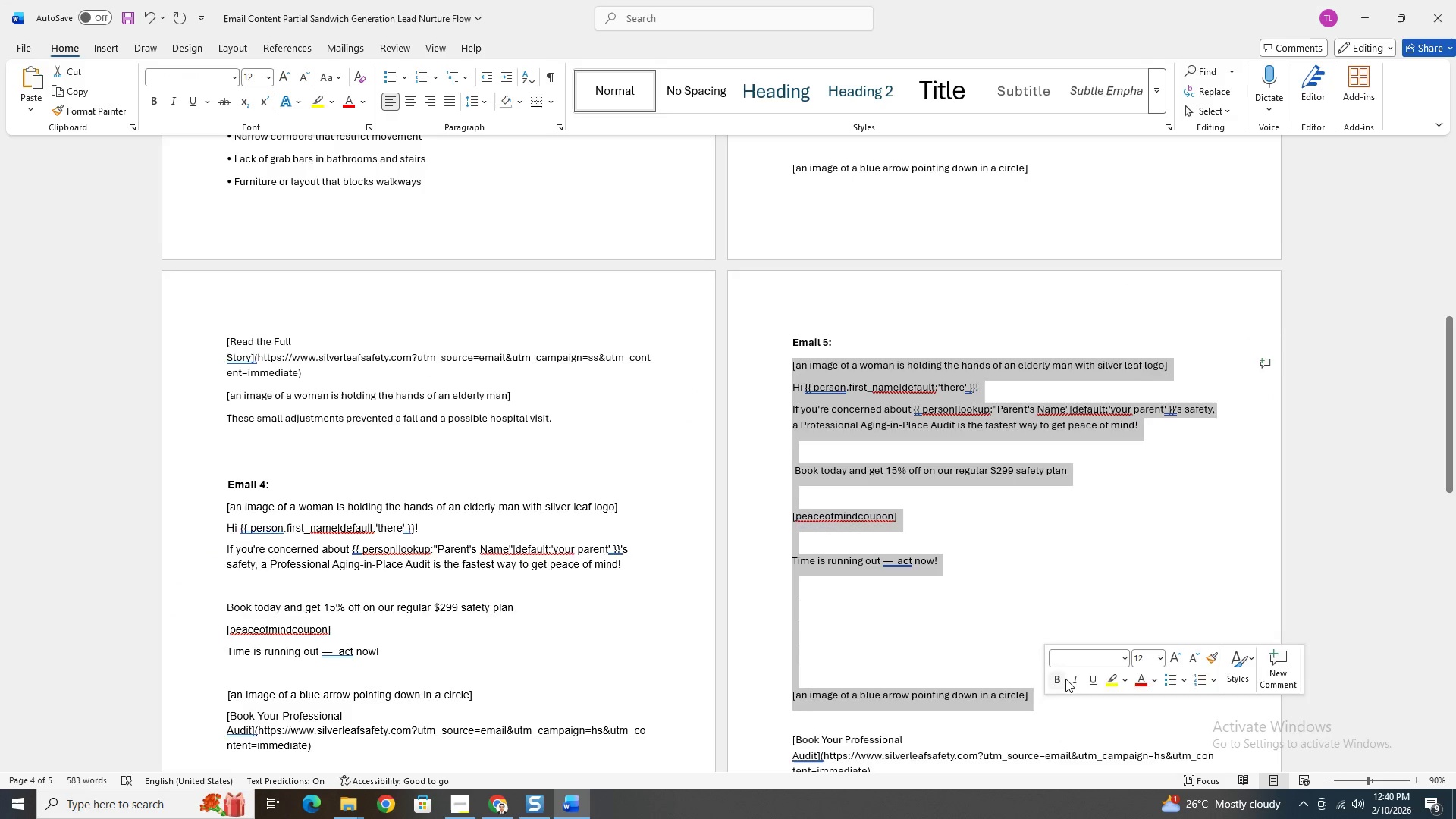 
scroll: coordinate [1065, 679], scroll_direction: down, amount: 2.0
 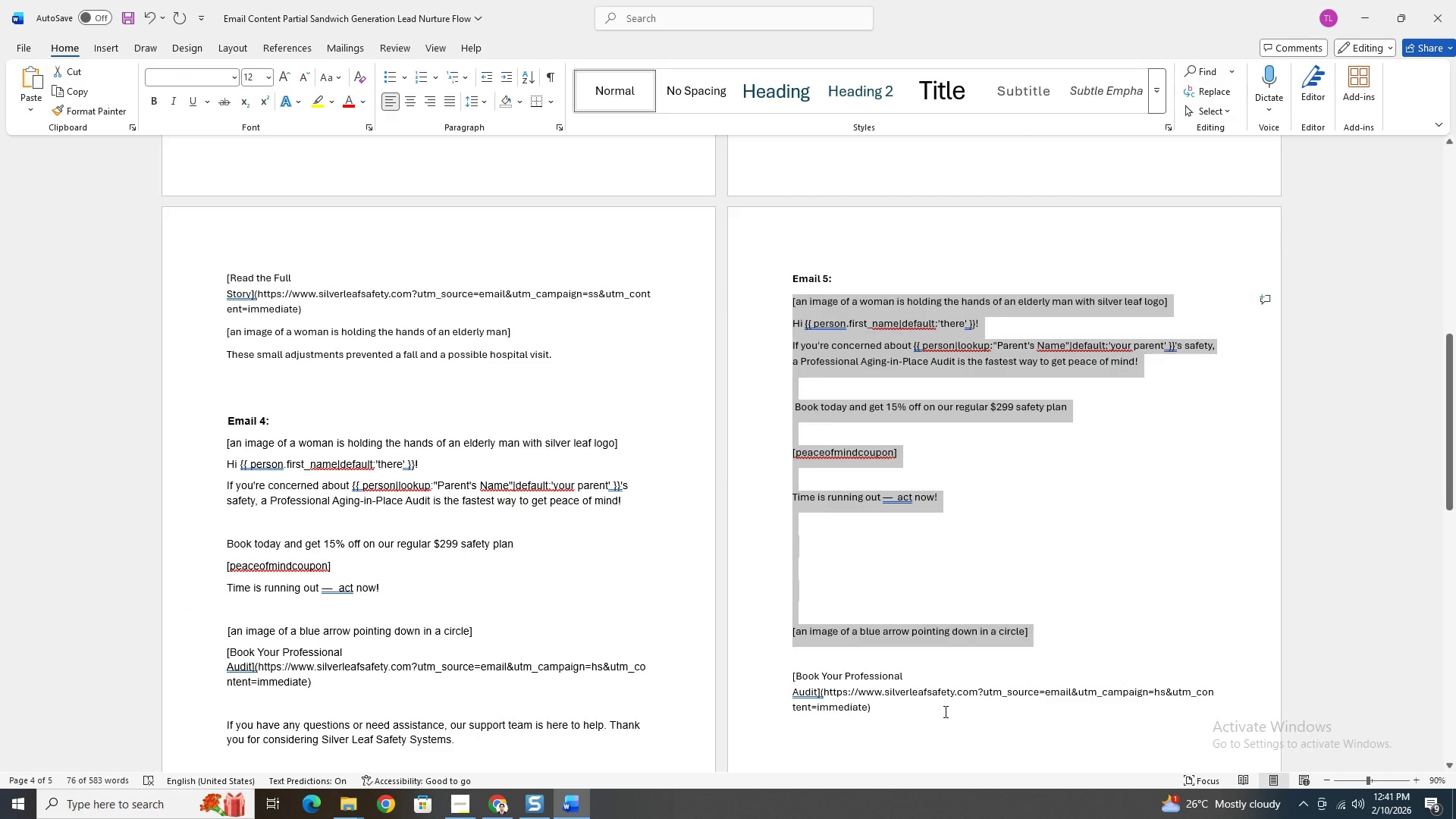 
hold_key(key=ShiftLeft, duration=0.72)
left_click([921, 705])
 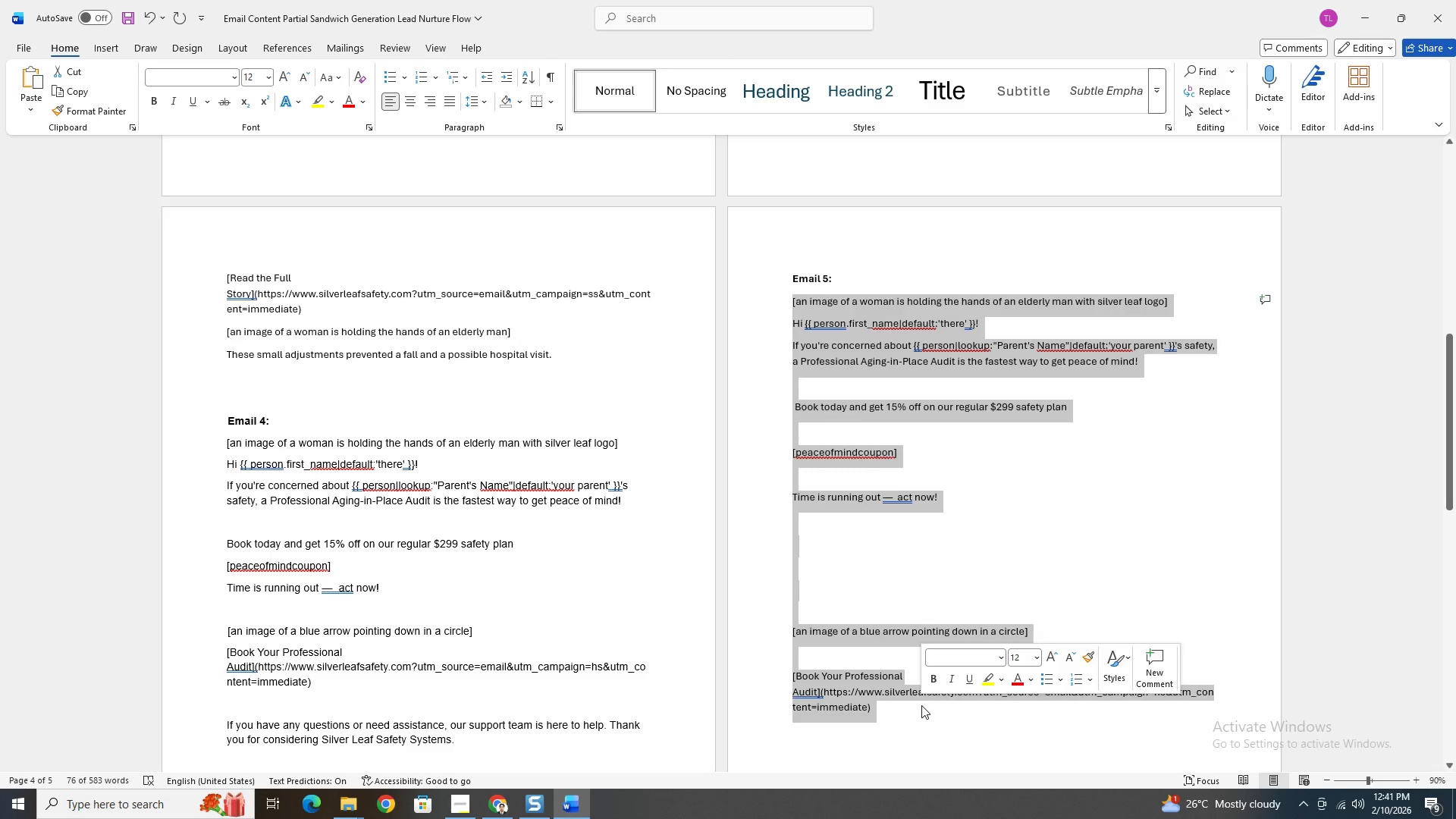 
hold_key(key=ControlLeft, duration=0.48)
 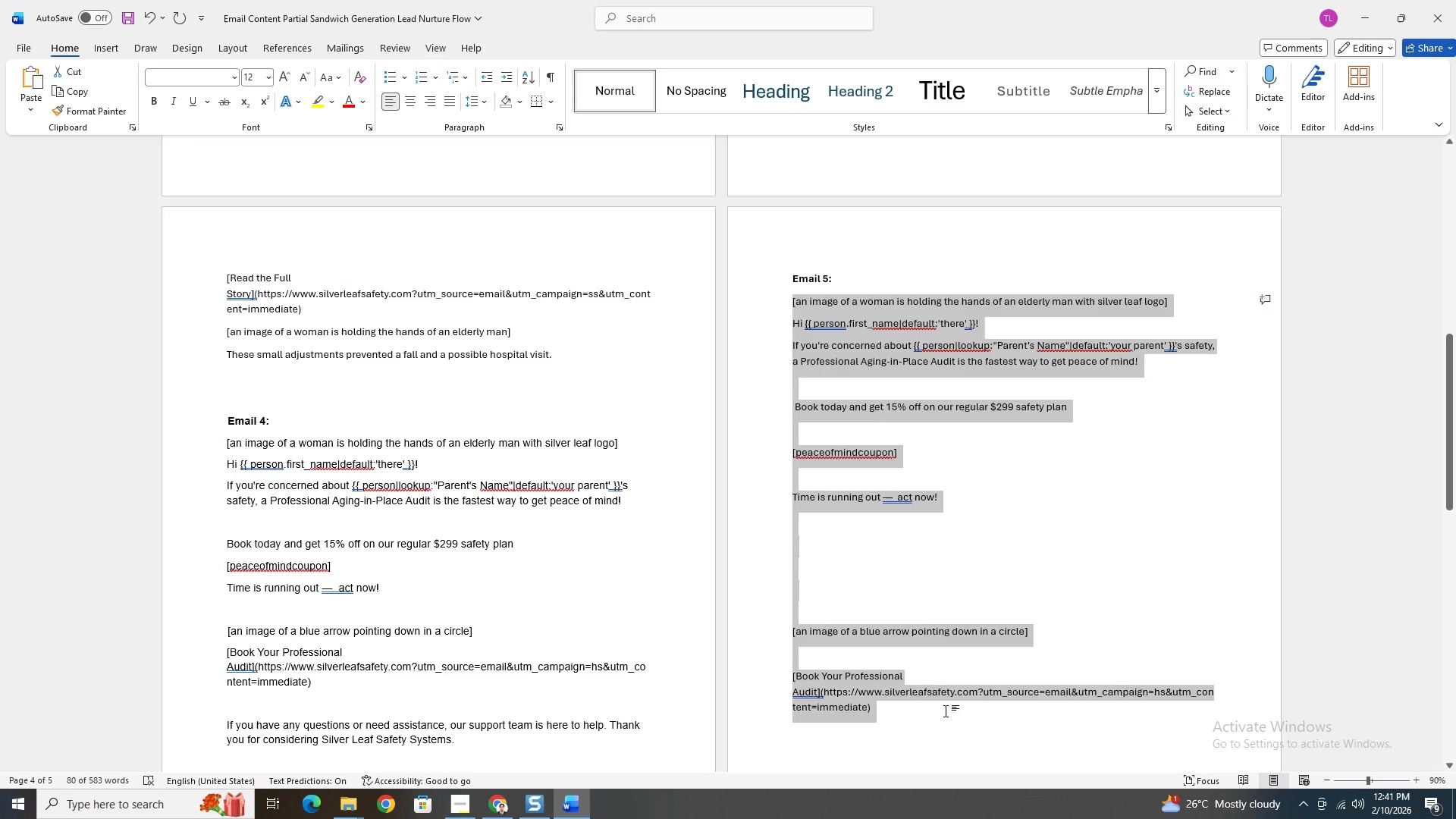 
scroll: coordinate [946, 711], scroll_direction: down, amount: 3.0
 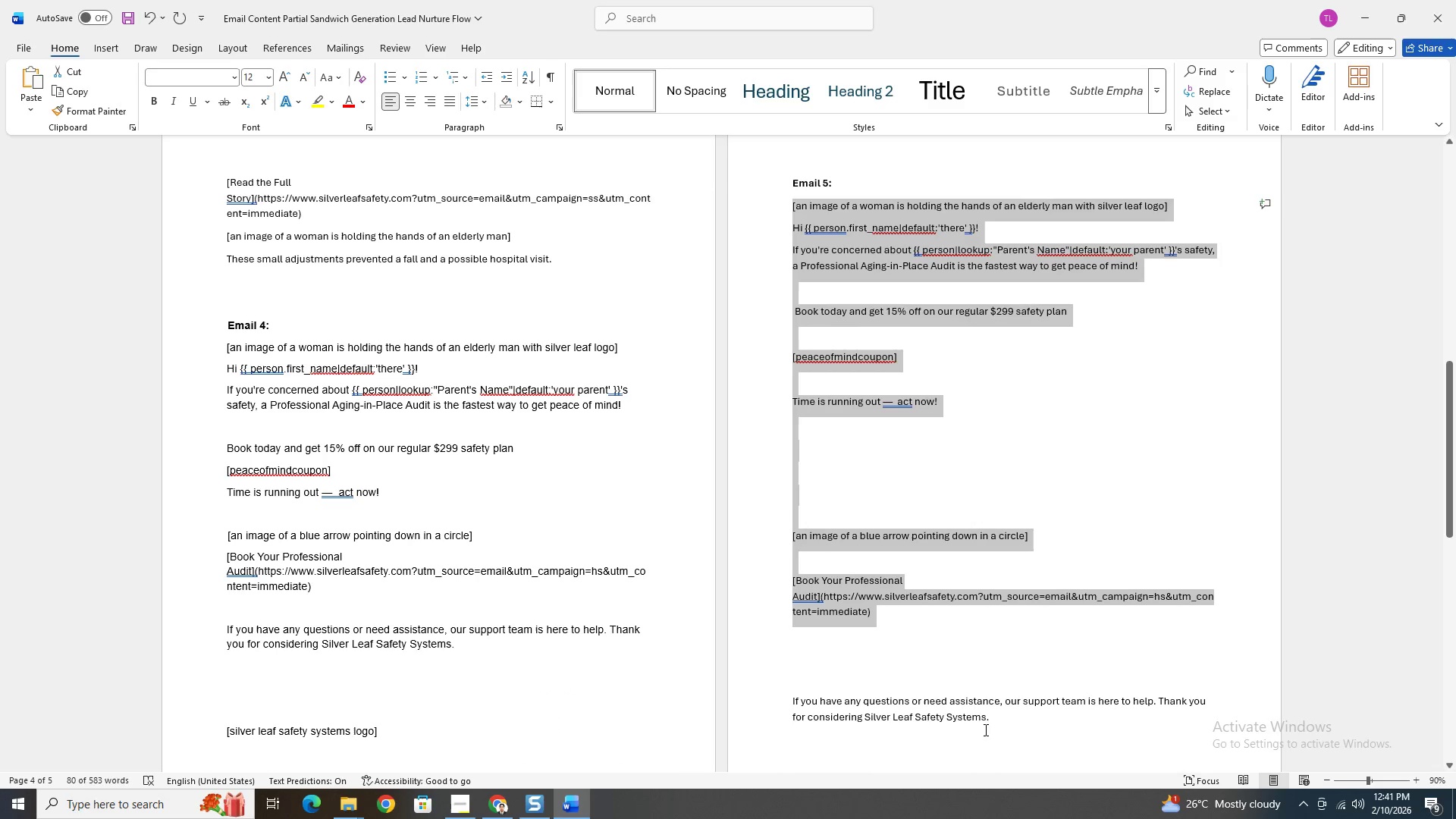 
hold_key(key=ShiftLeft, duration=0.53)
left_click([1009, 723])
 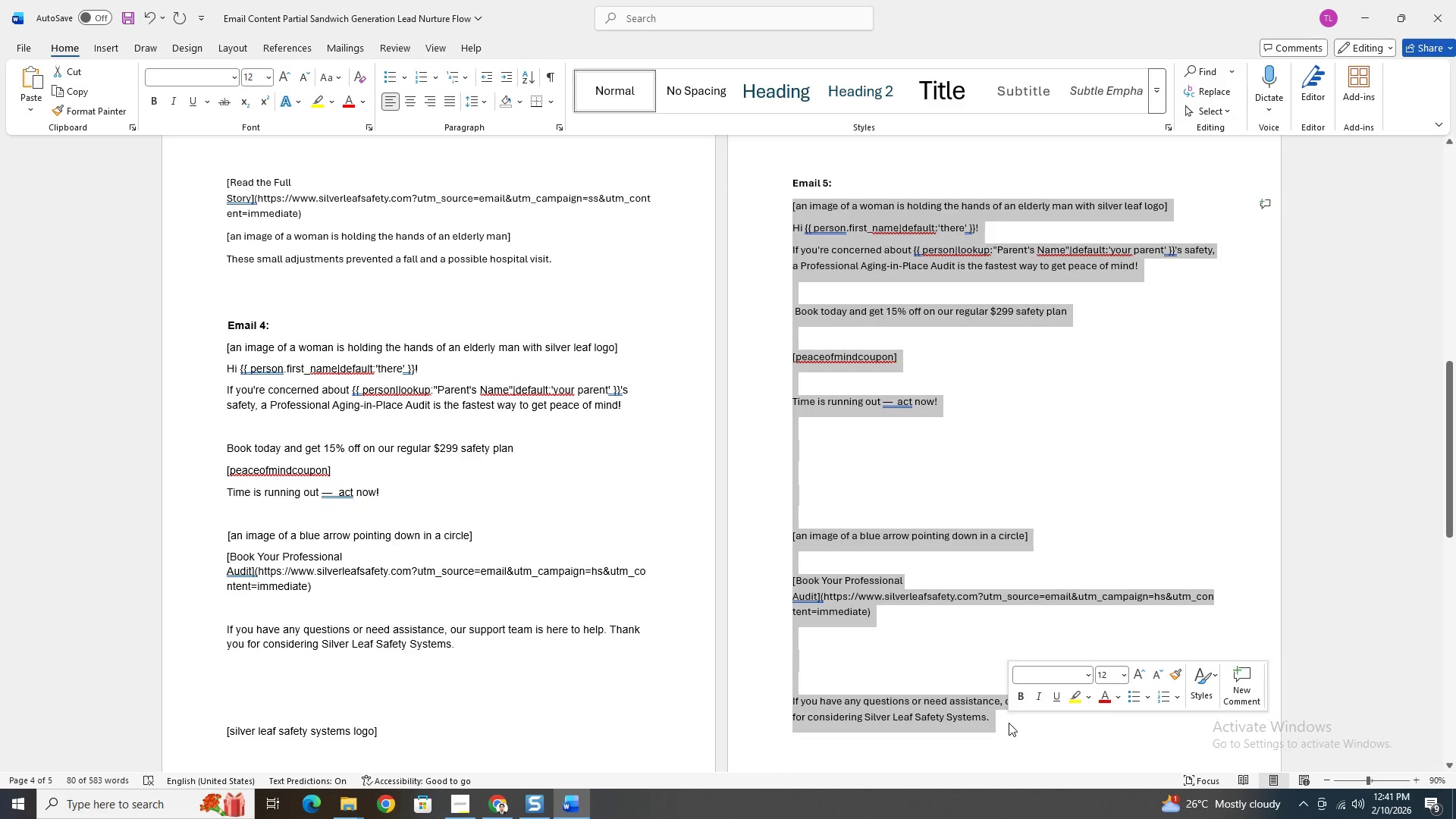 
scroll: coordinate [1009, 722], scroll_direction: down, amount: 4.0
 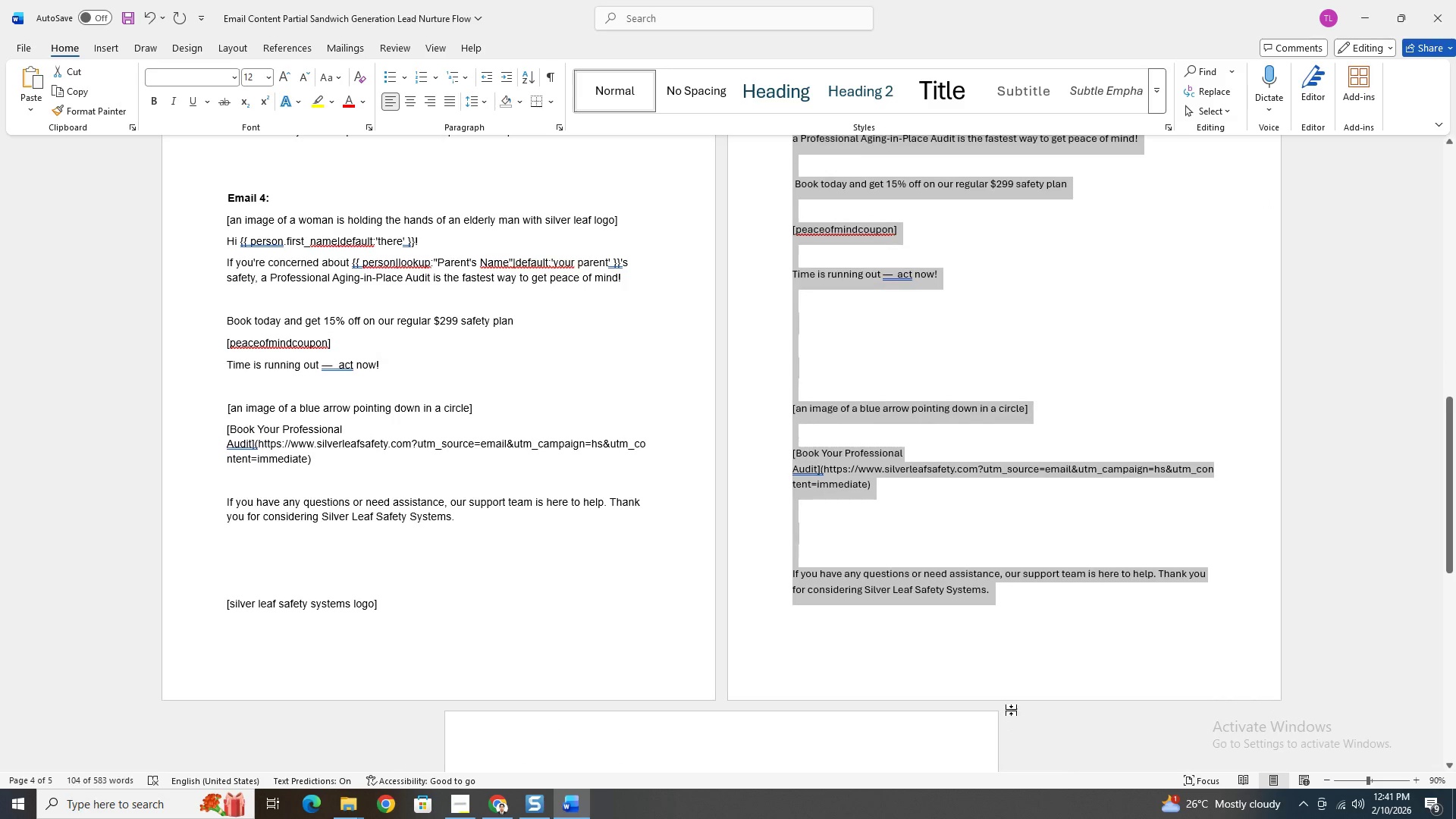 
key(Control+ControlLeft)
 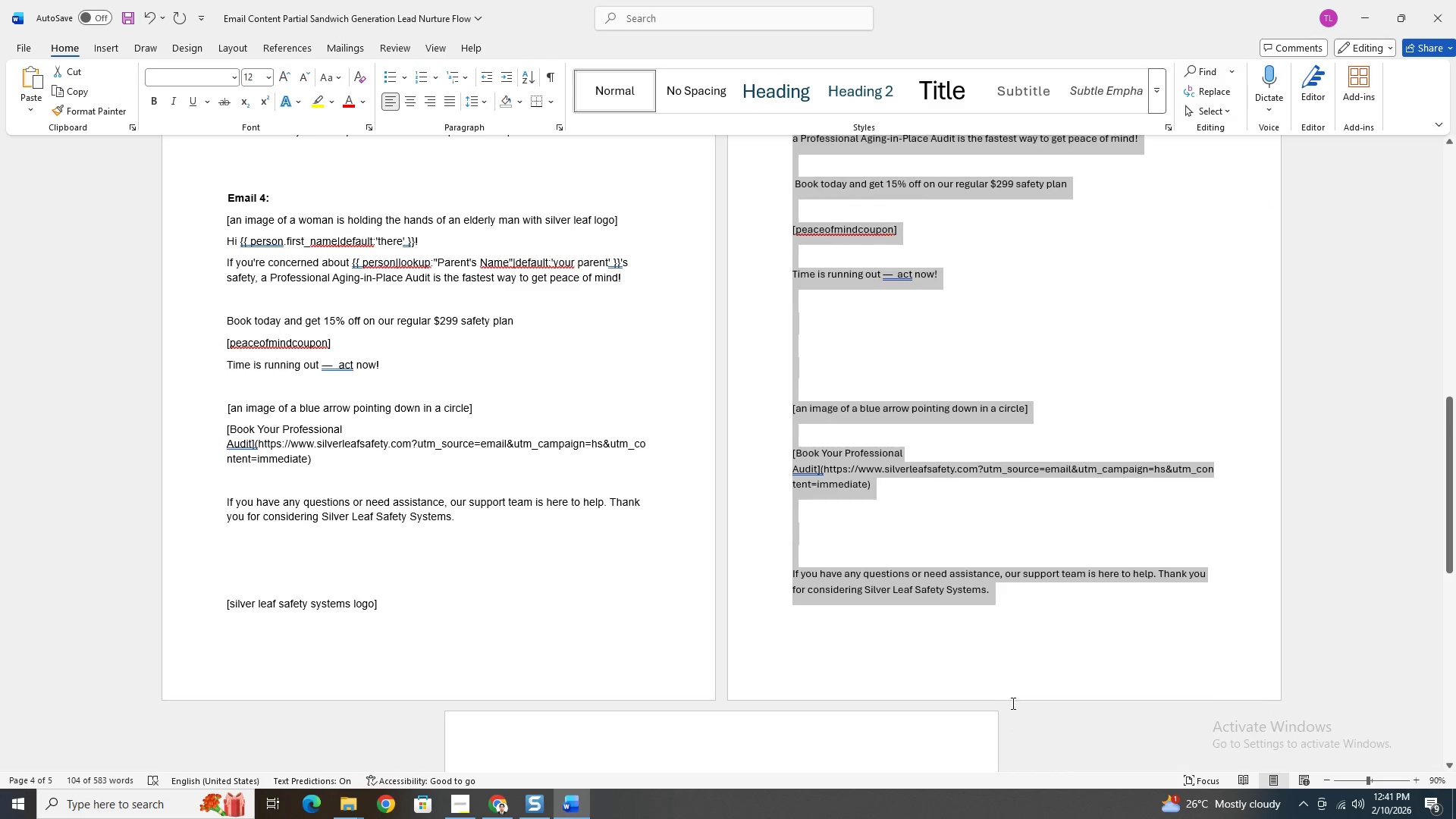 
scroll: coordinate [908, 689], scroll_direction: down, amount: 8.0
 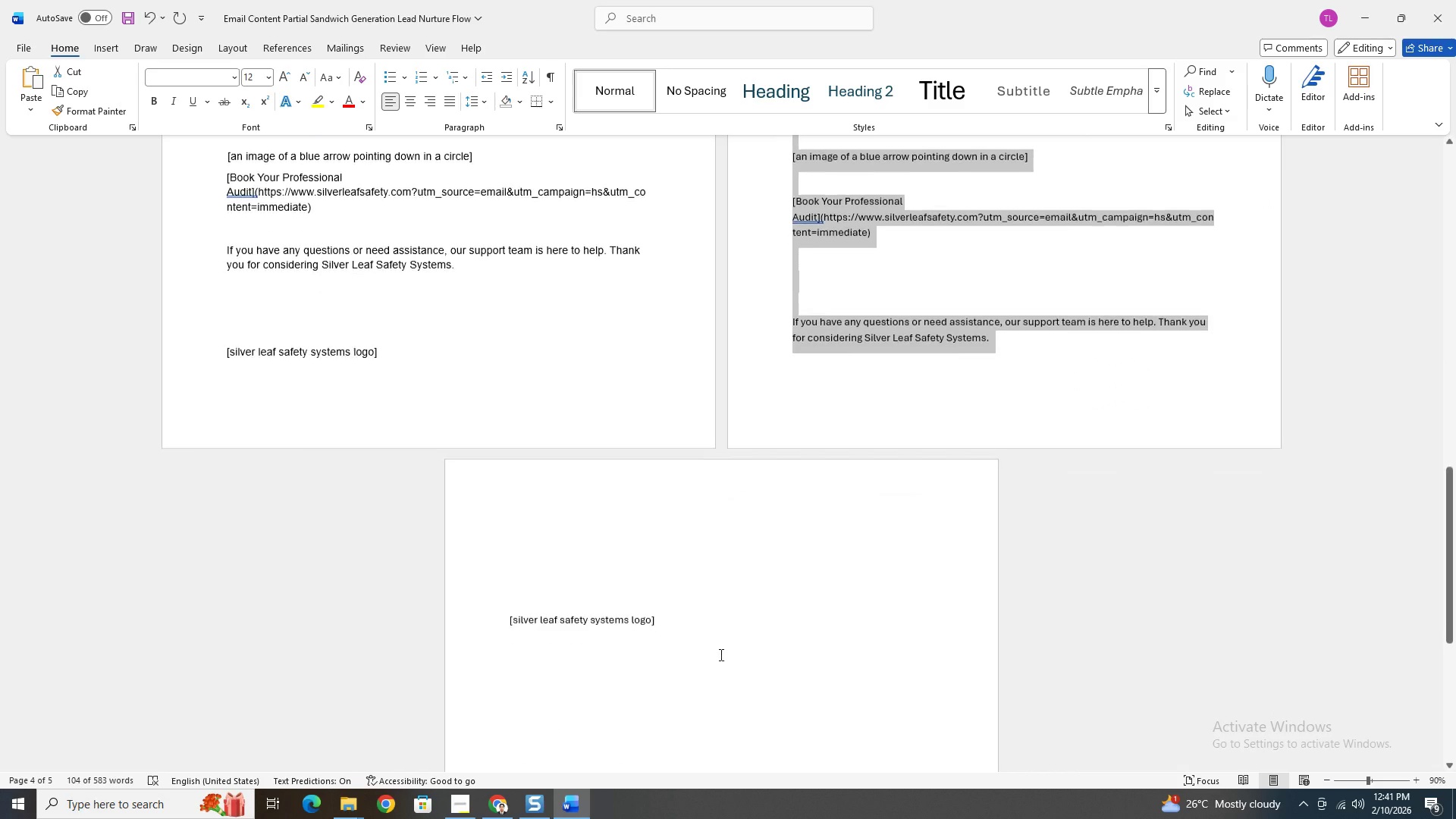 
hold_key(key=ShiftLeft, duration=0.55)
left_click([689, 617])
 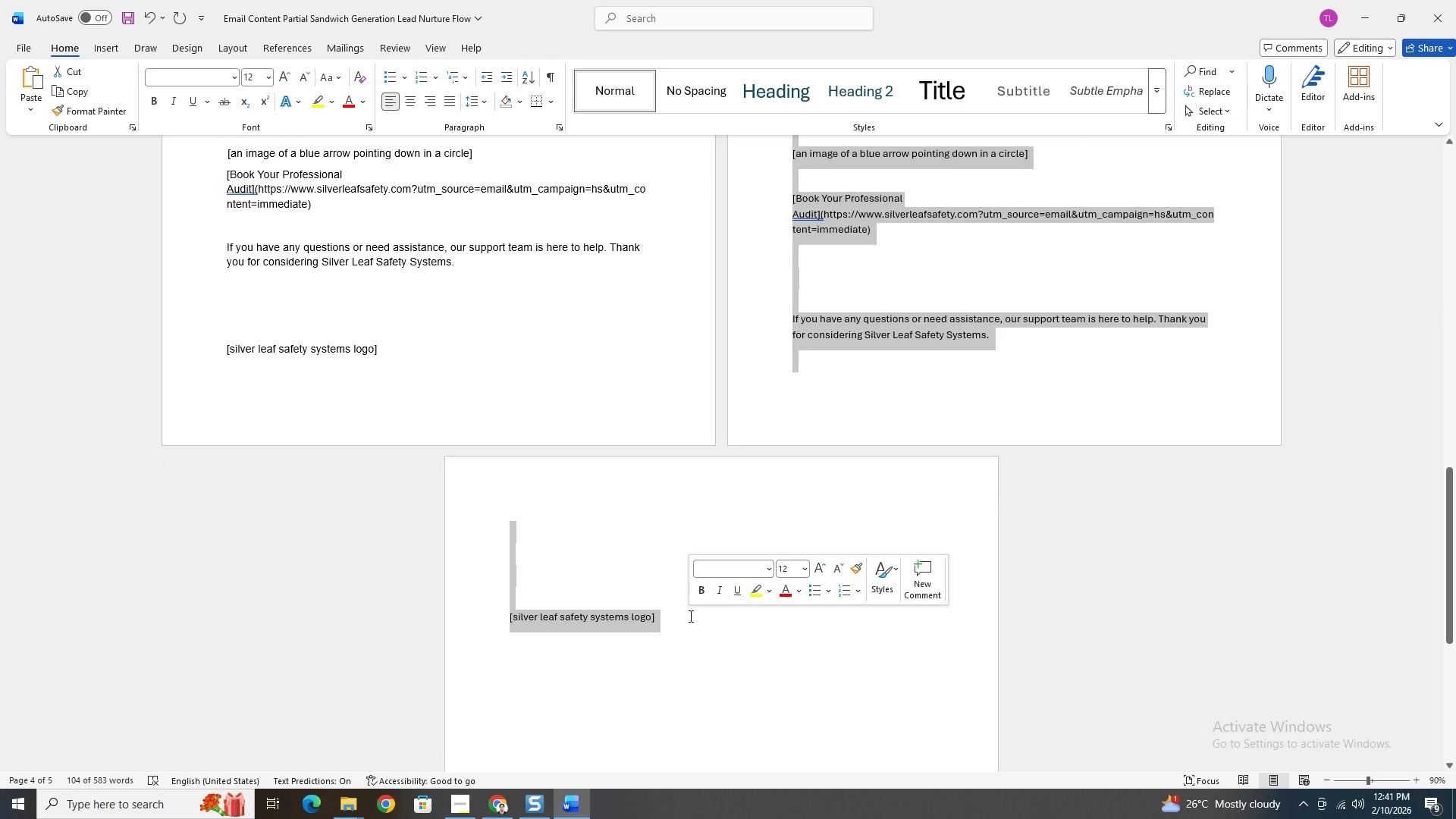 
key(Control+V)
 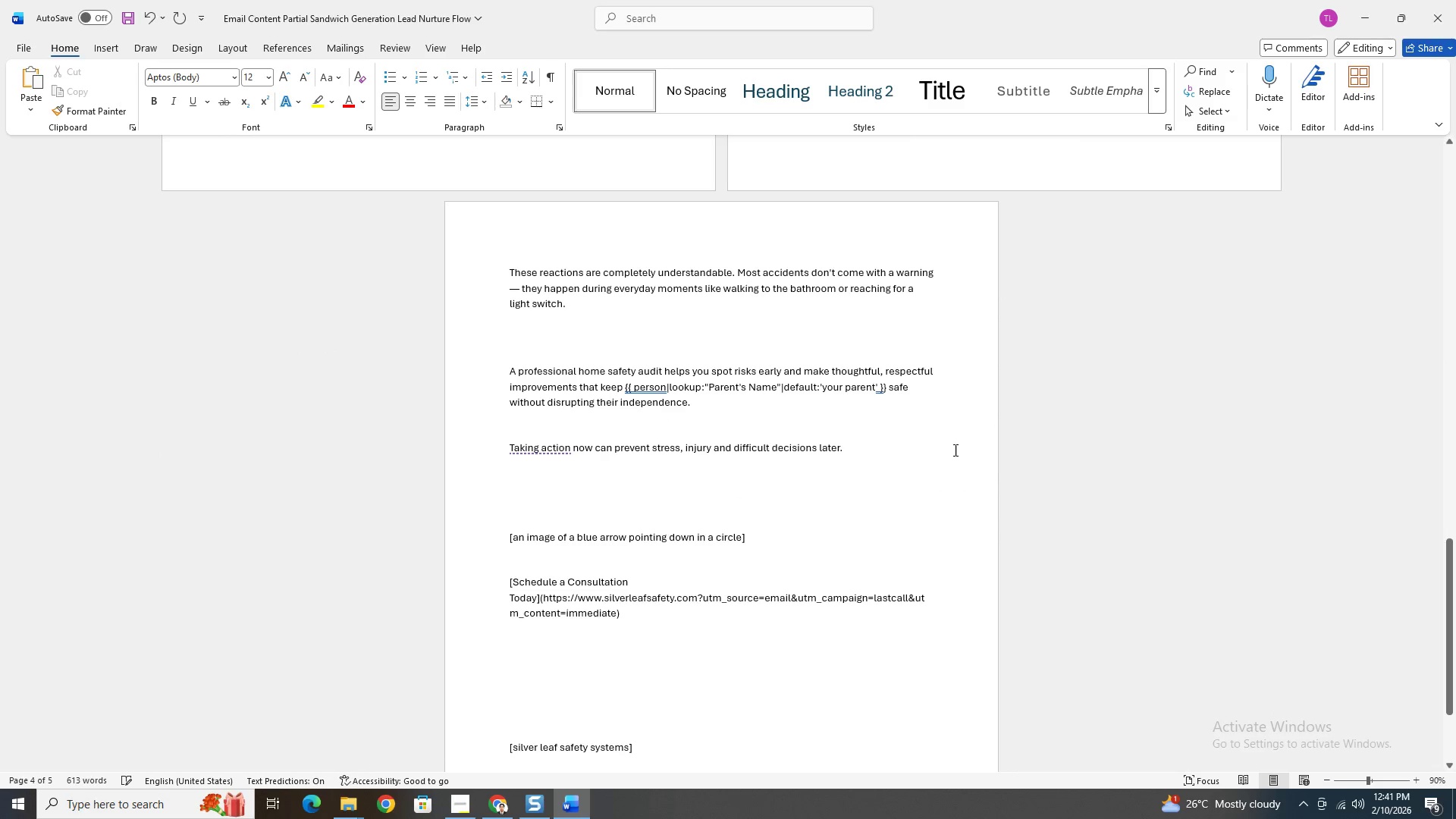 
scroll: coordinate [971, 475], scroll_direction: up, amount: 20.0
 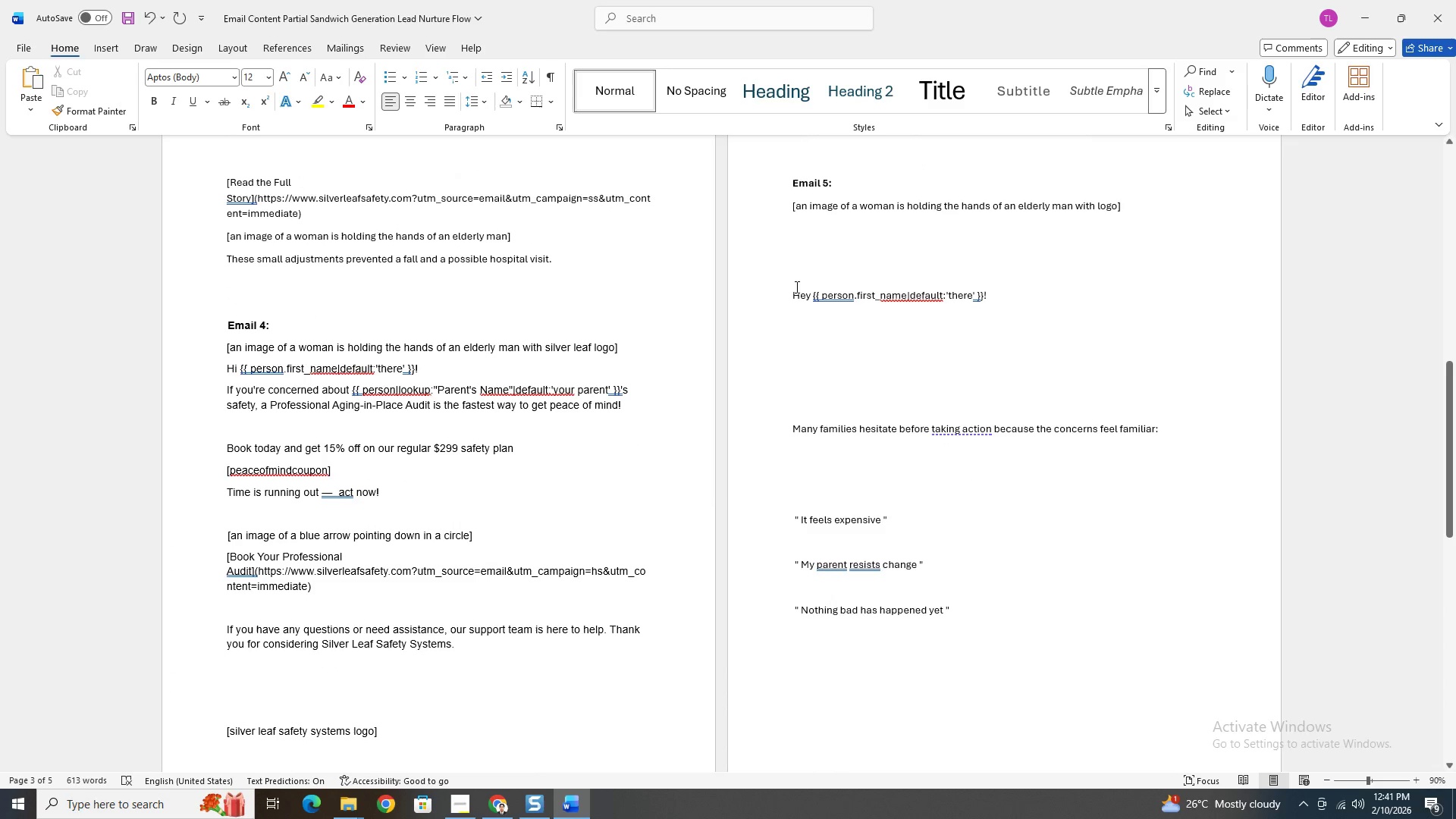 
left_click([792, 295])
 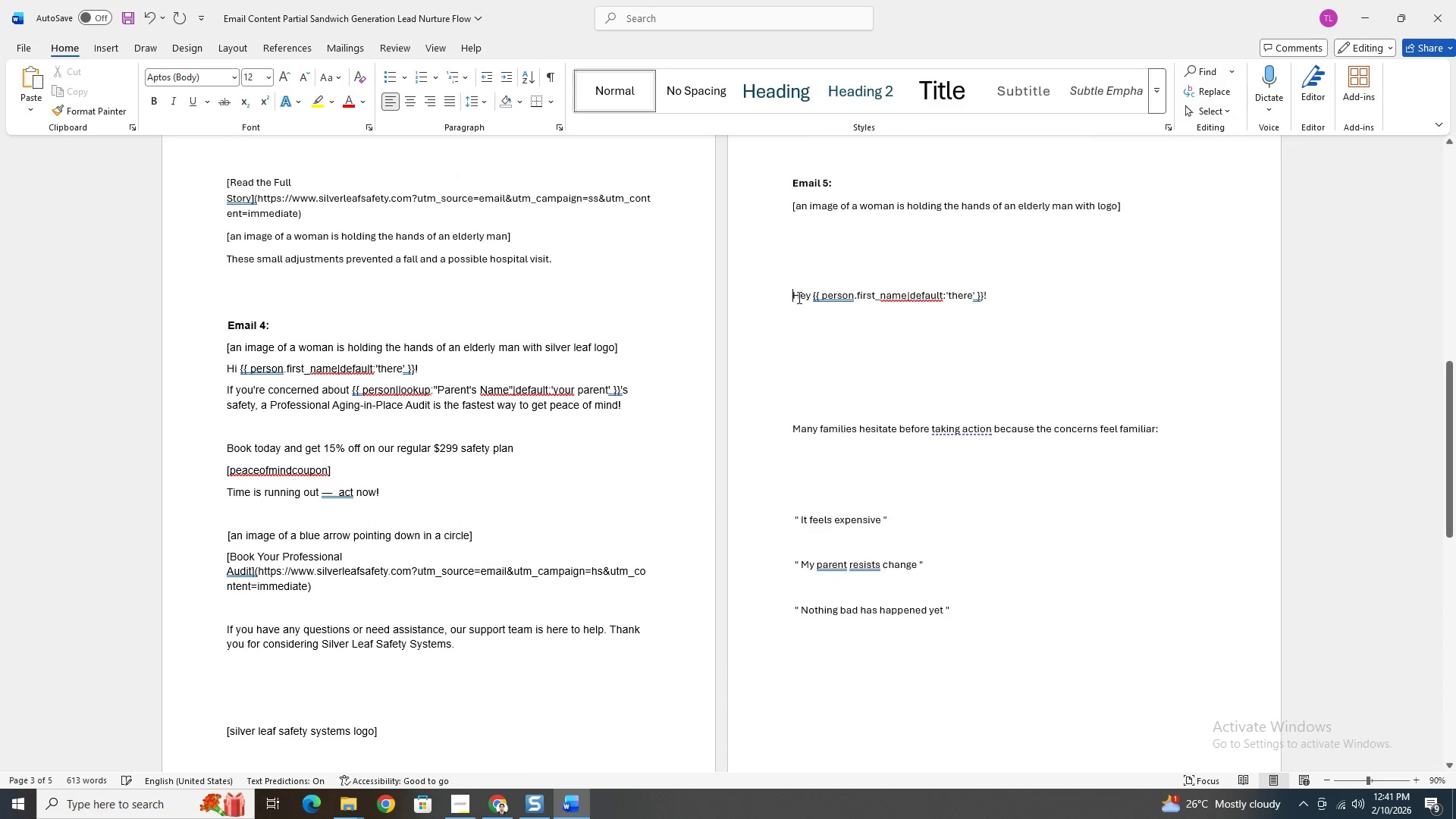 
key(Backspace)
 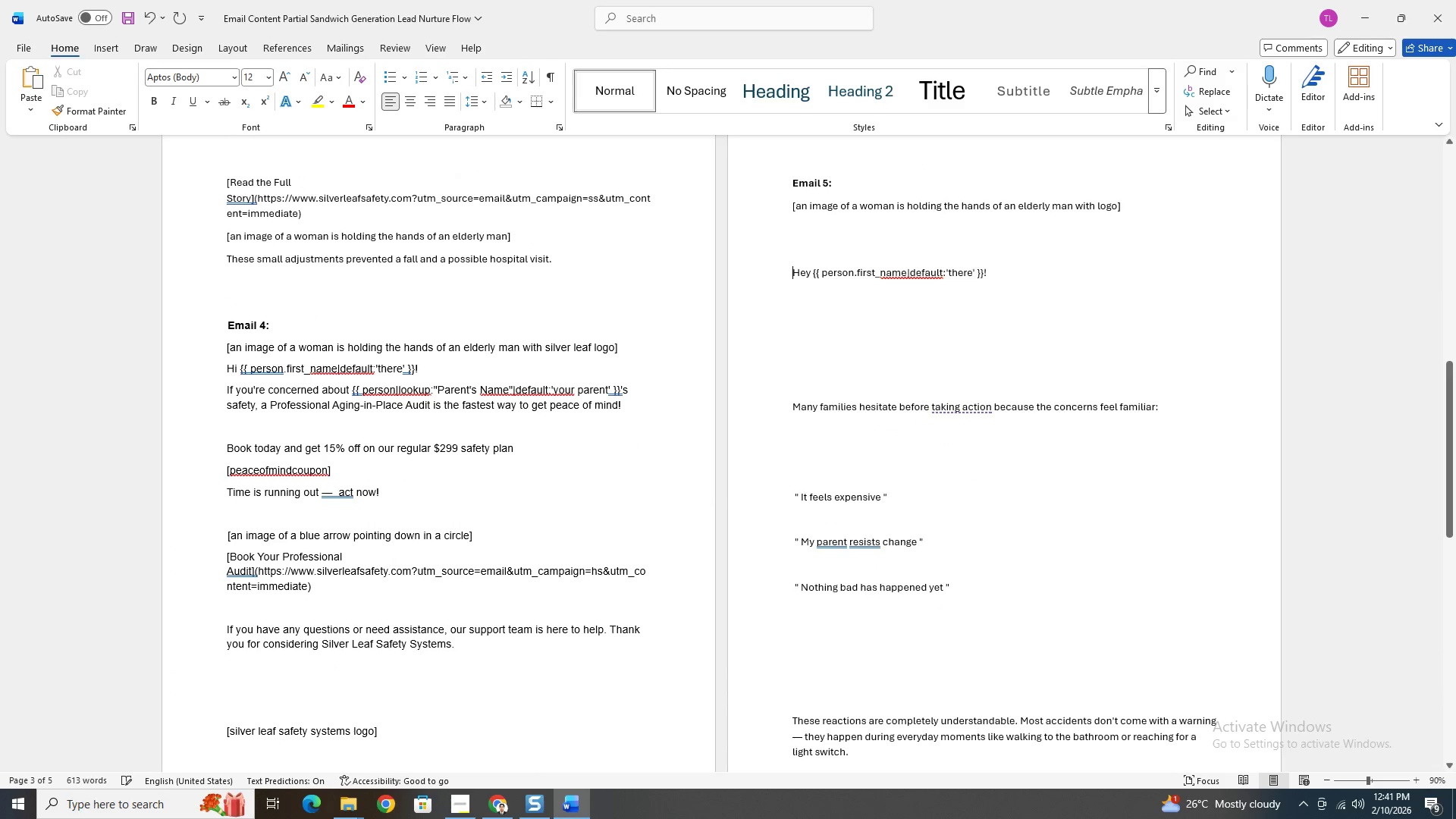 
key(Backspace)
 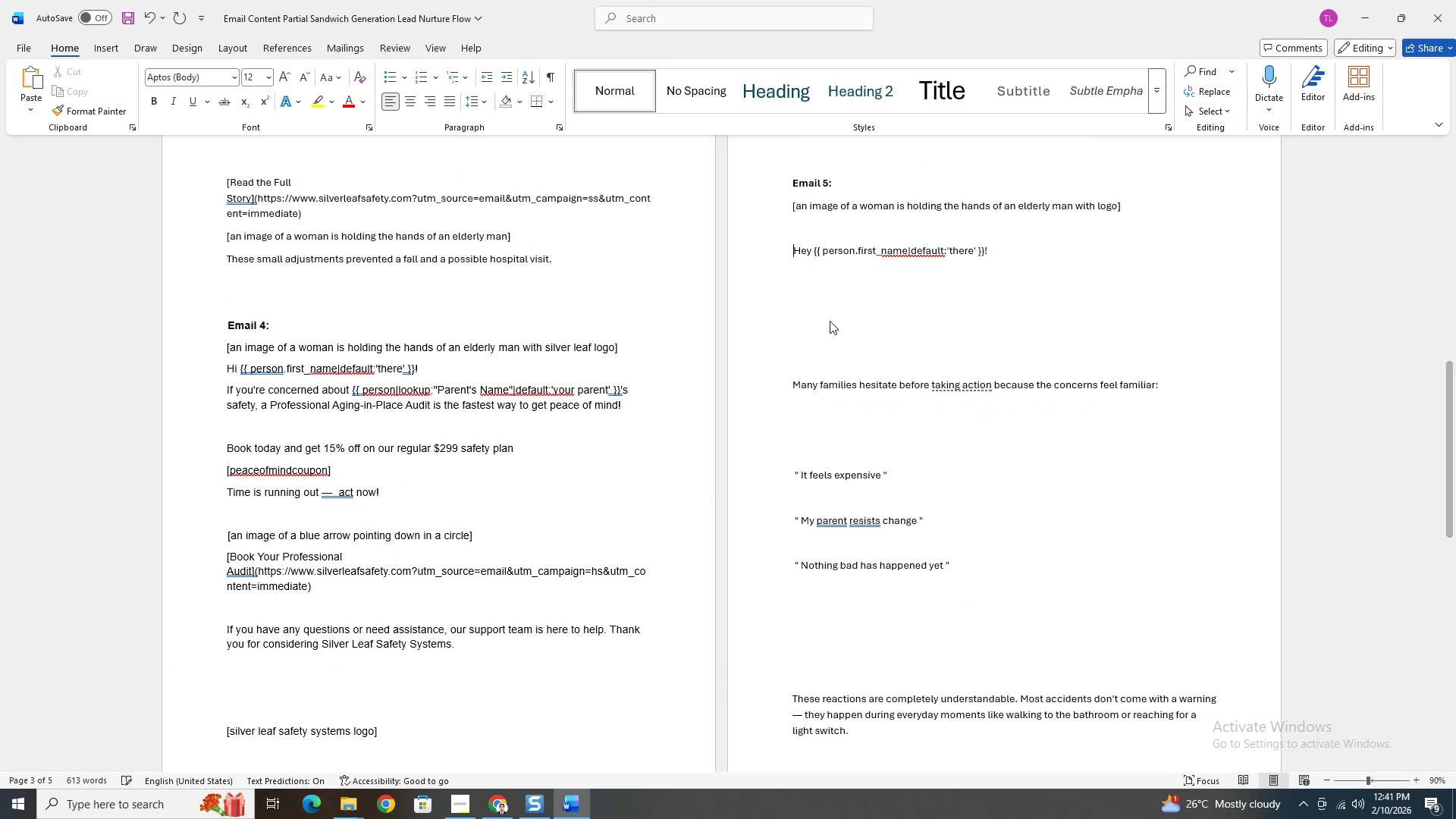 
key(Backspace)
 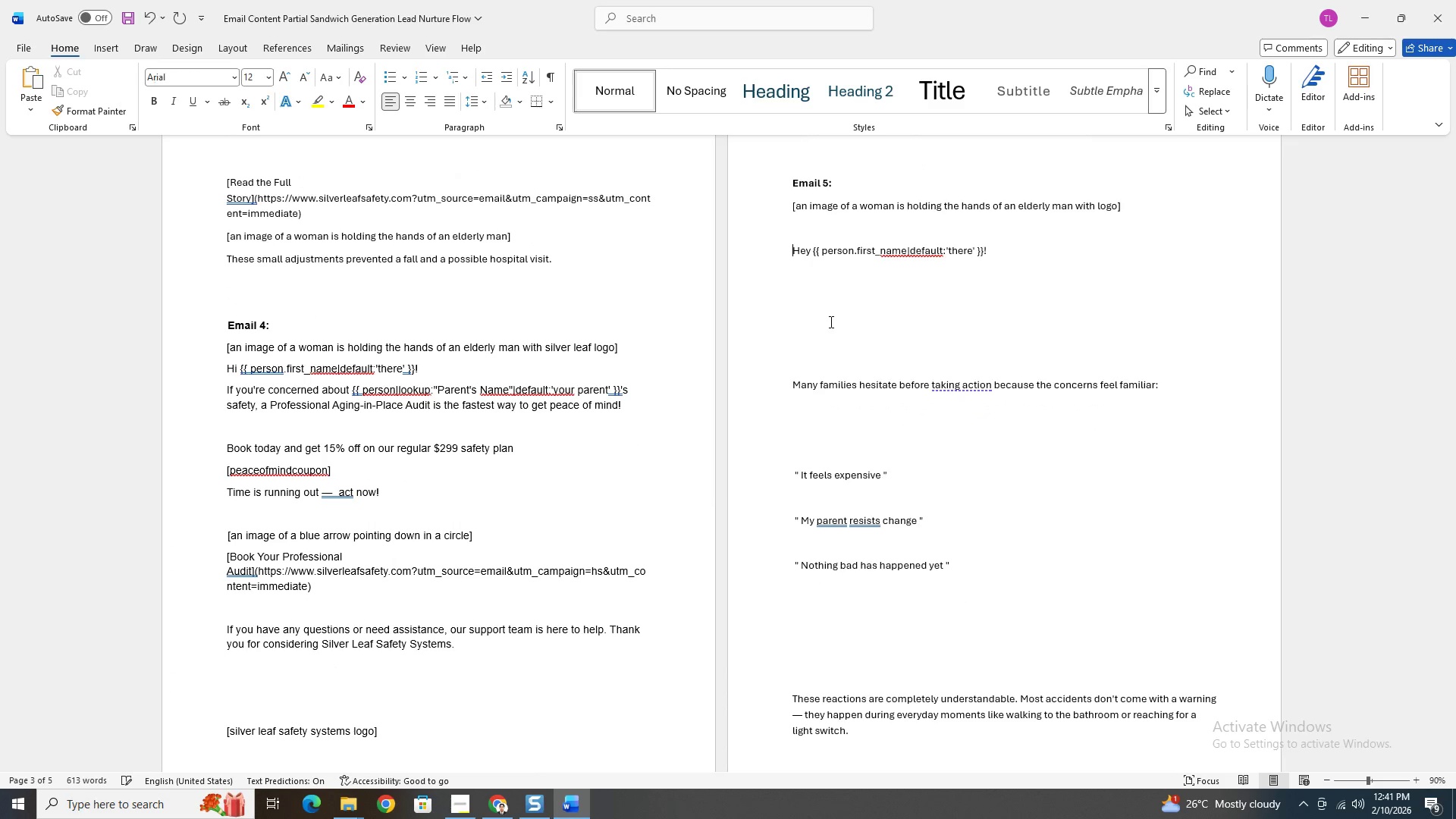 
key(Backspace)
 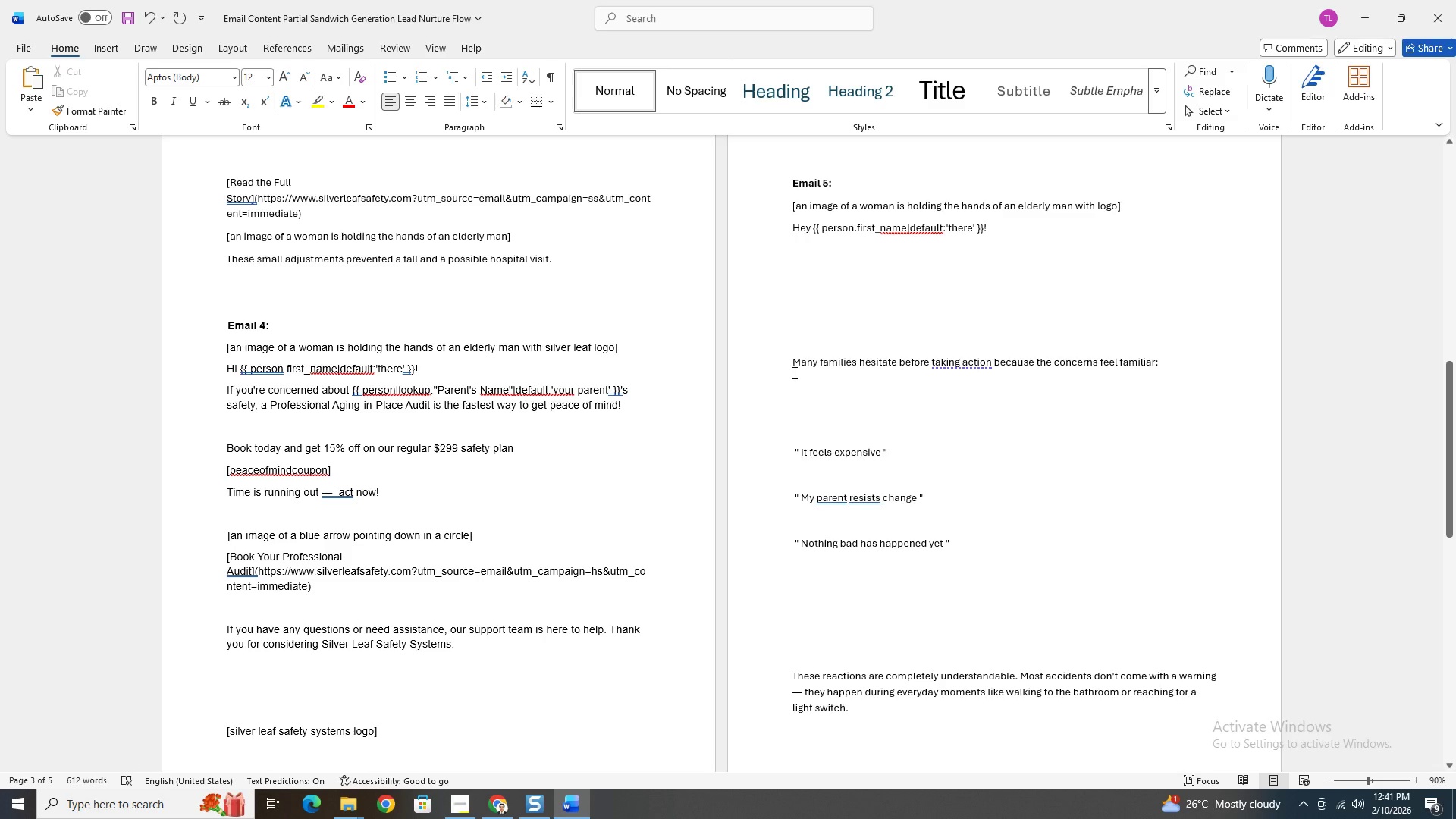 
left_click([792, 366])
 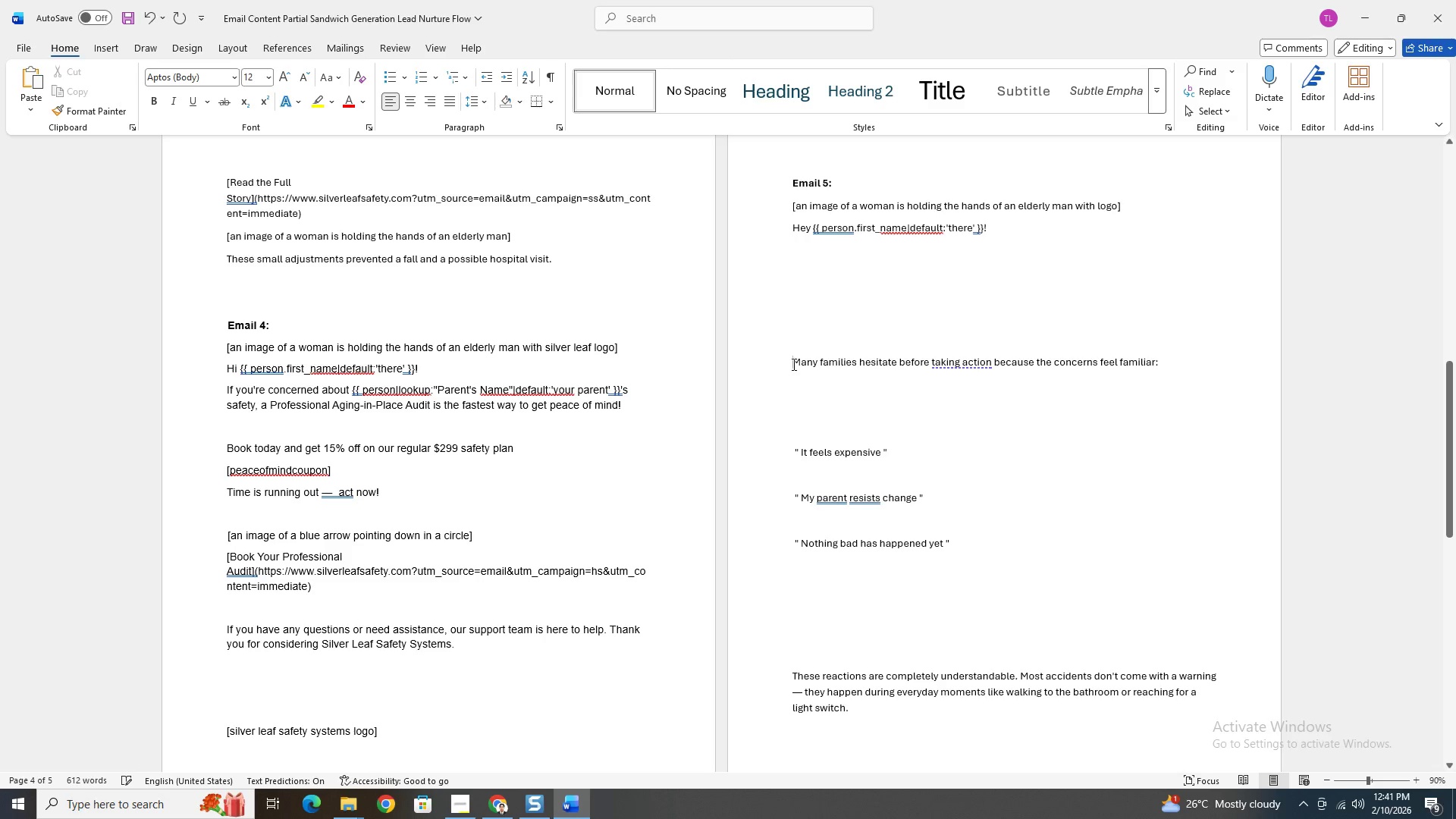 
left_click([792, 362])
 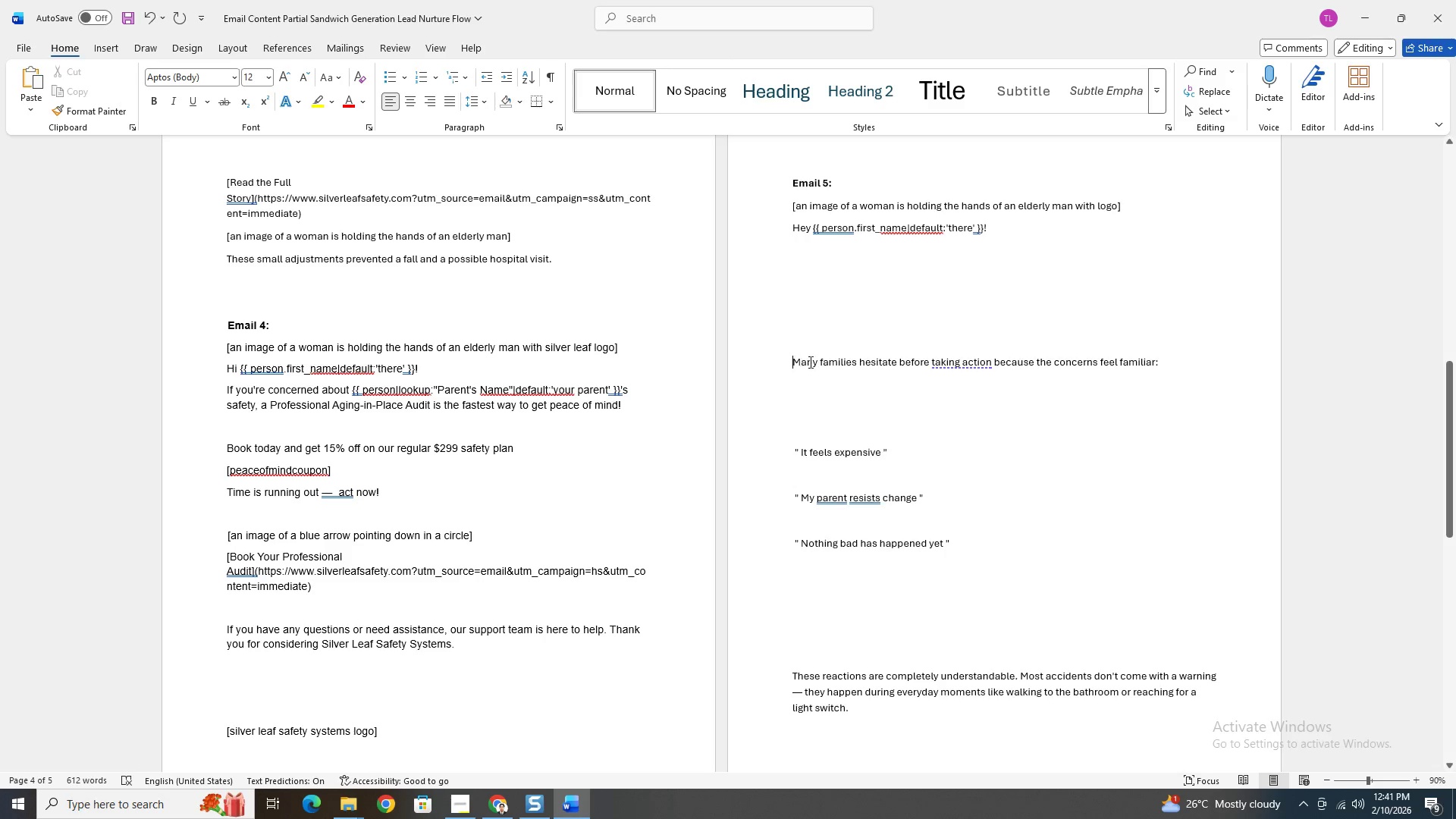 
key(Backspace)
 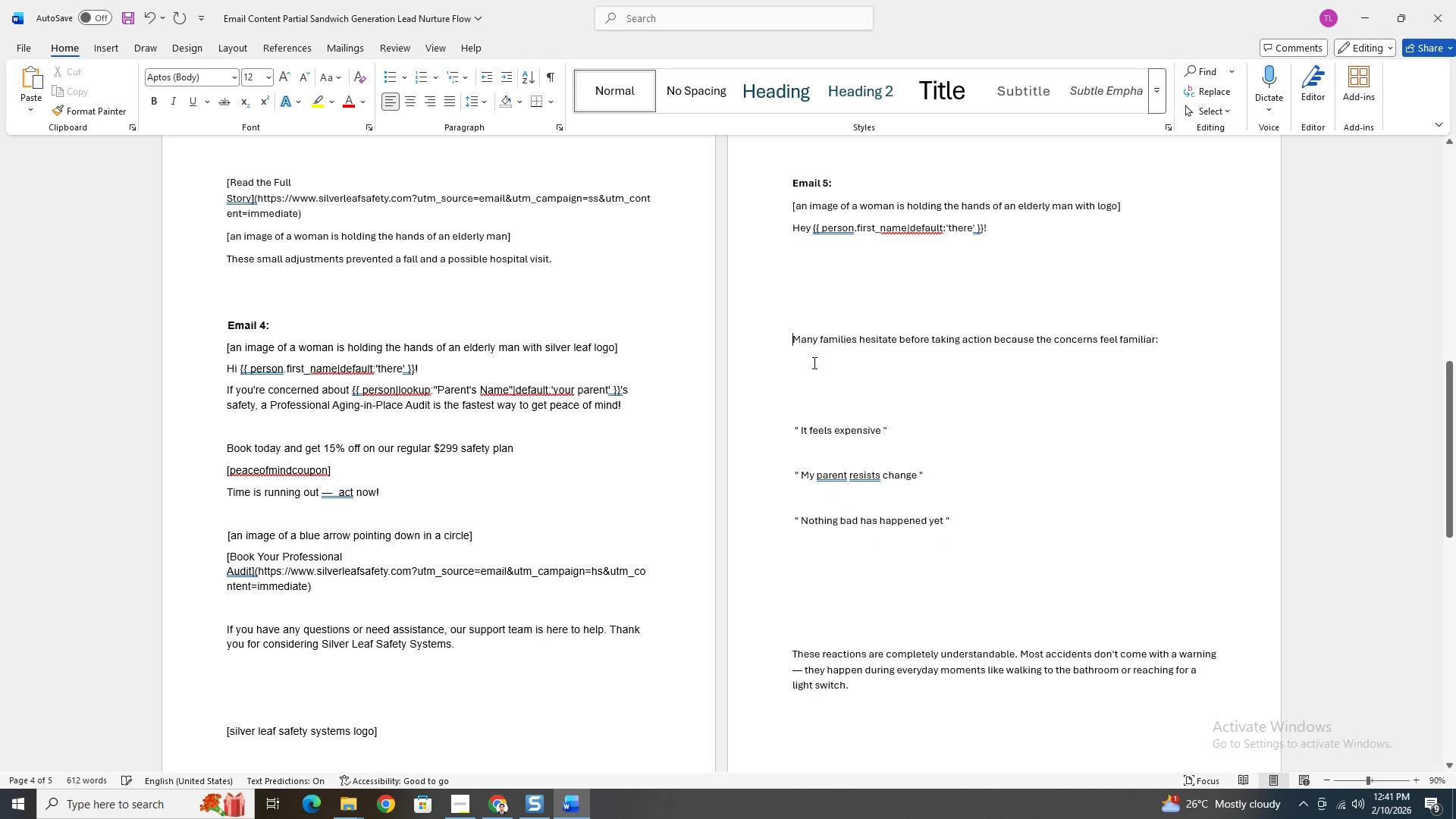 
key(Backspace)
 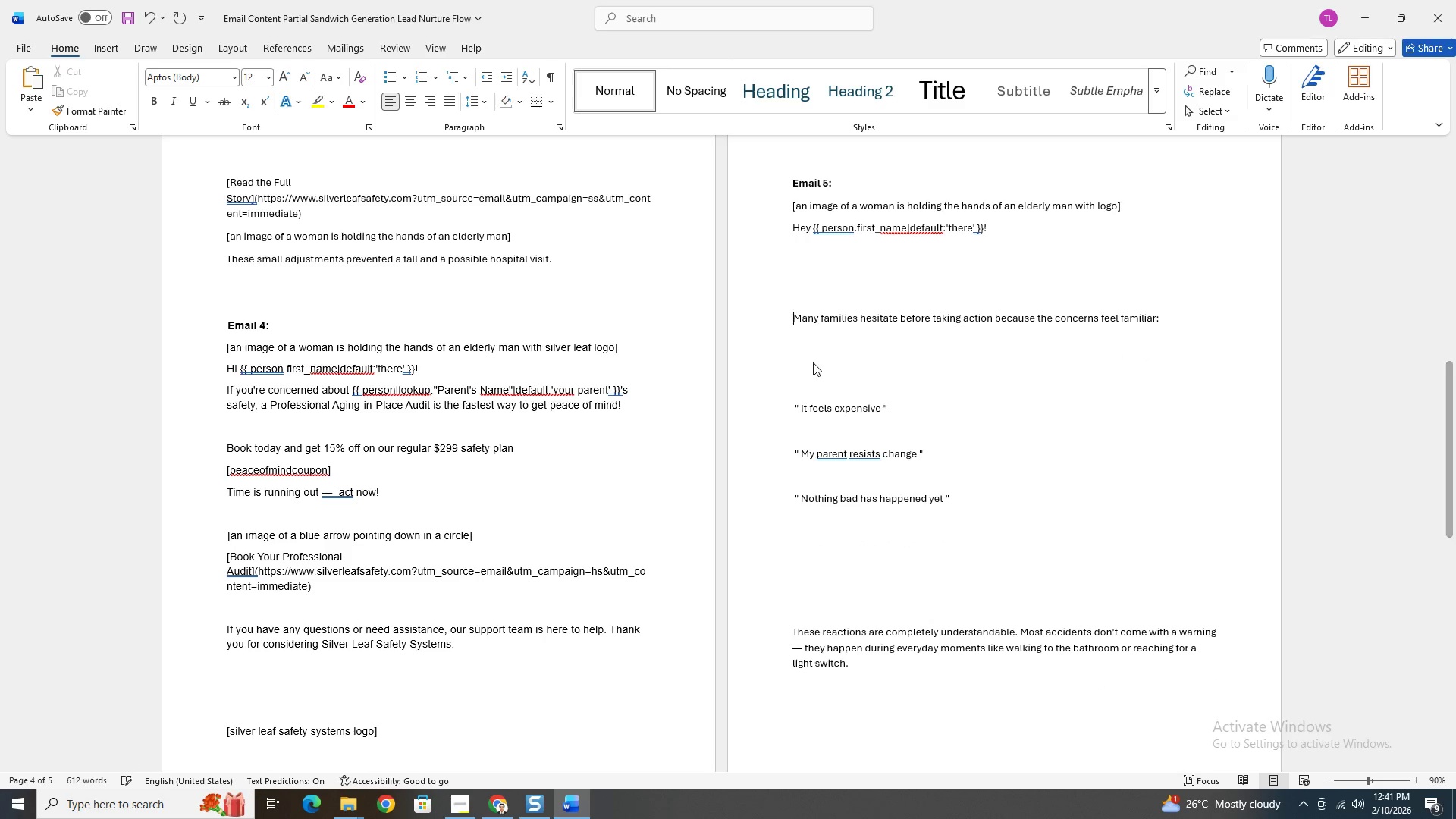 
key(Backspace)
 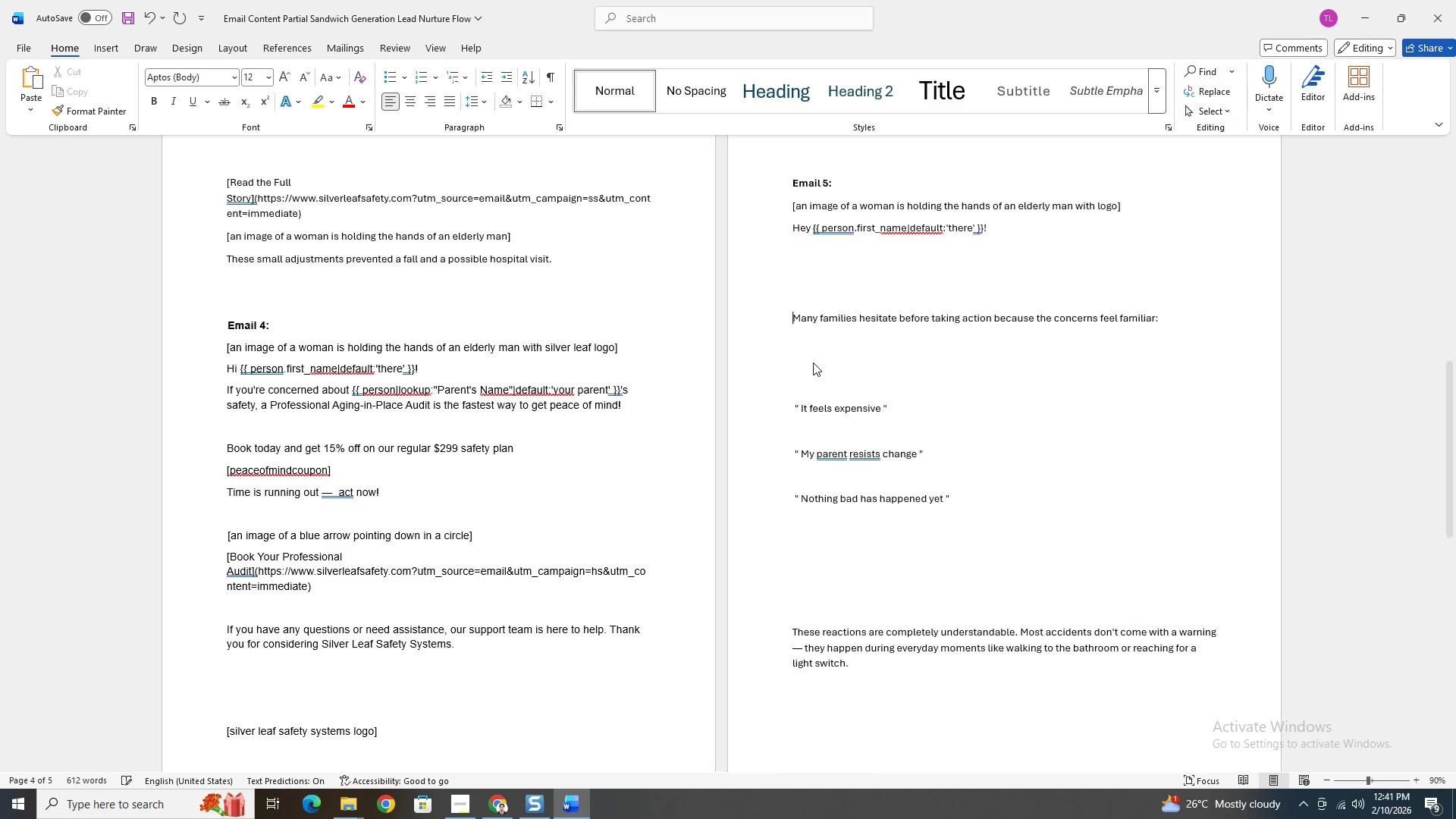 
key(Backspace)
 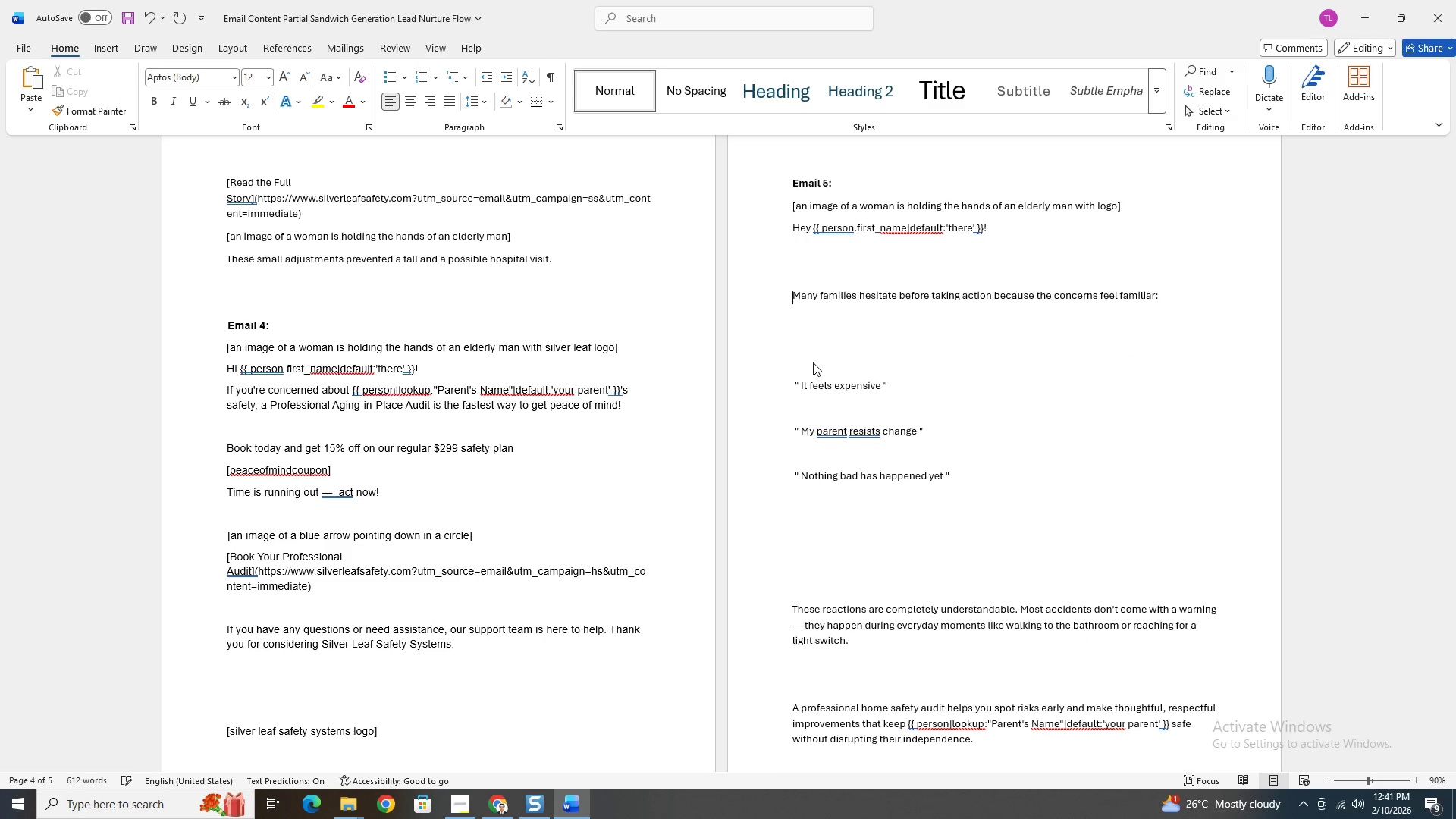 
key(Backspace)
 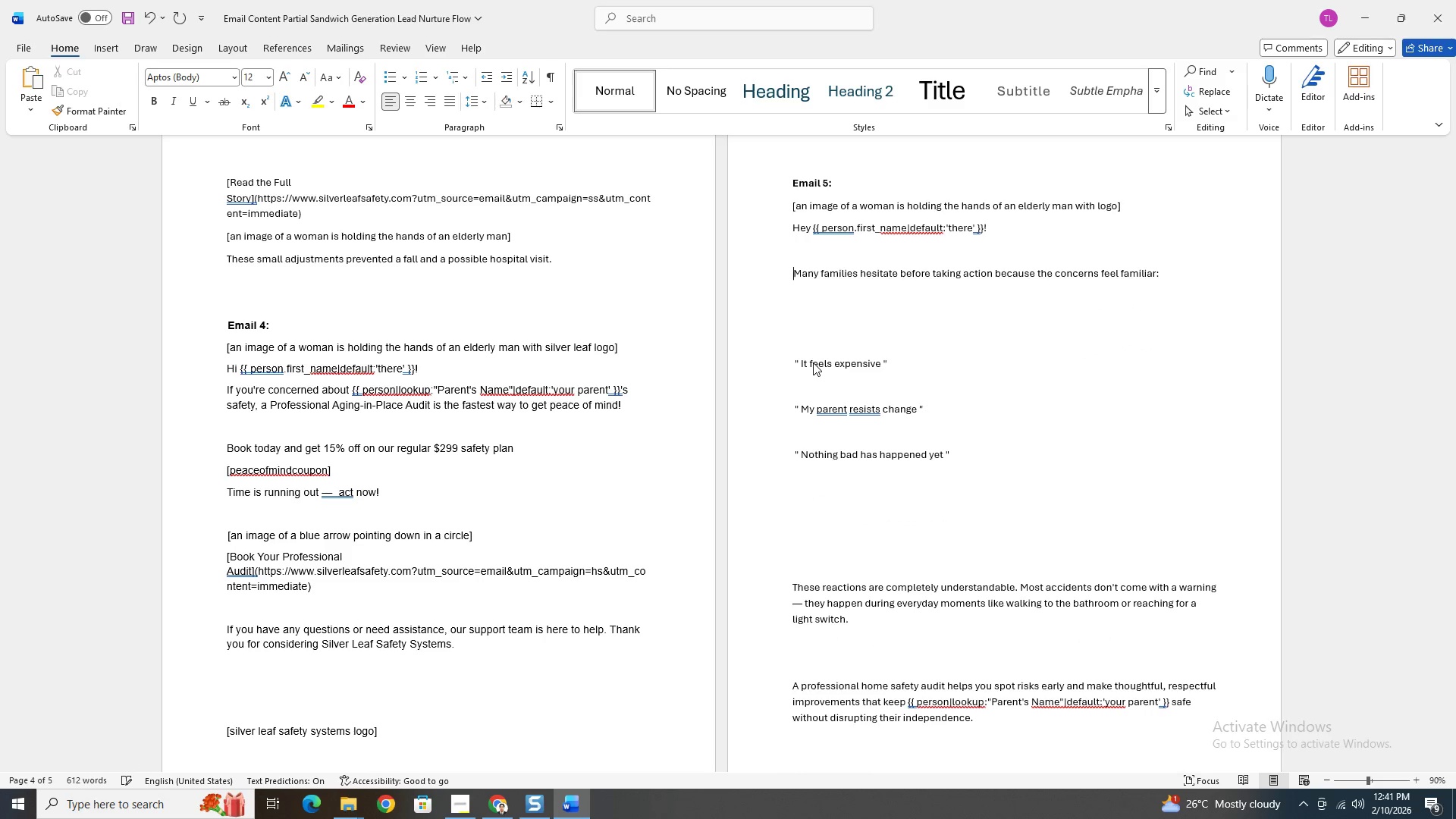 
key(Backspace)
 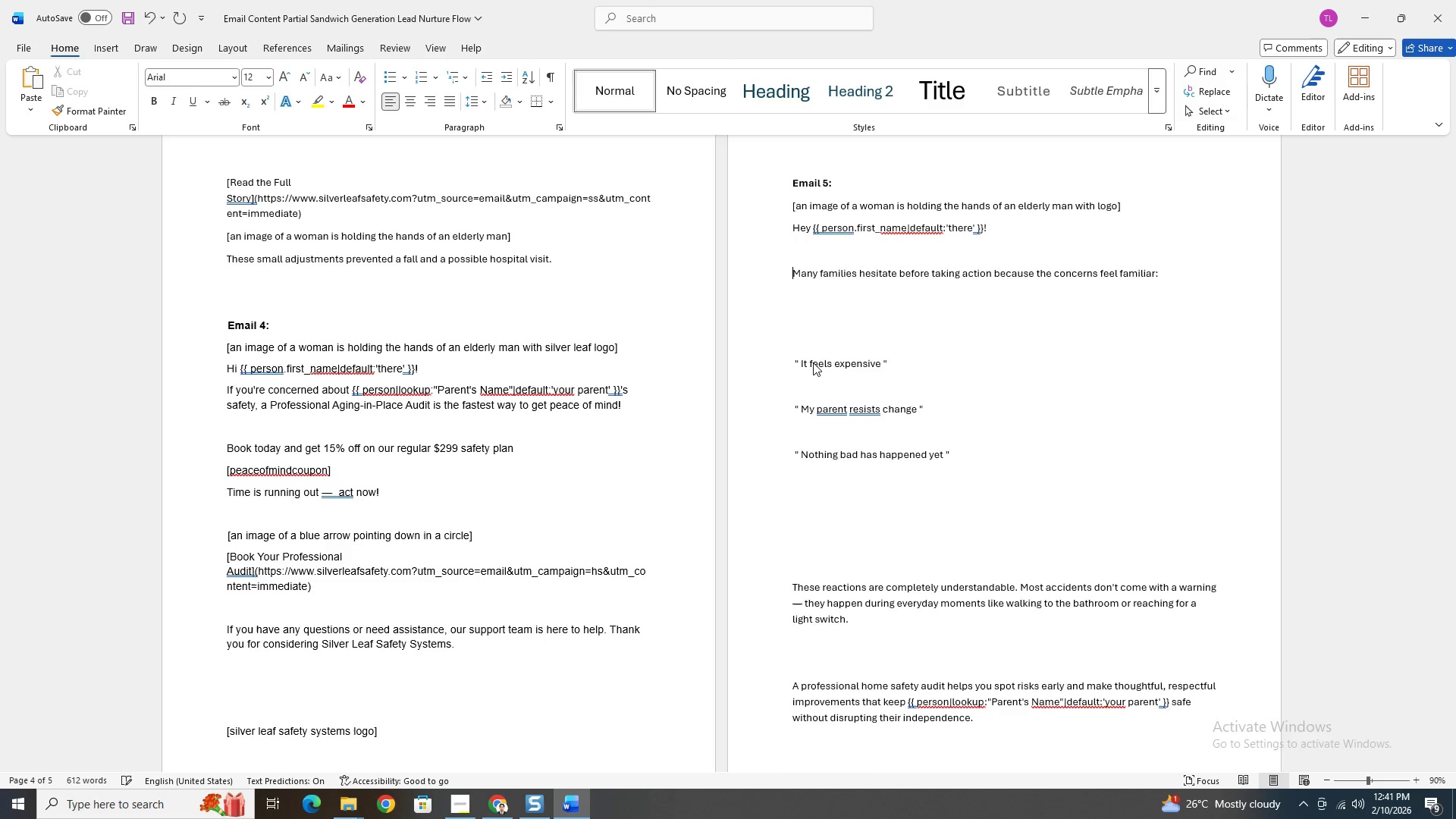 
key(Backspace)
 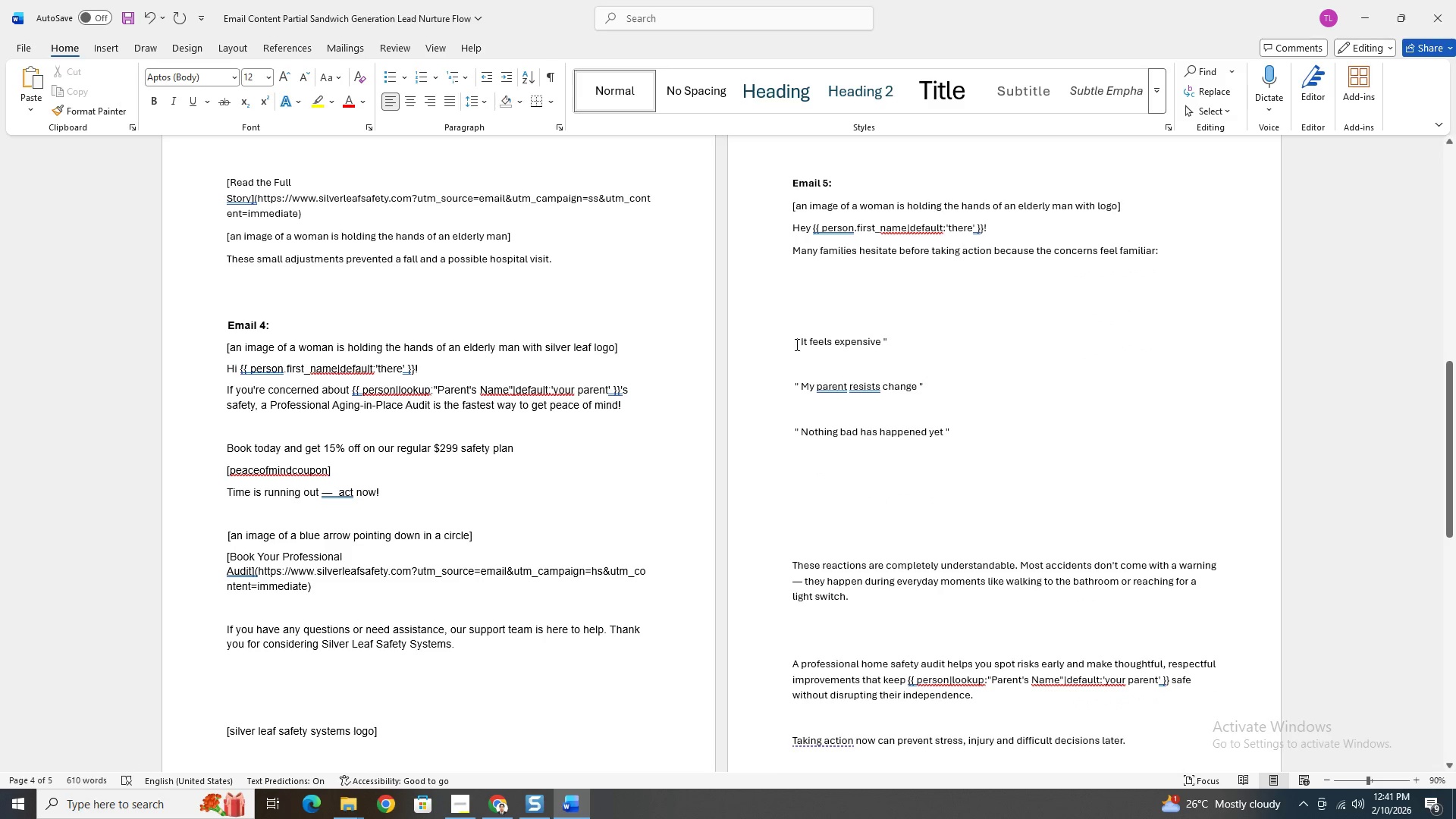 
left_click([794, 341])
 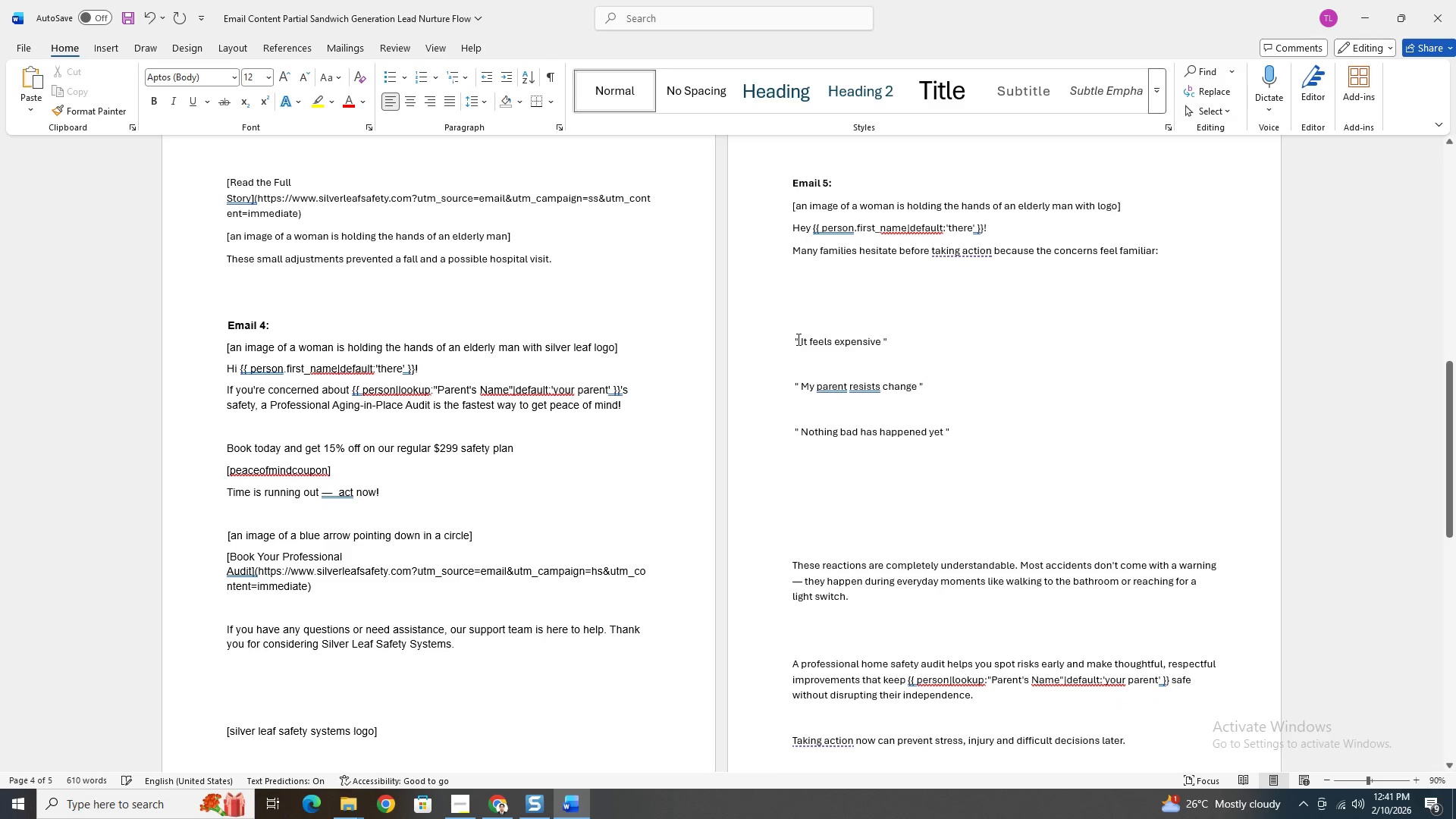 
key(Backspace)
 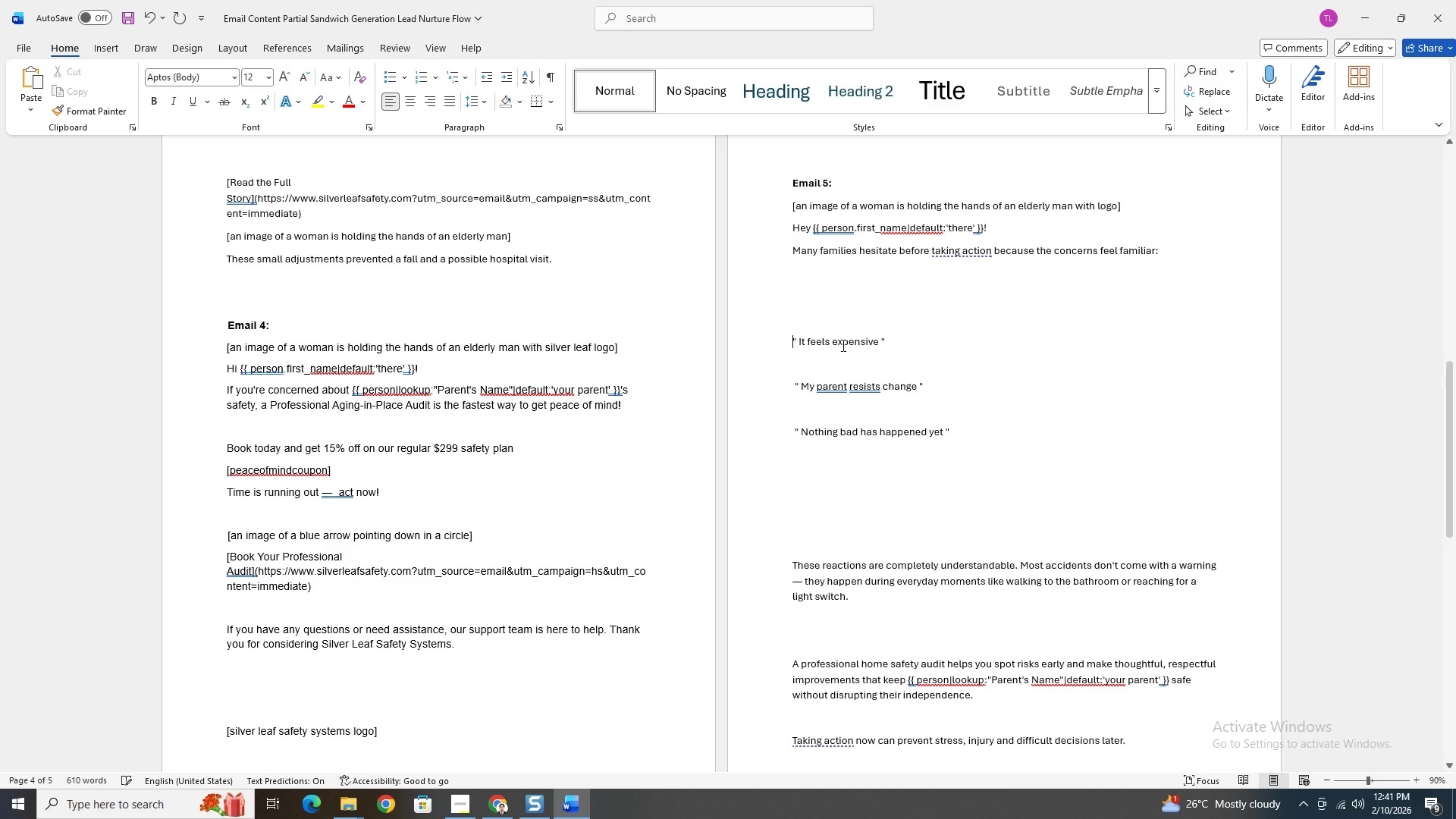 
key(Backspace)
 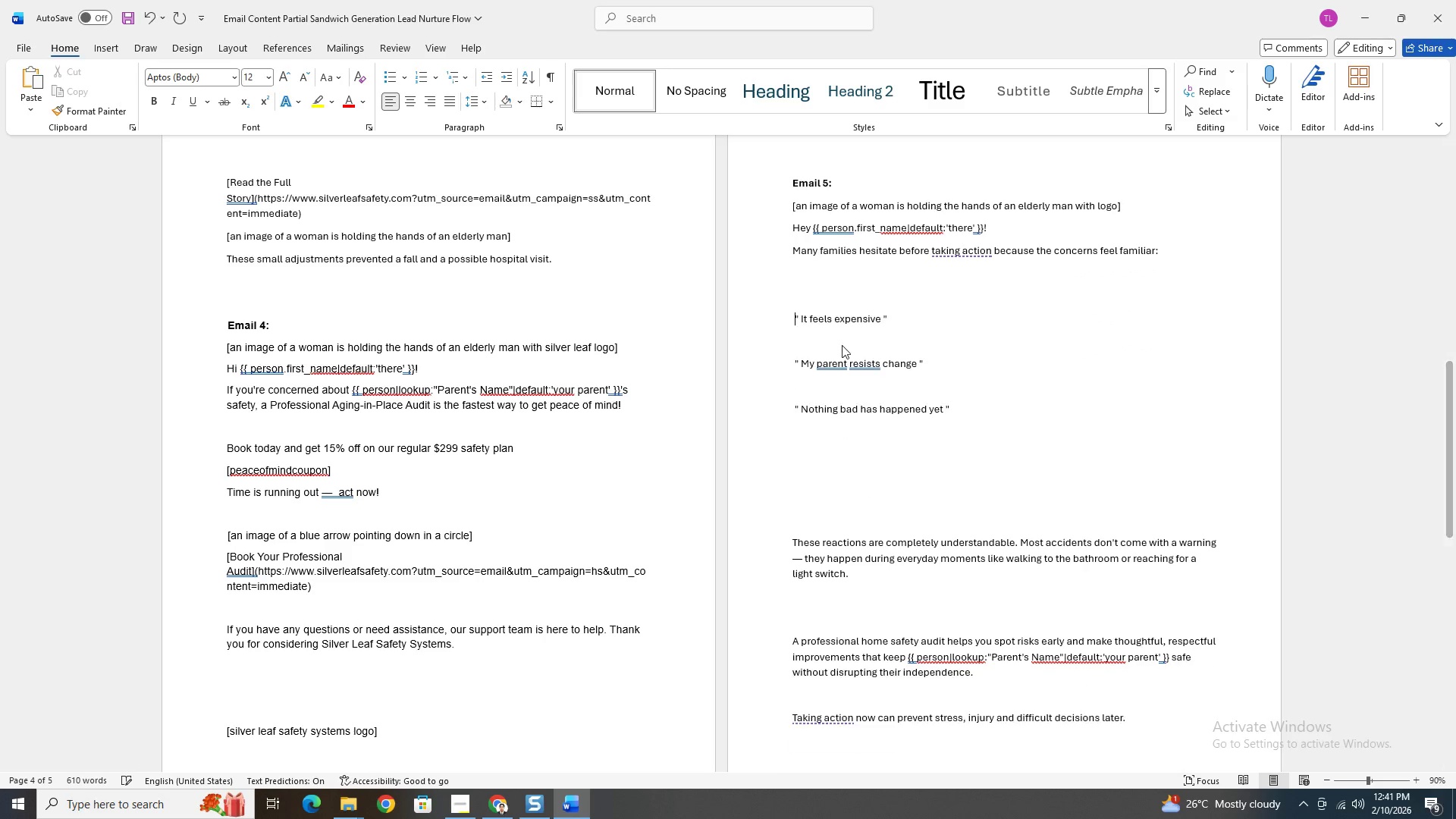 
key(Backspace)
 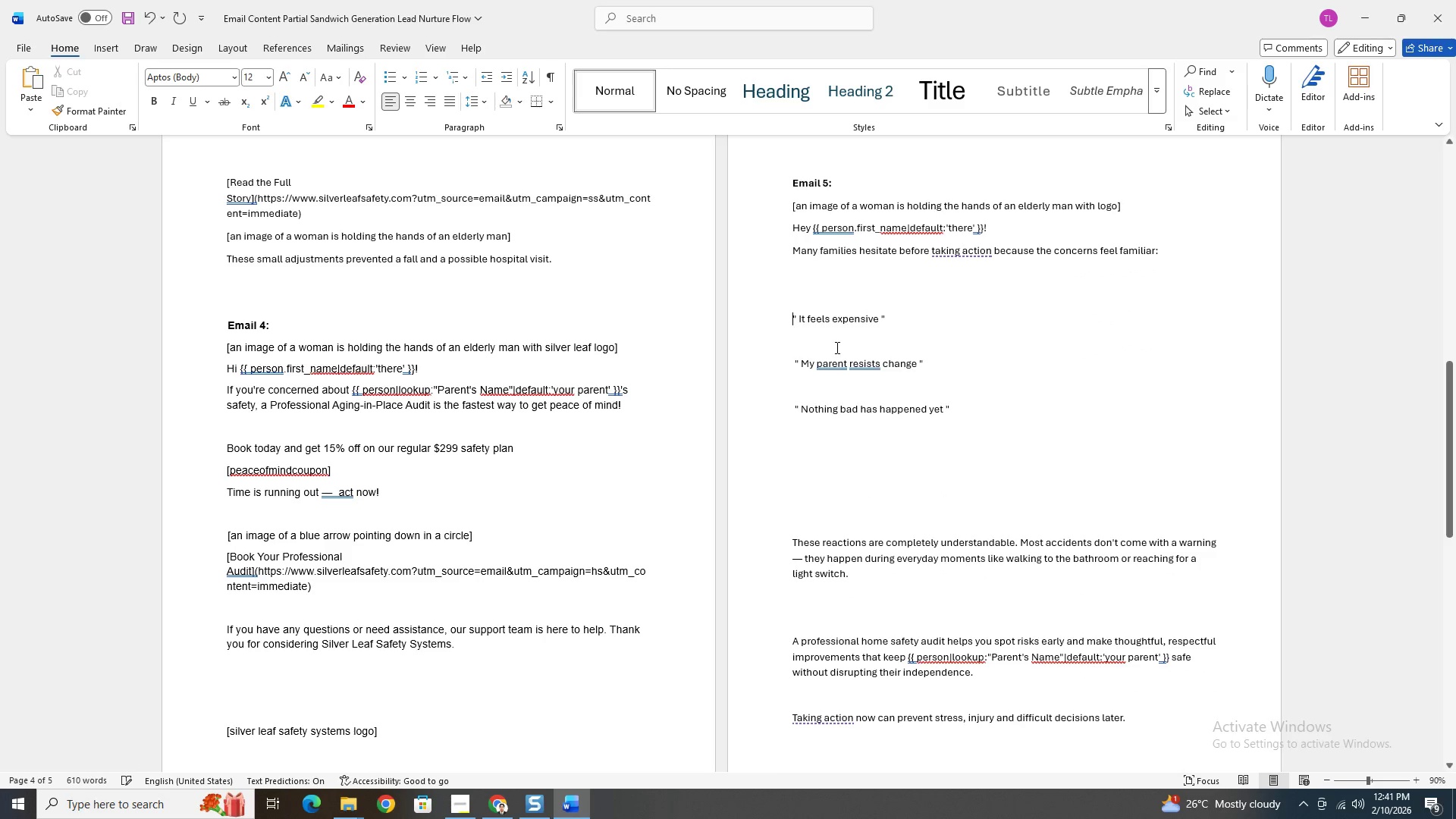 
key(Backspace)
 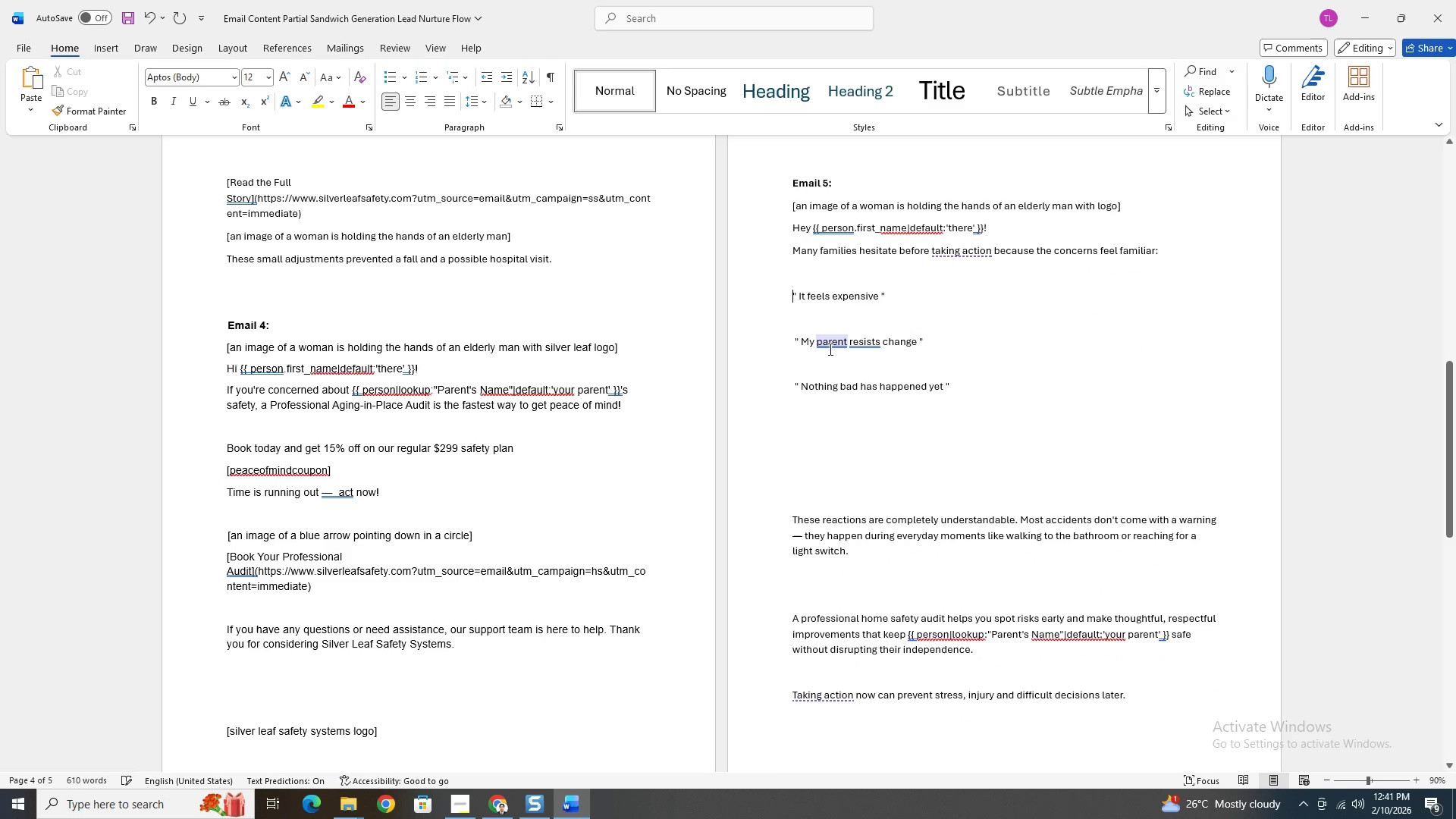 
key(Backspace)
 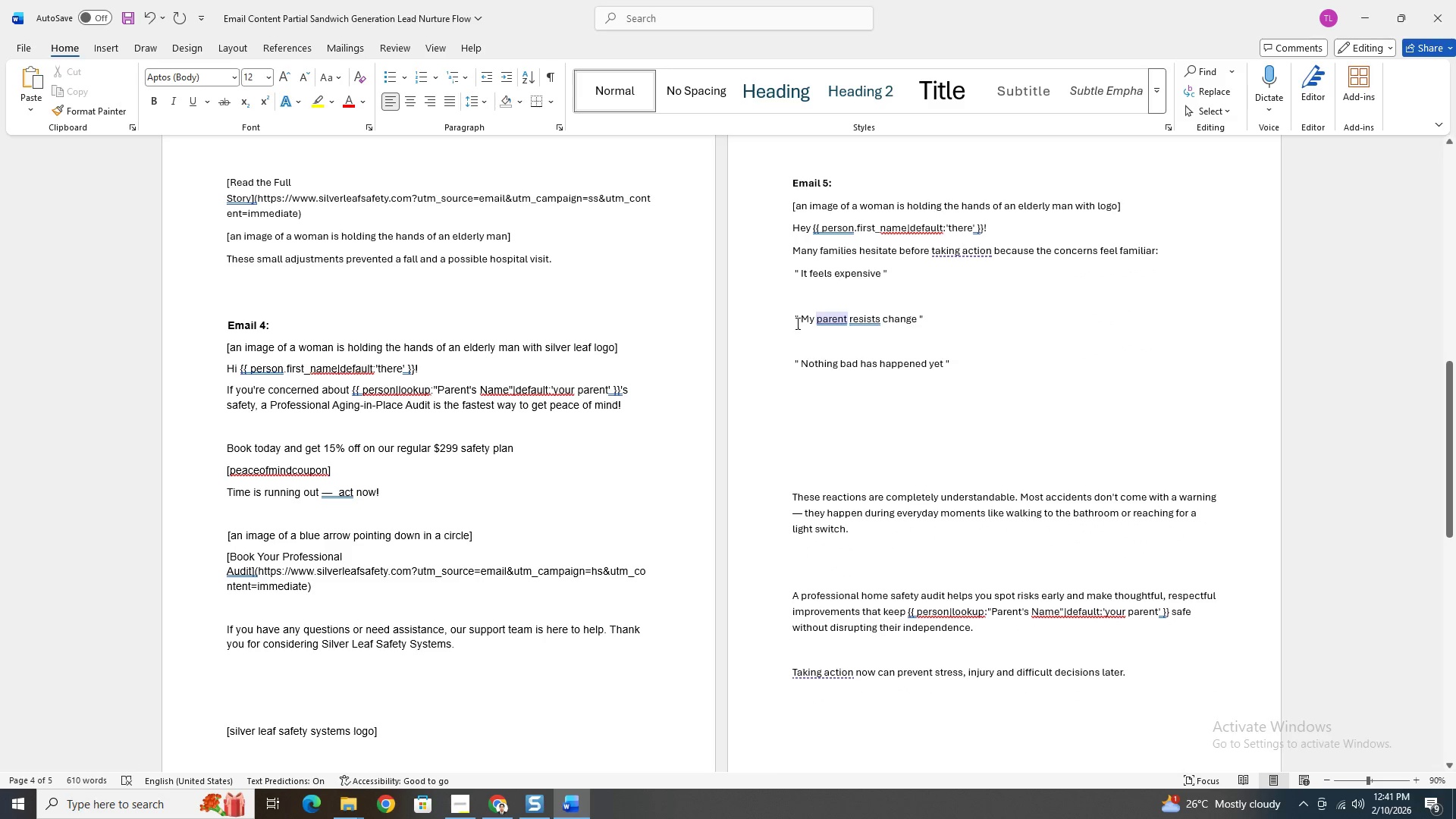 
left_click([795, 320])
 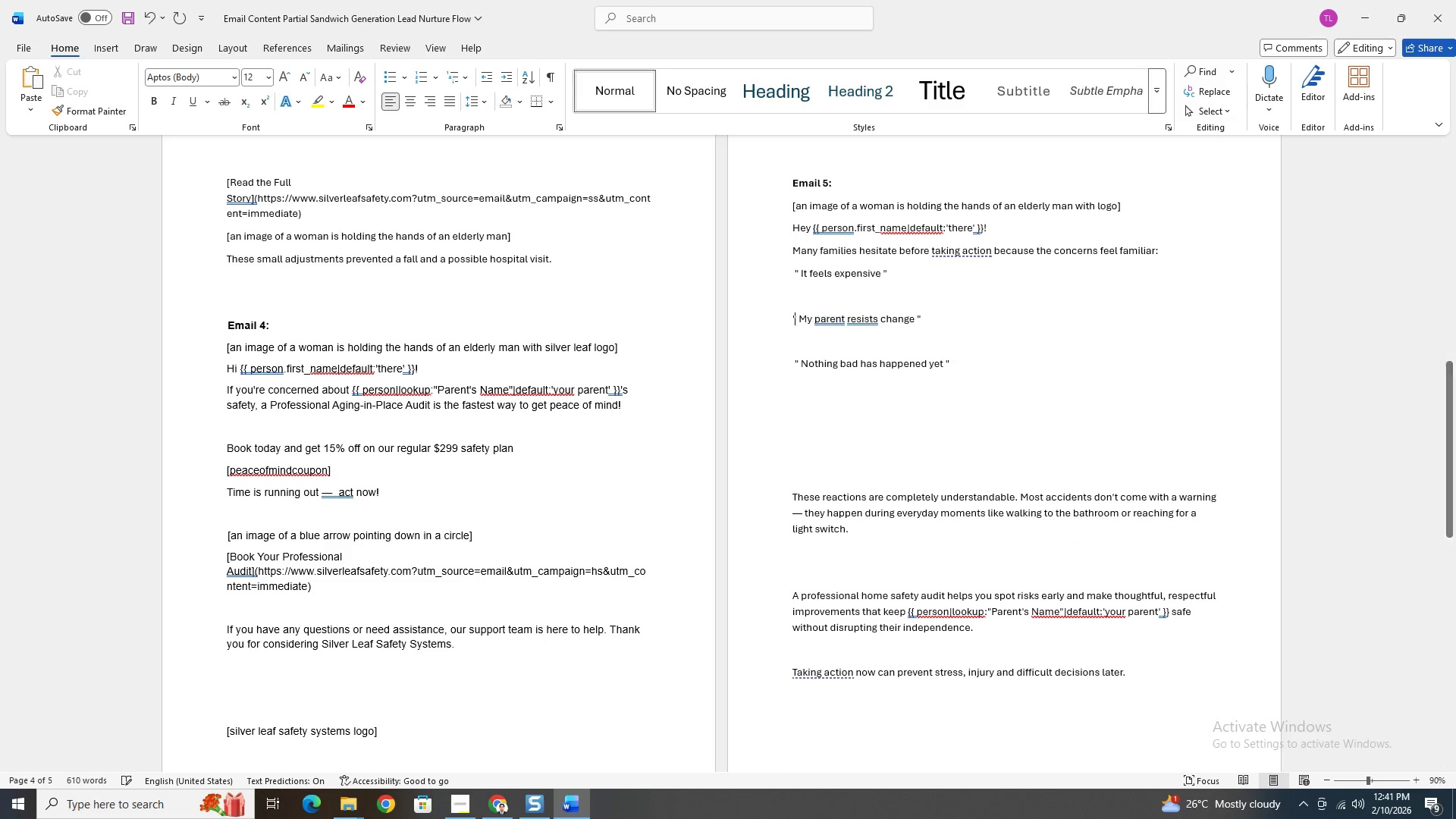 
key(Backspace)
 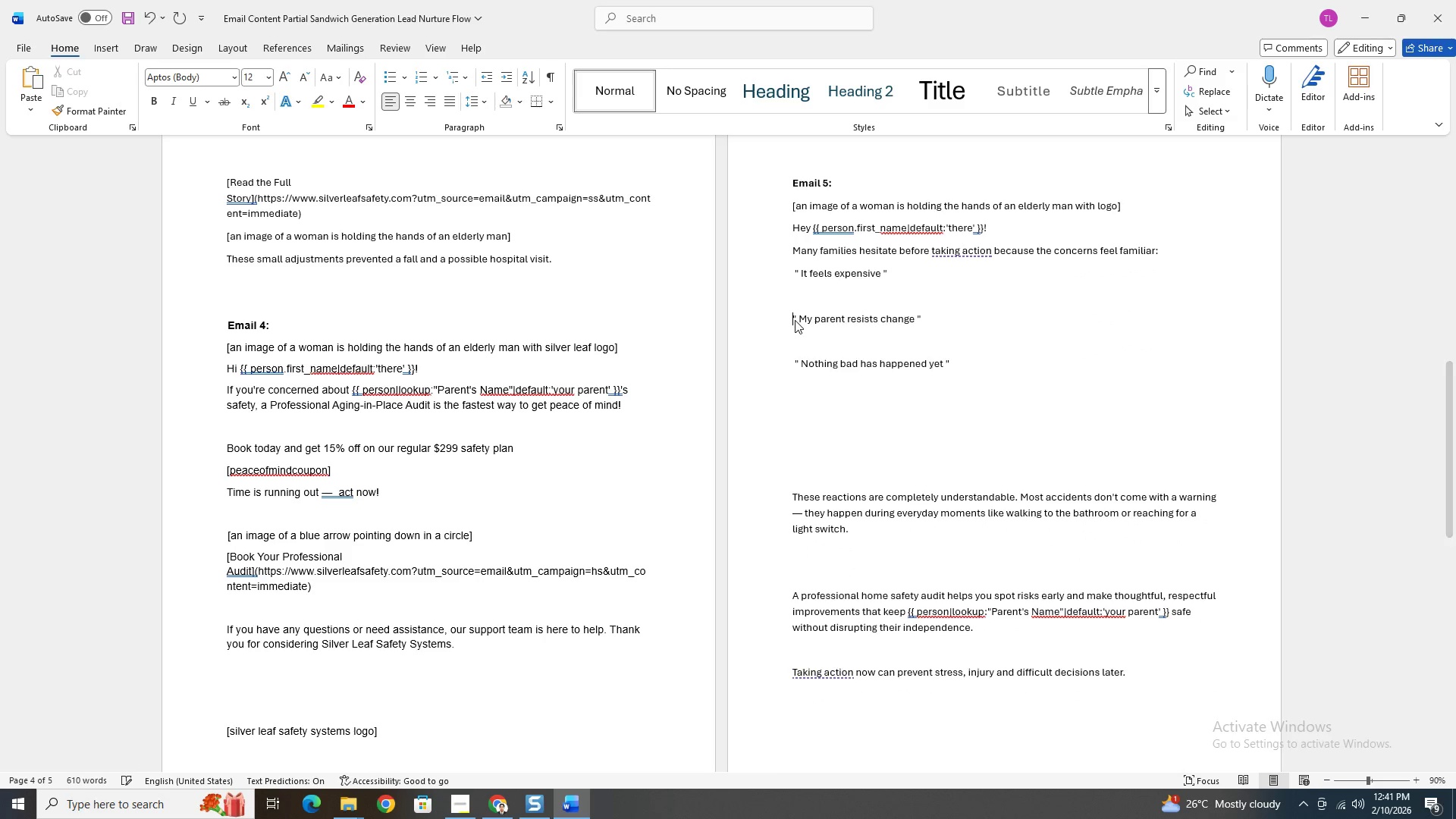 
key(Backspace)
 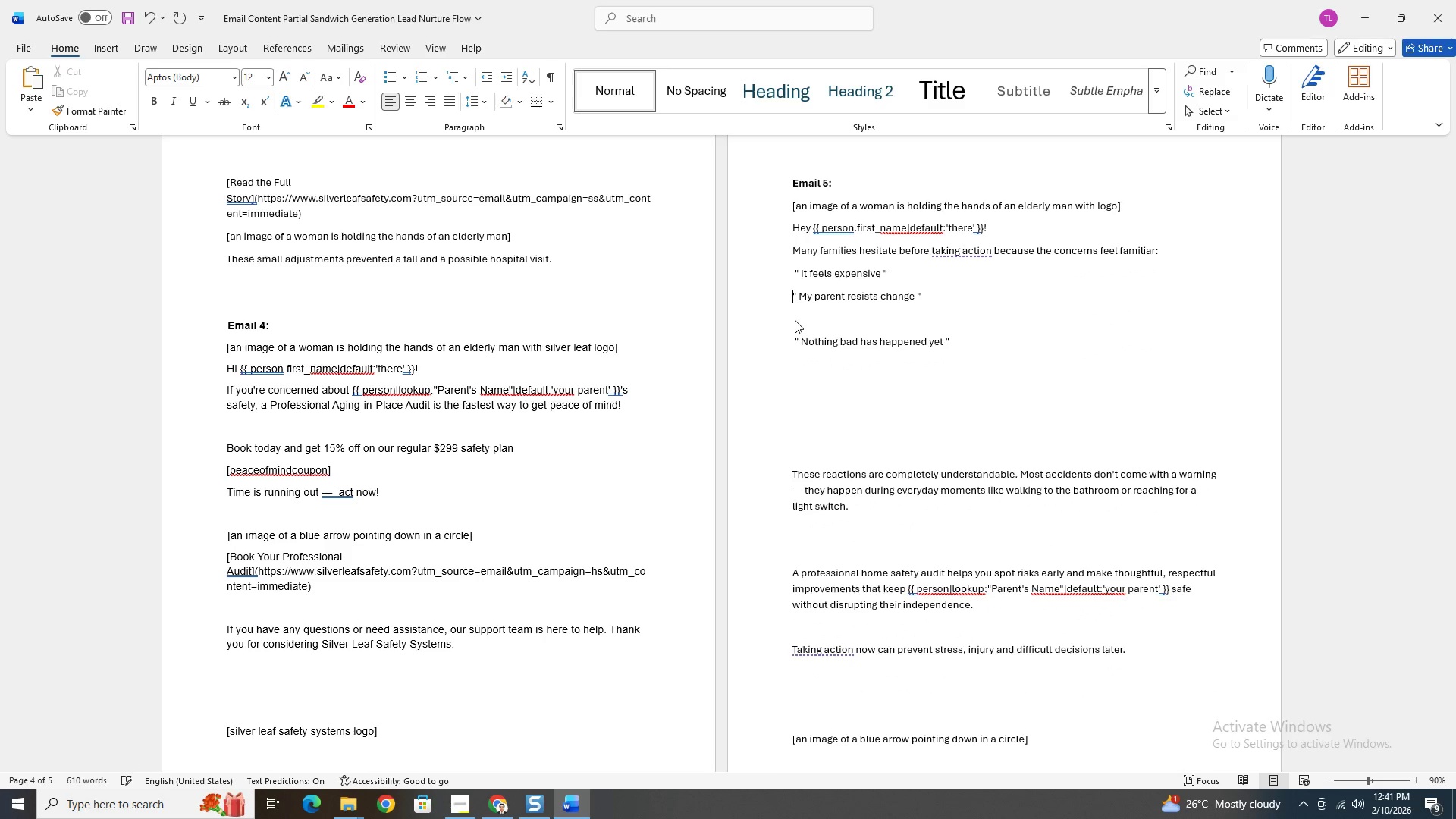 
key(Backspace)
 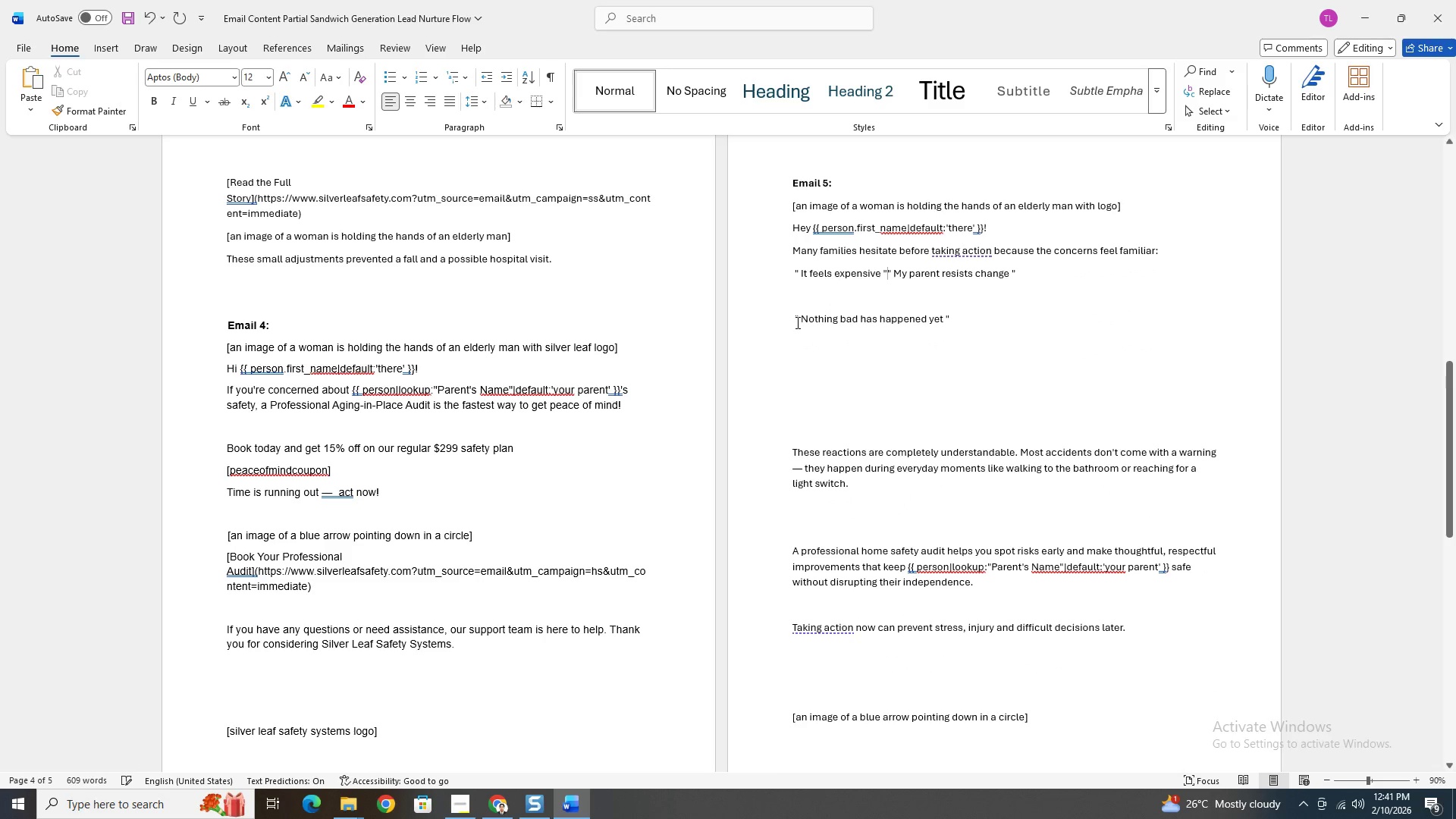 
key(Enter)
 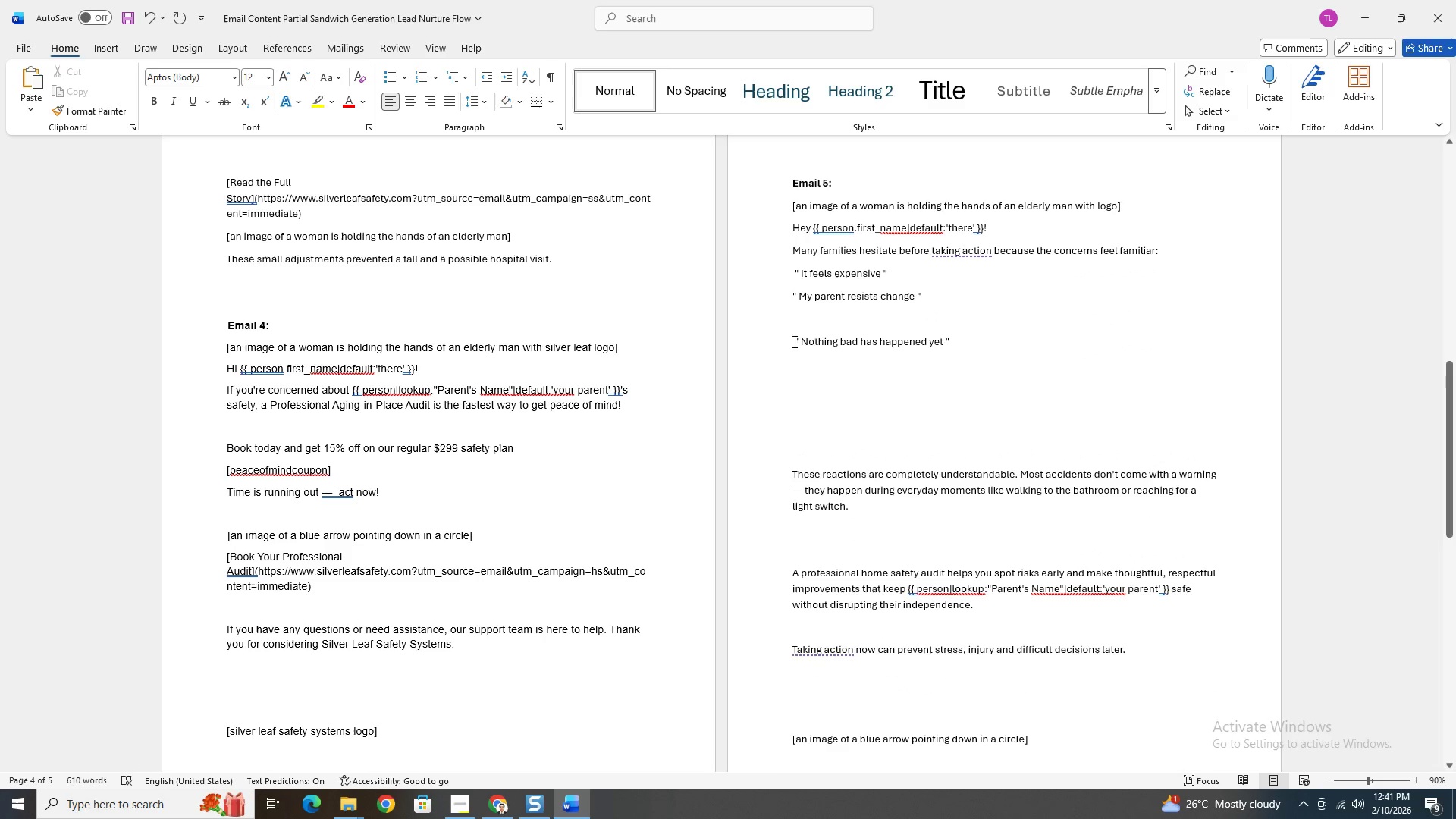 
left_click([794, 342])
 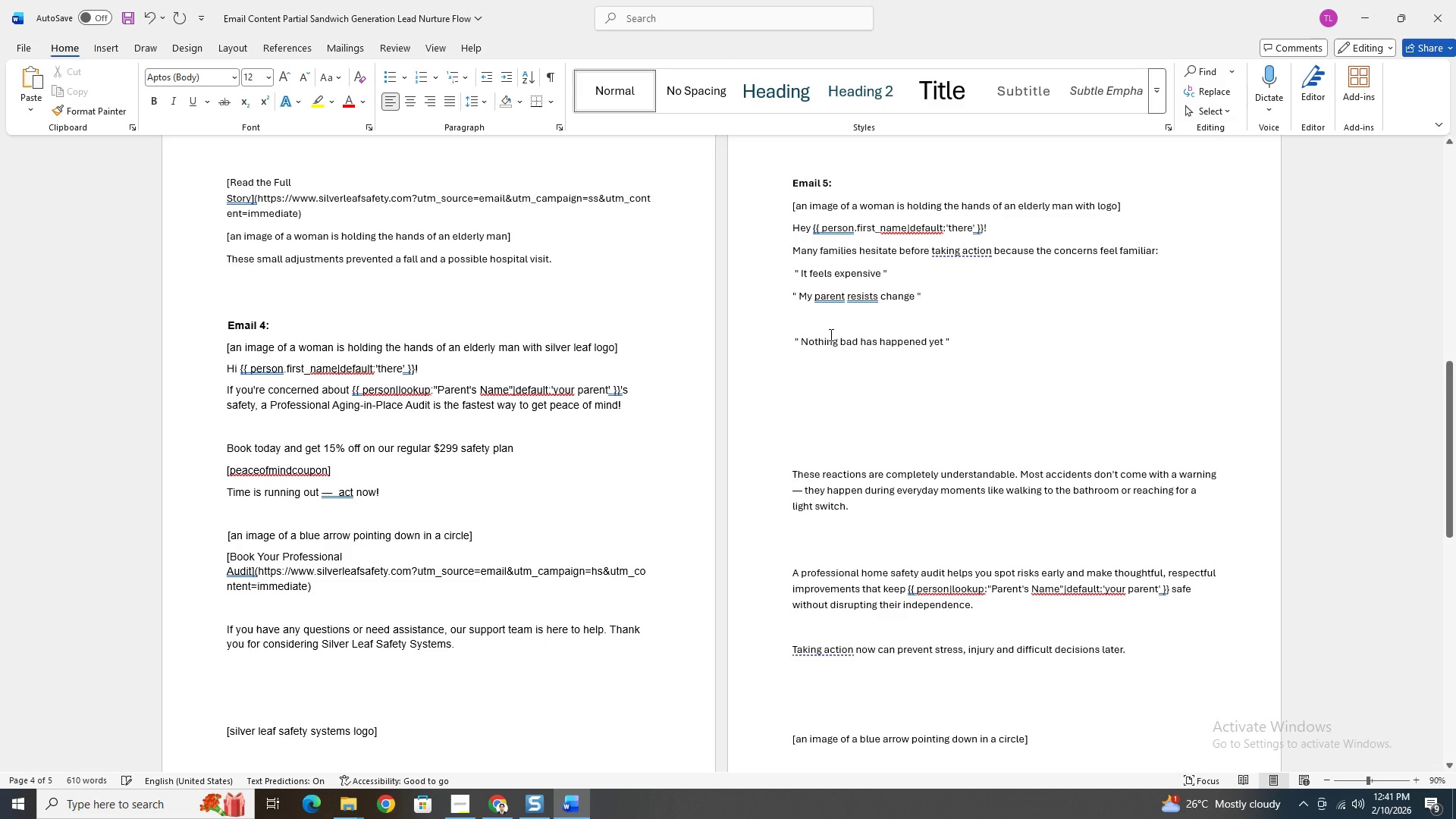 
key(Backspace)
 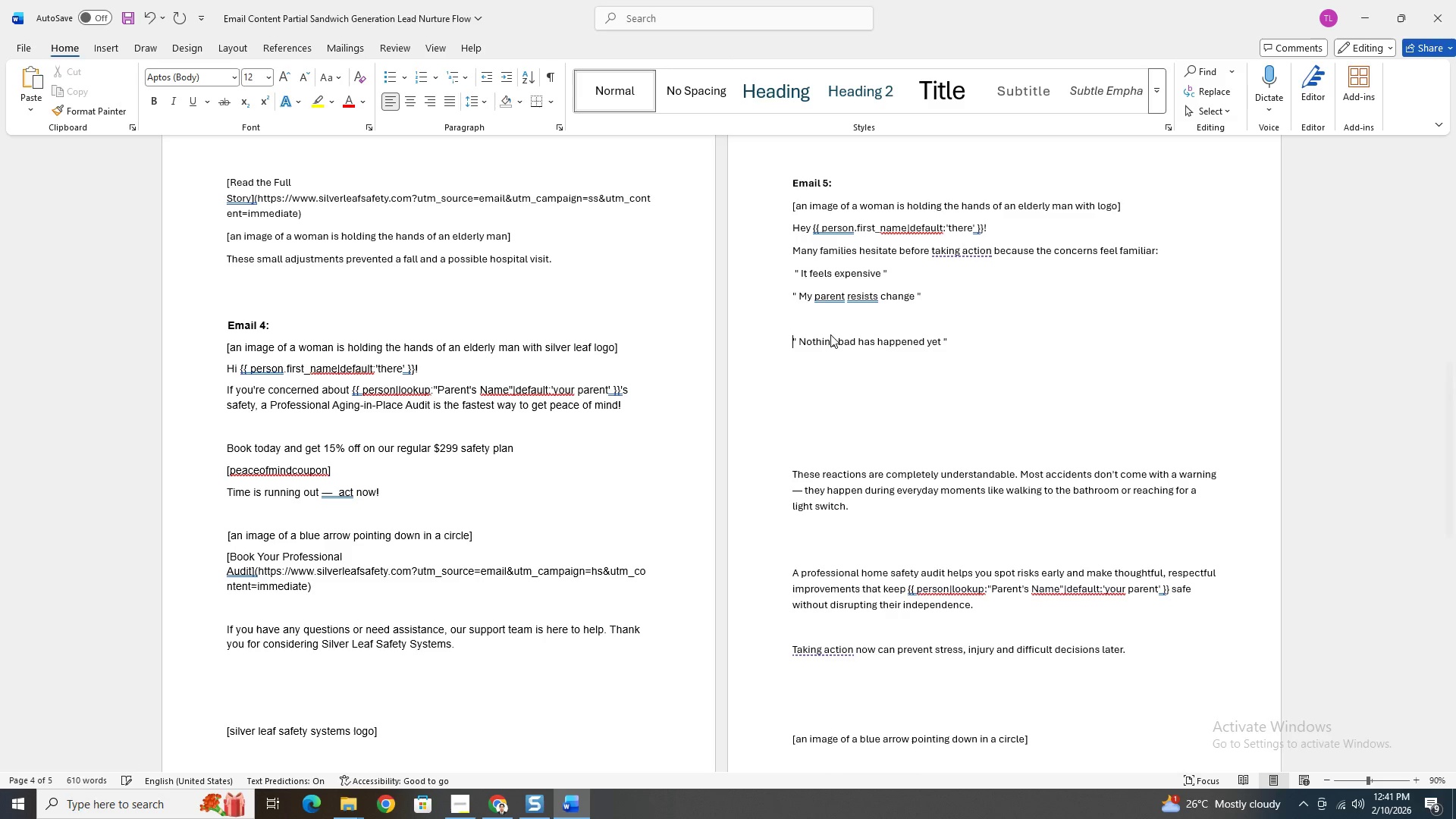 
key(Backspace)
 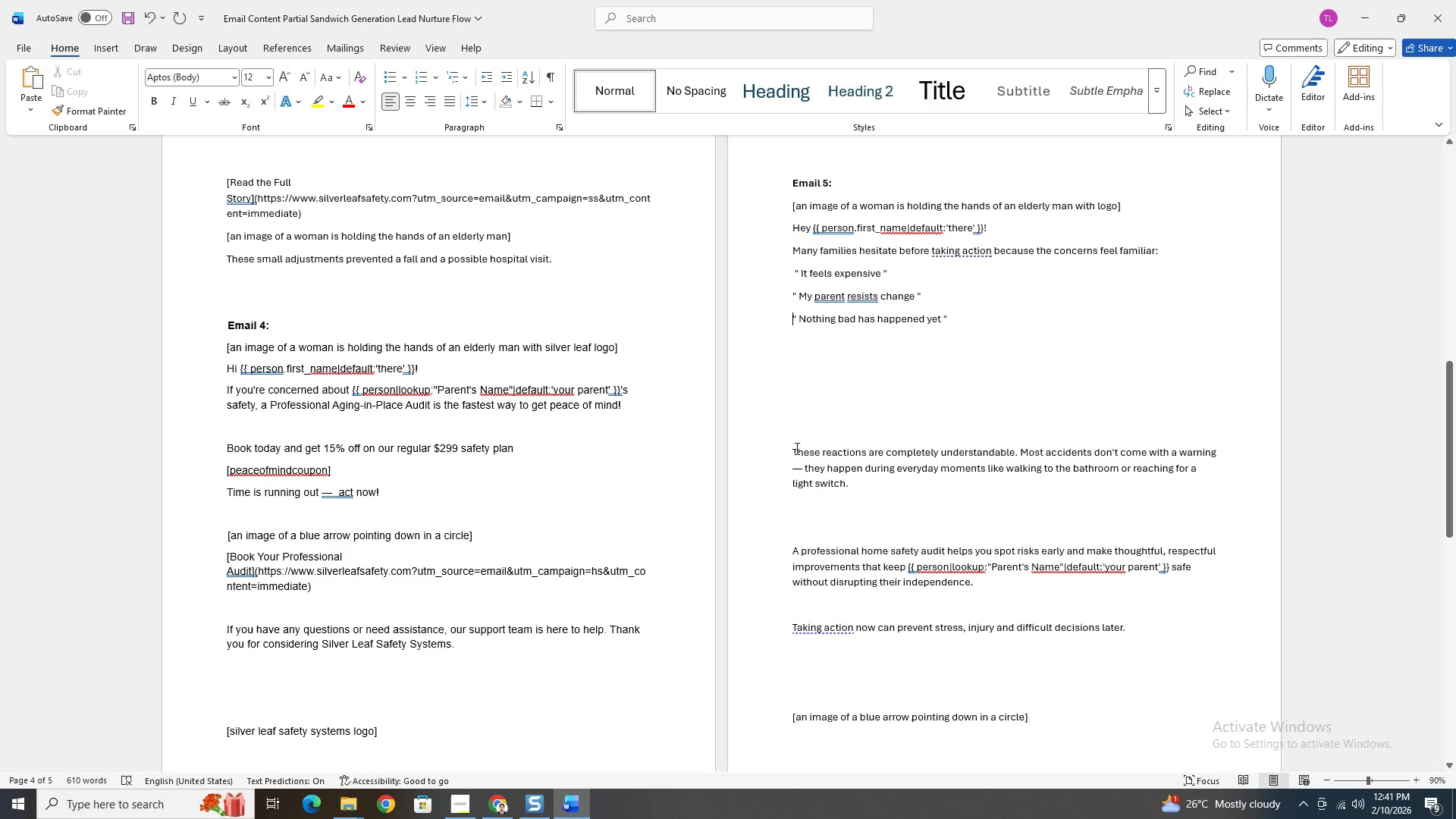 
left_click([792, 449])
 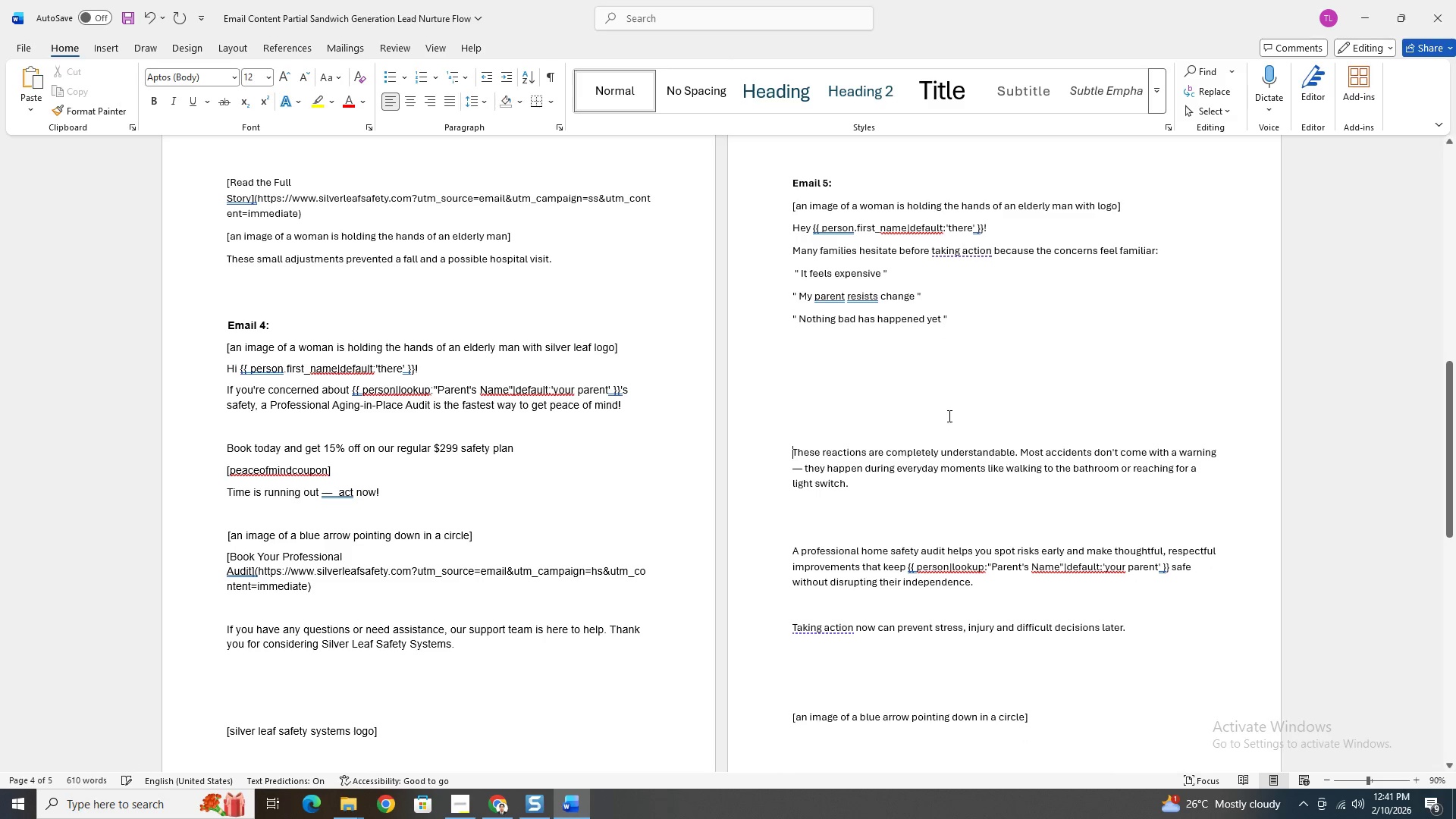 
key(Backspace)
 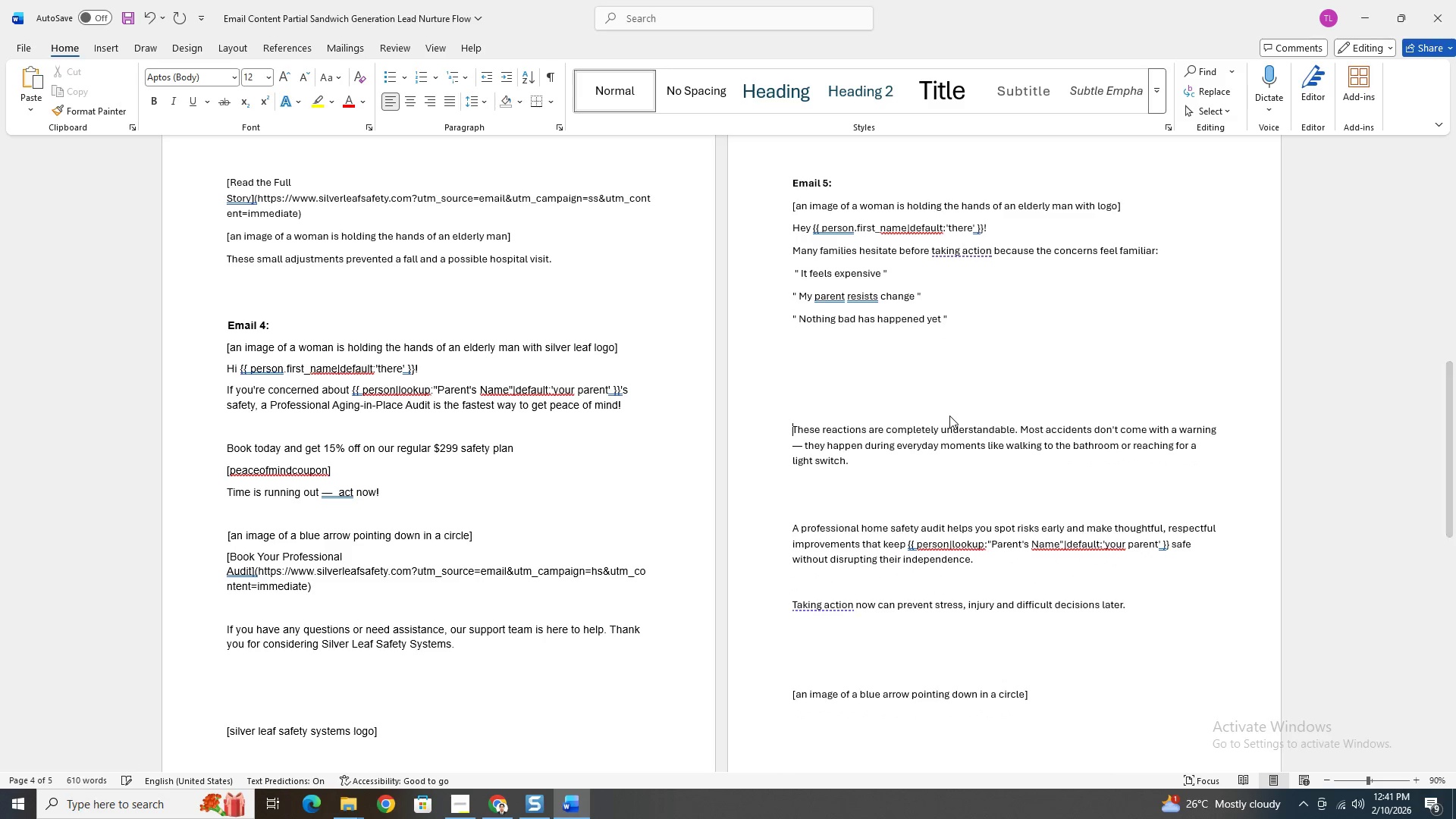 
key(Backspace)
 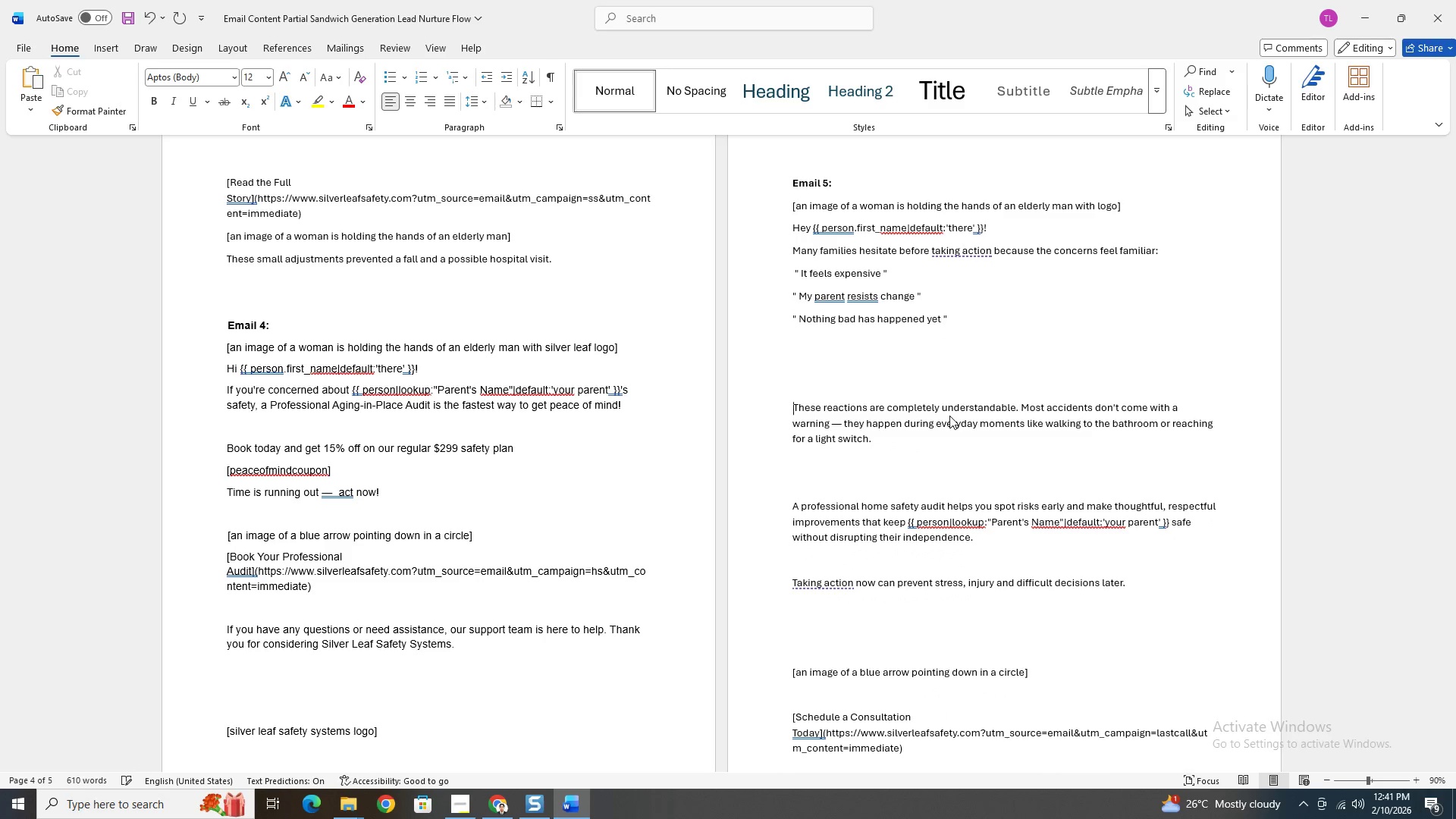 
key(Backspace)
 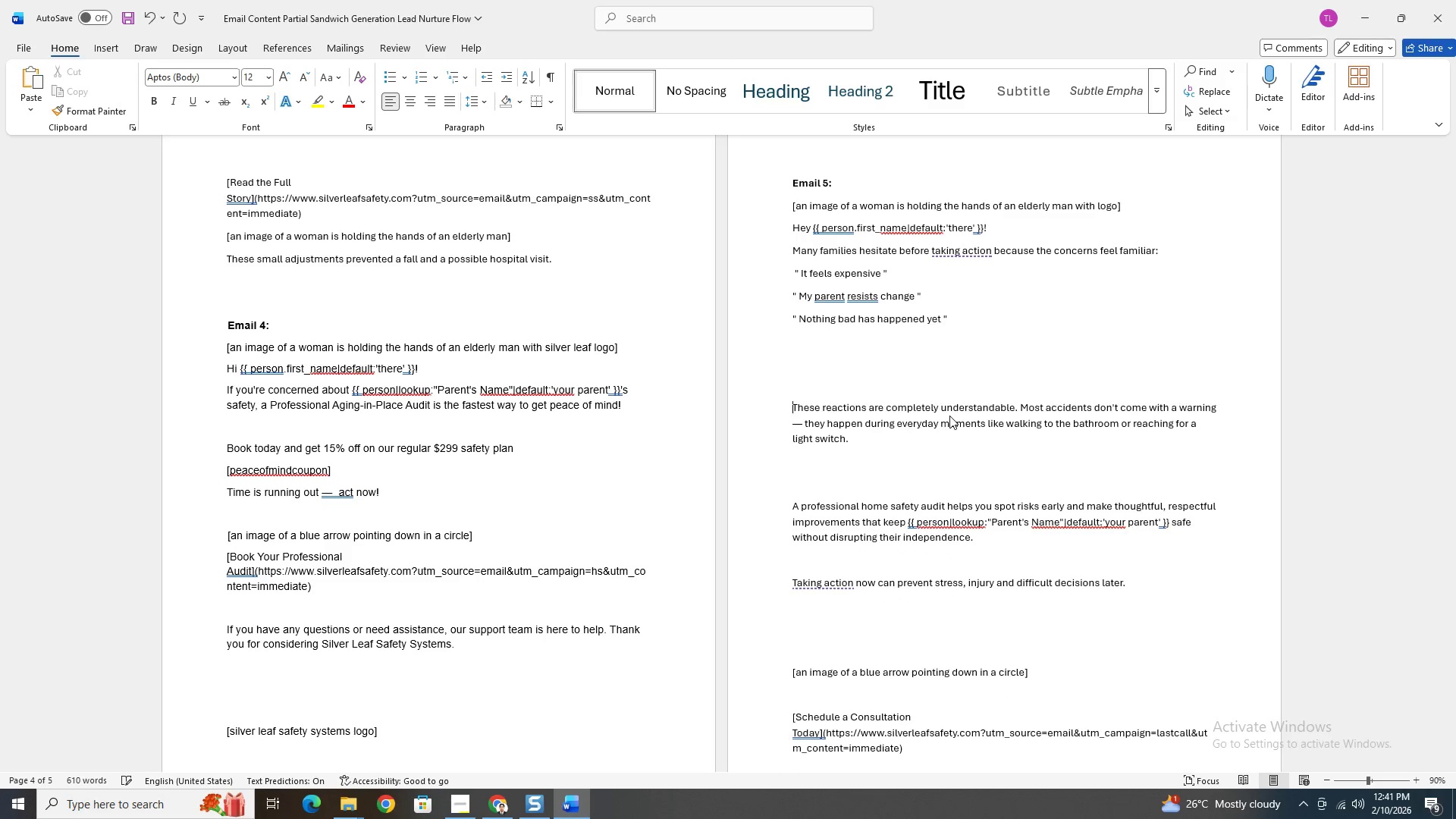 
key(Backspace)
 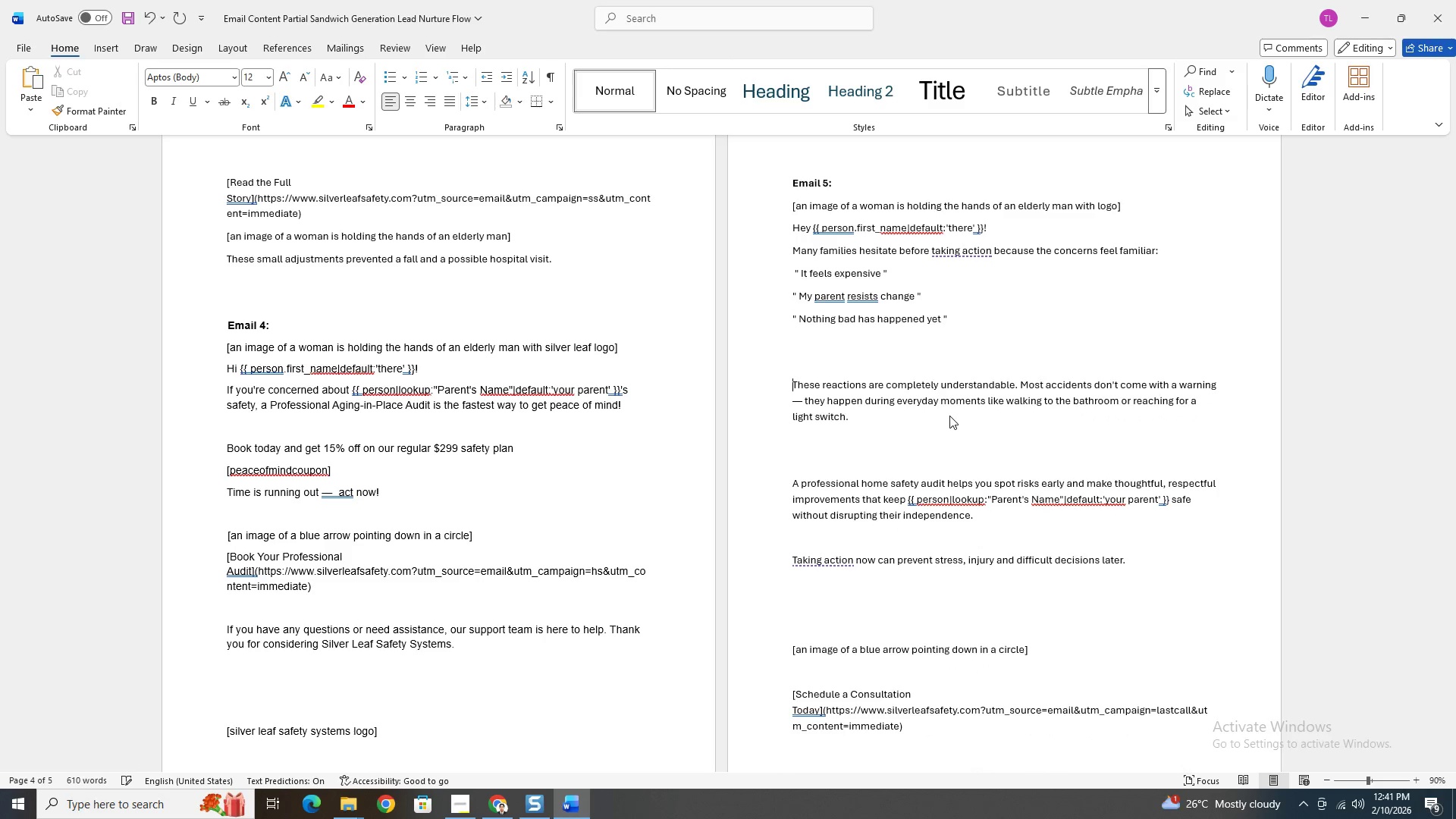 
key(Backspace)
 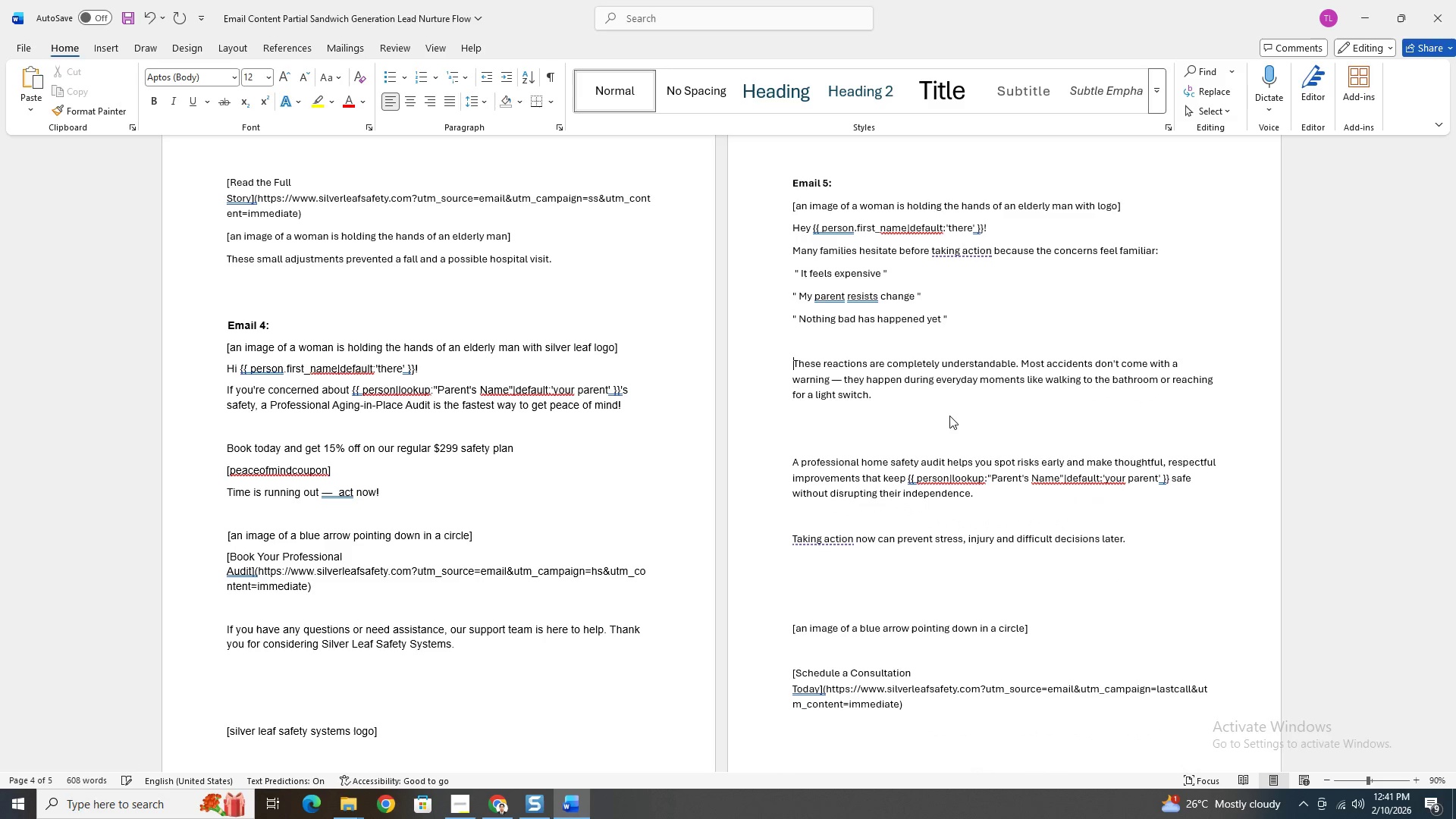 
key(Backspace)
 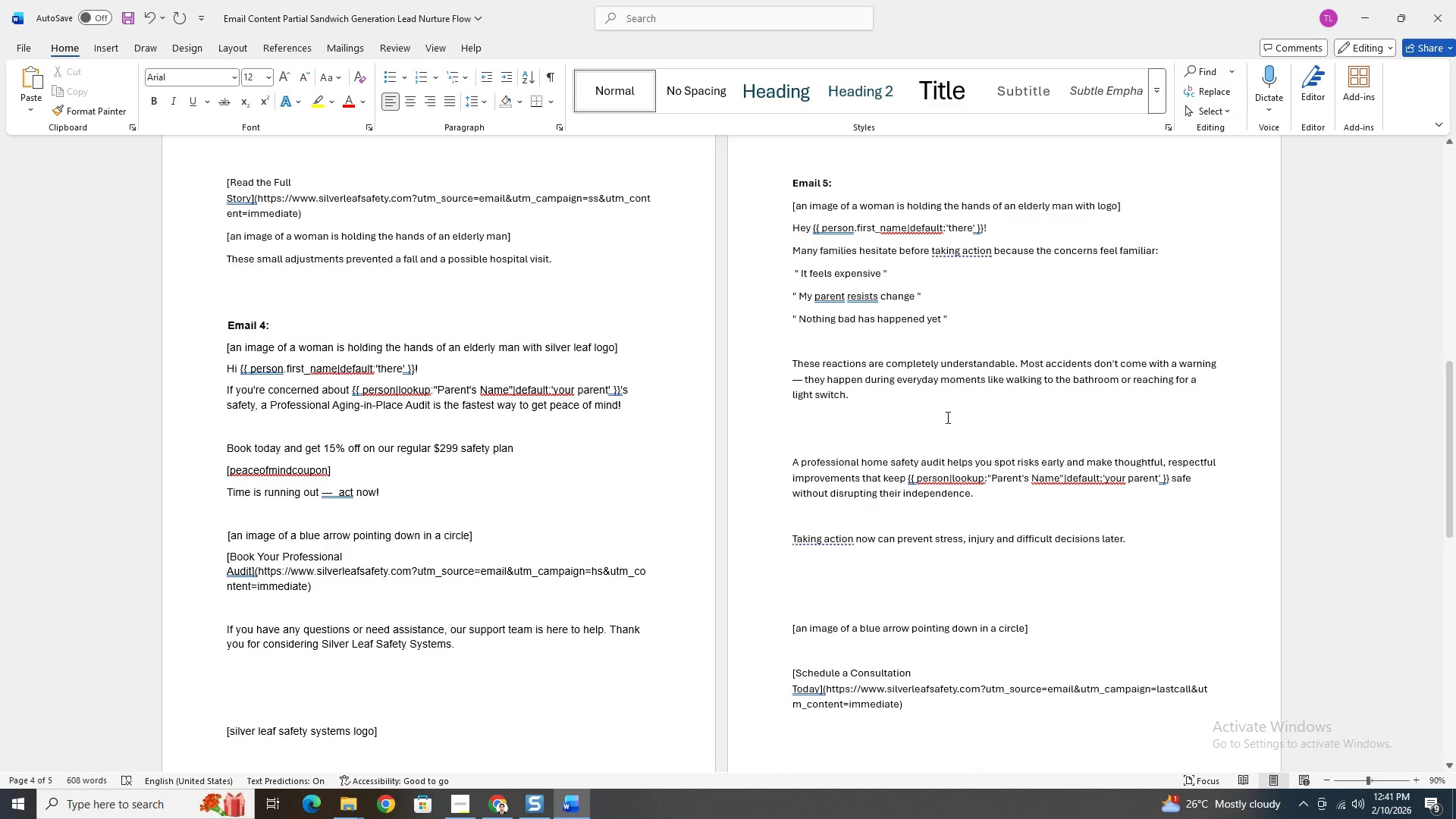 
key(Backspace)
 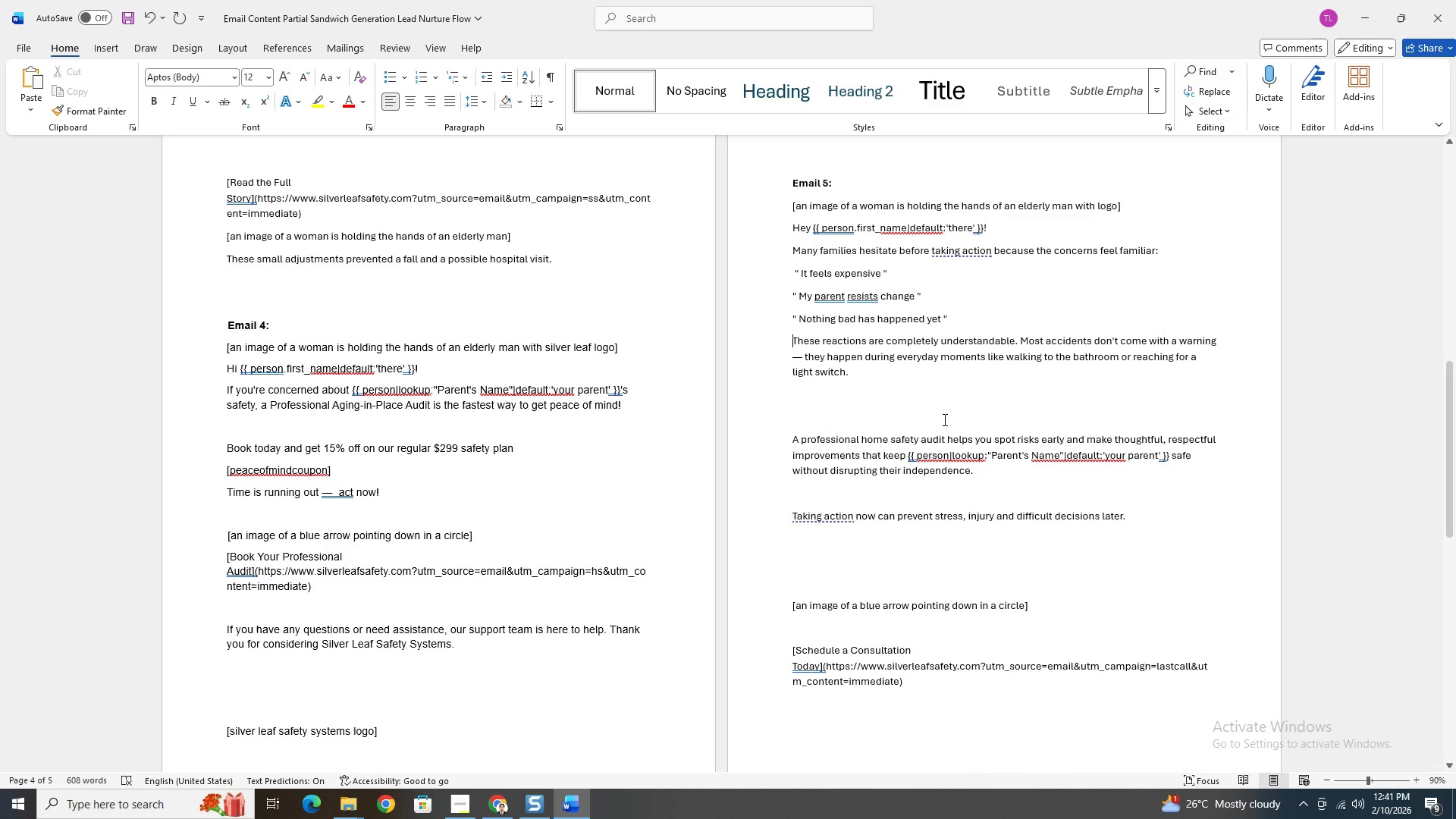 
key(Enter)
 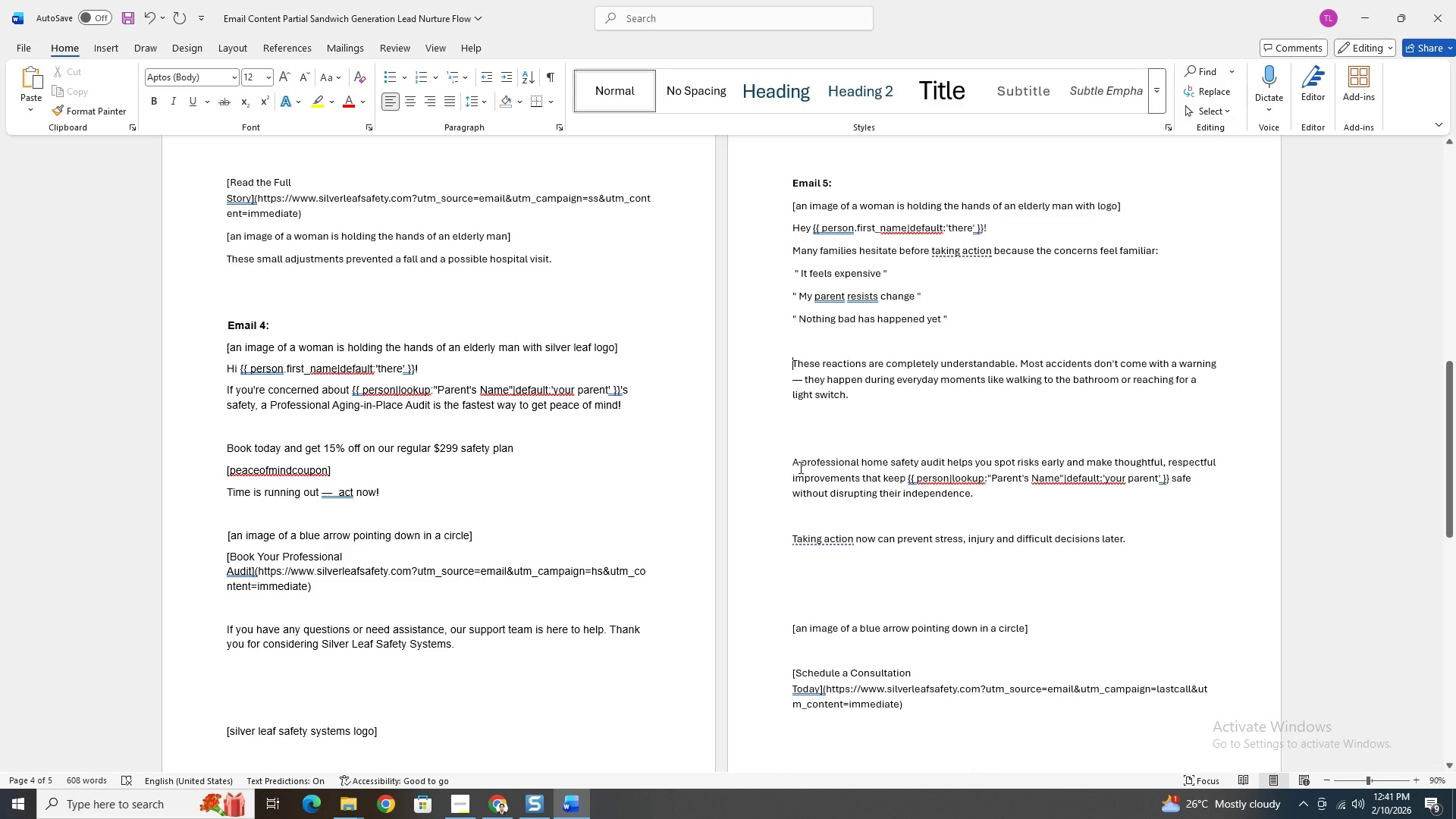 
left_click([797, 463])
 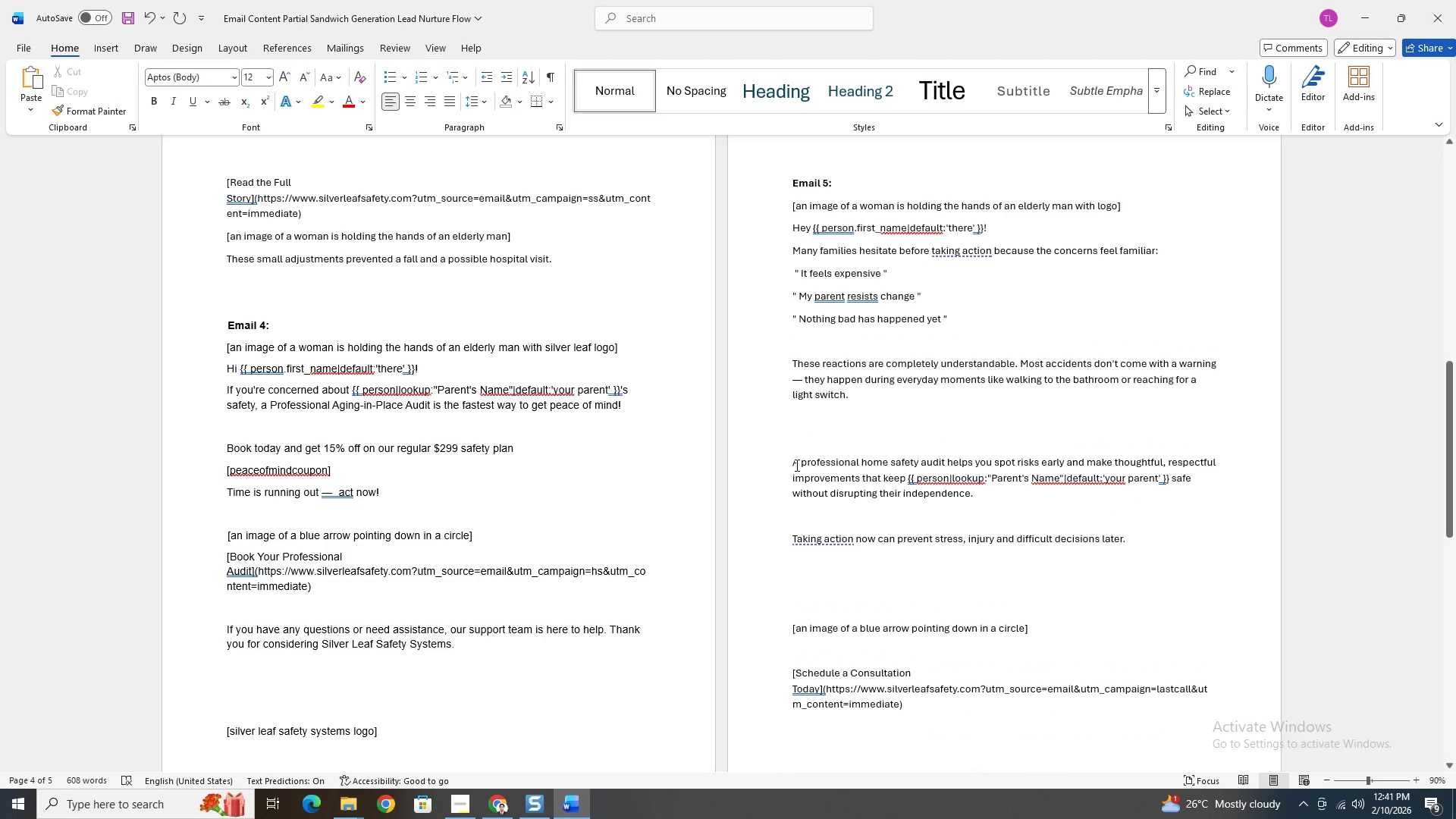 
left_click([794, 465])
 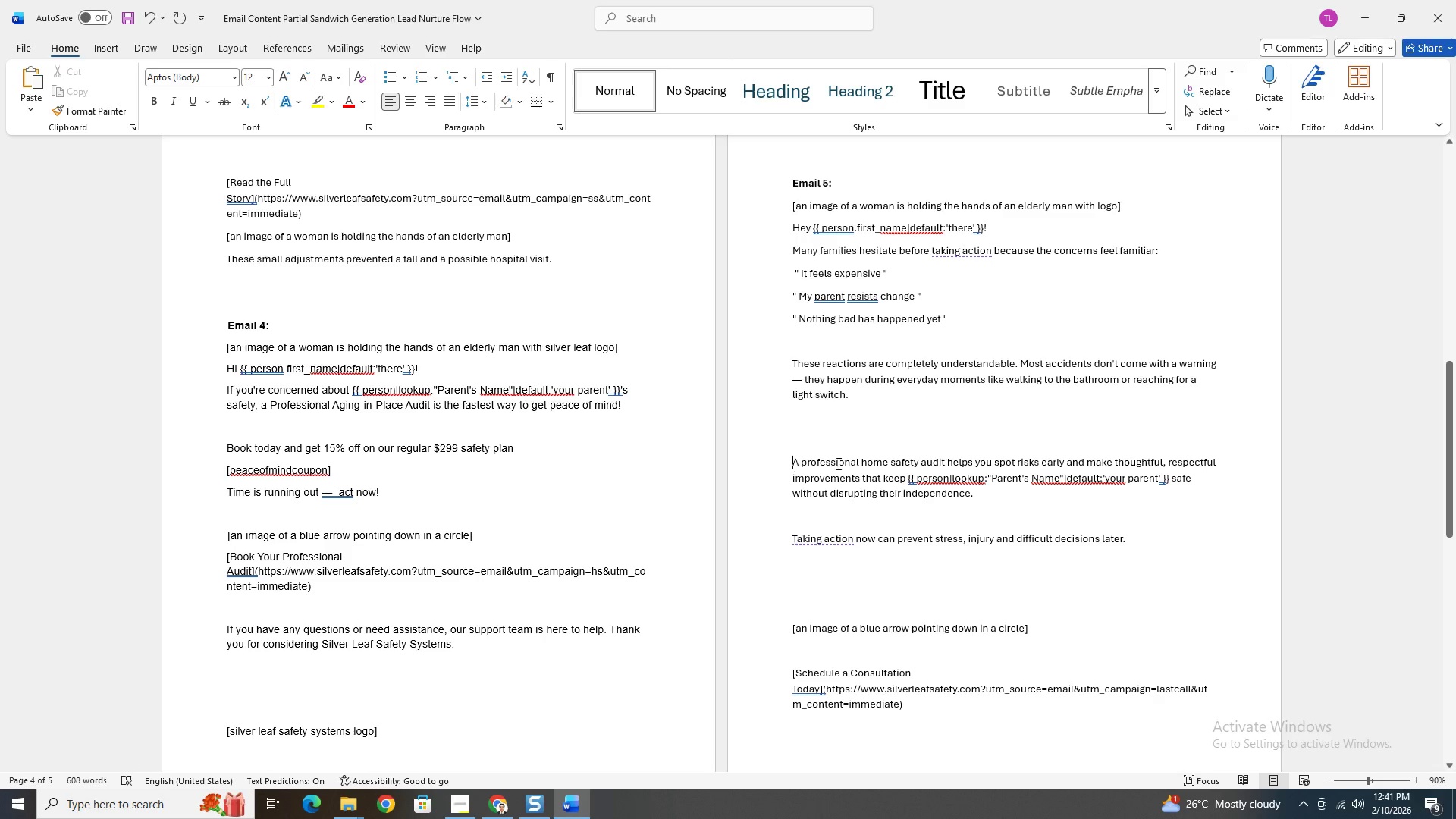 
key(Backspace)
 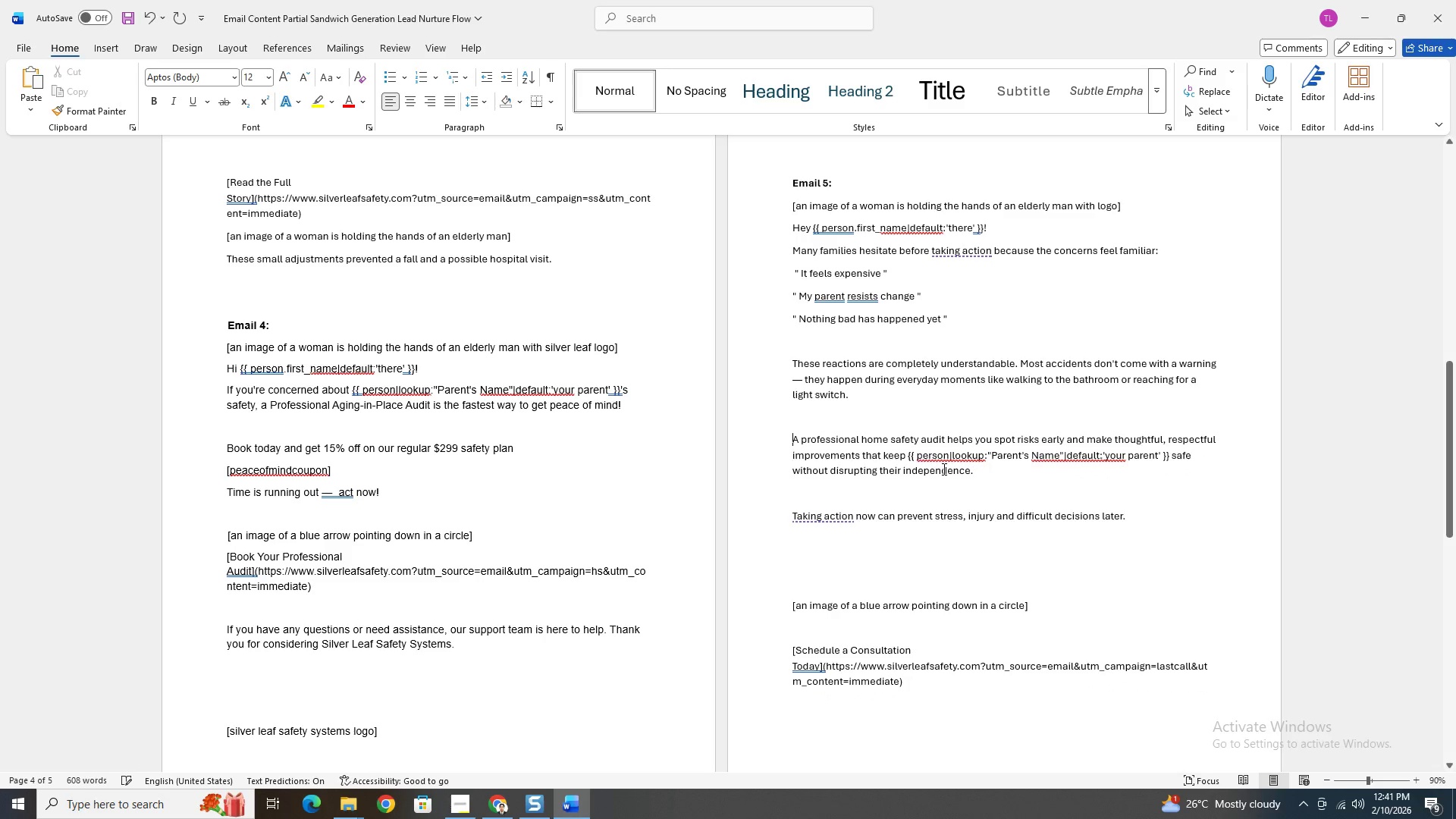 
key(Backspace)
 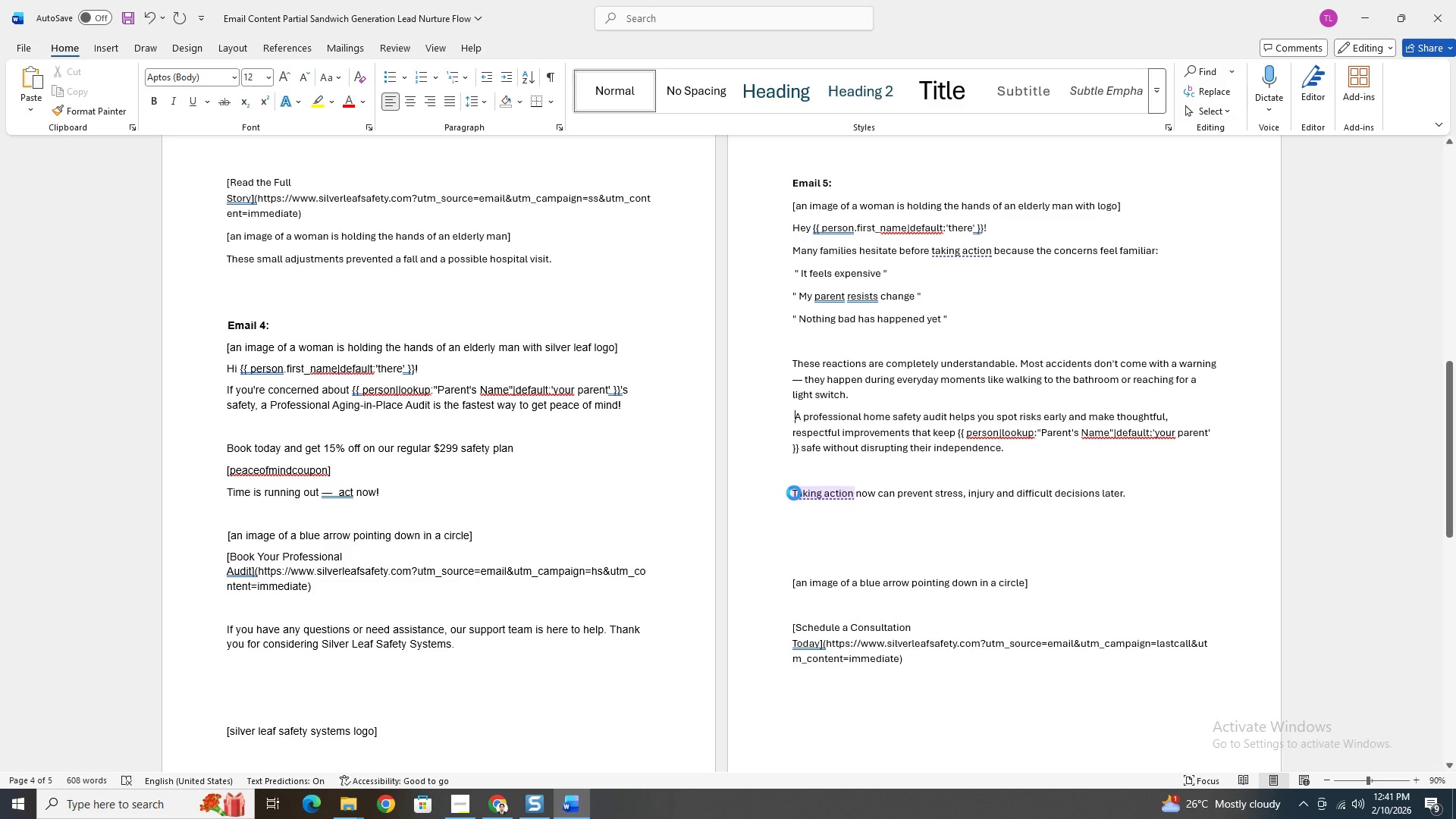 
left_click([806, 561])
 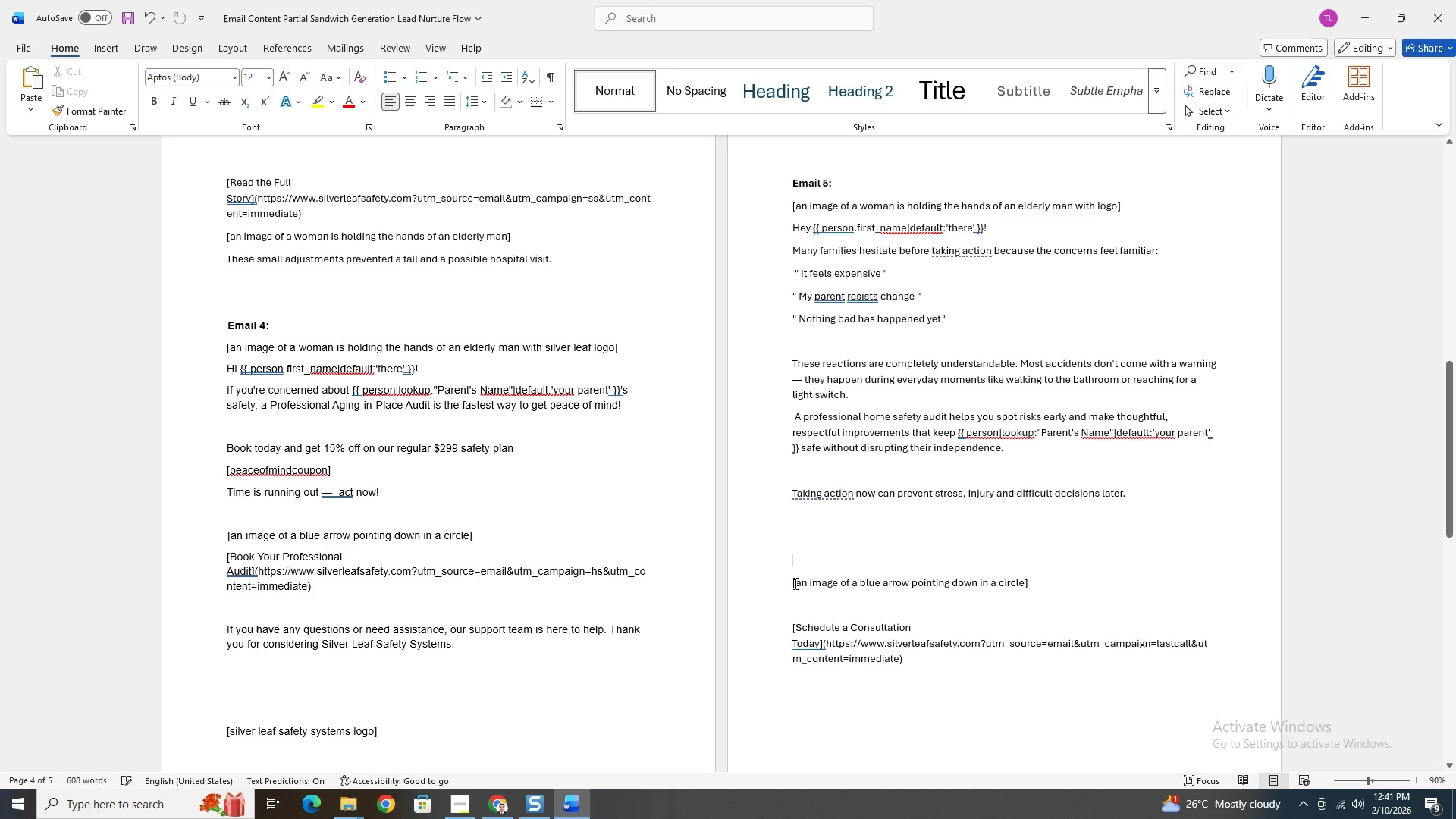 
left_click([792, 585])
 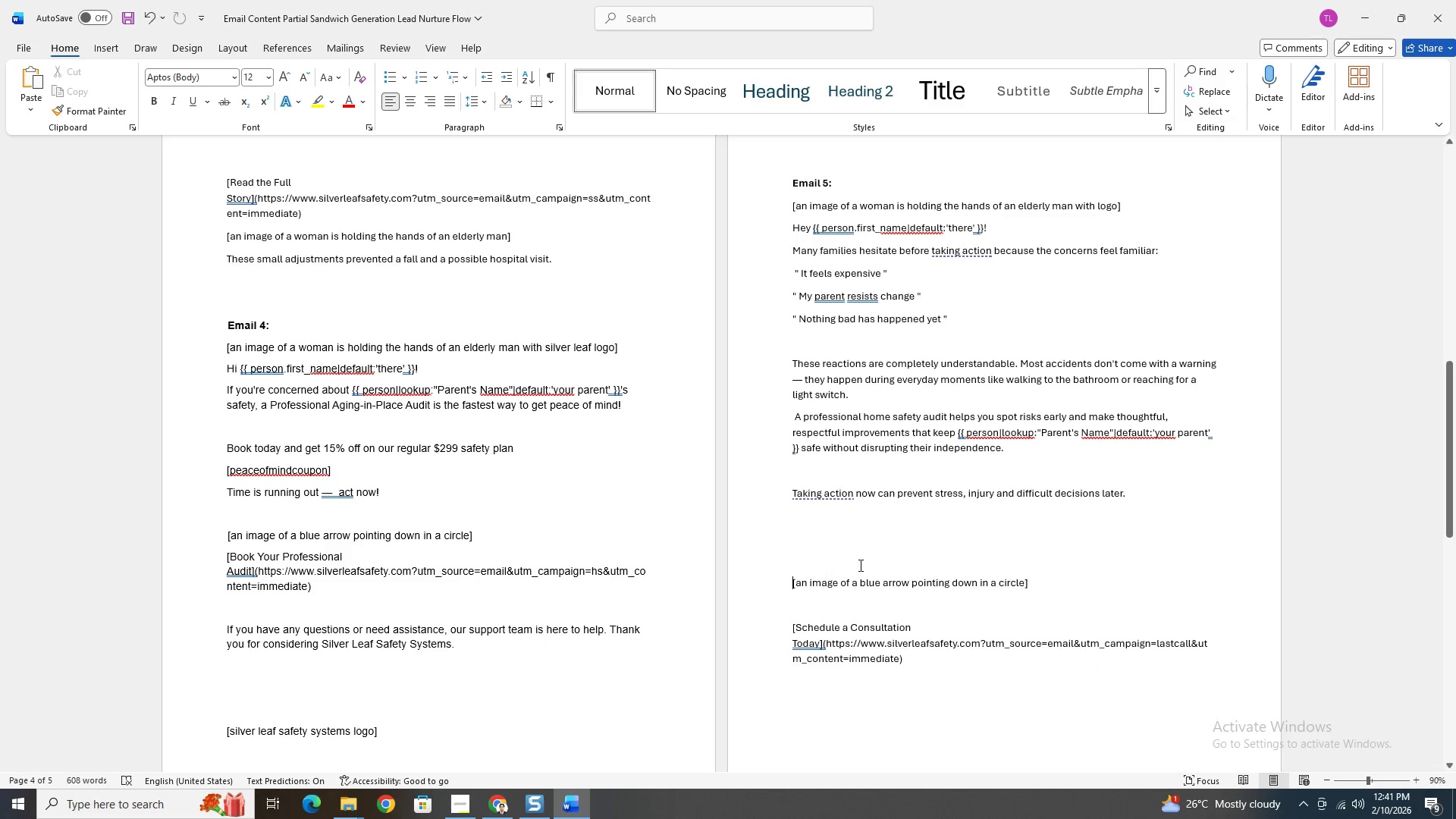 
key(Backspace)
 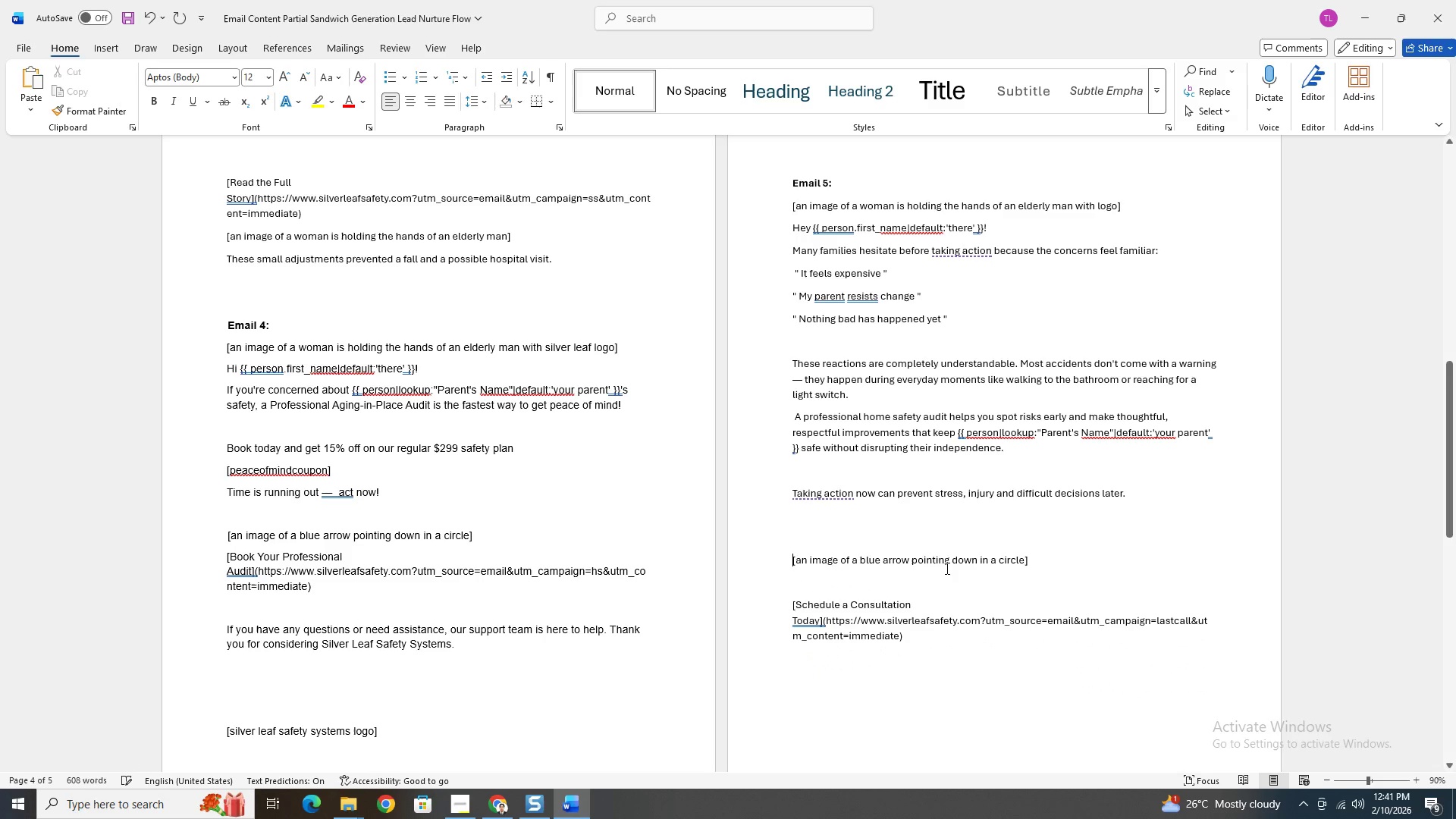 
key(Backspace)
 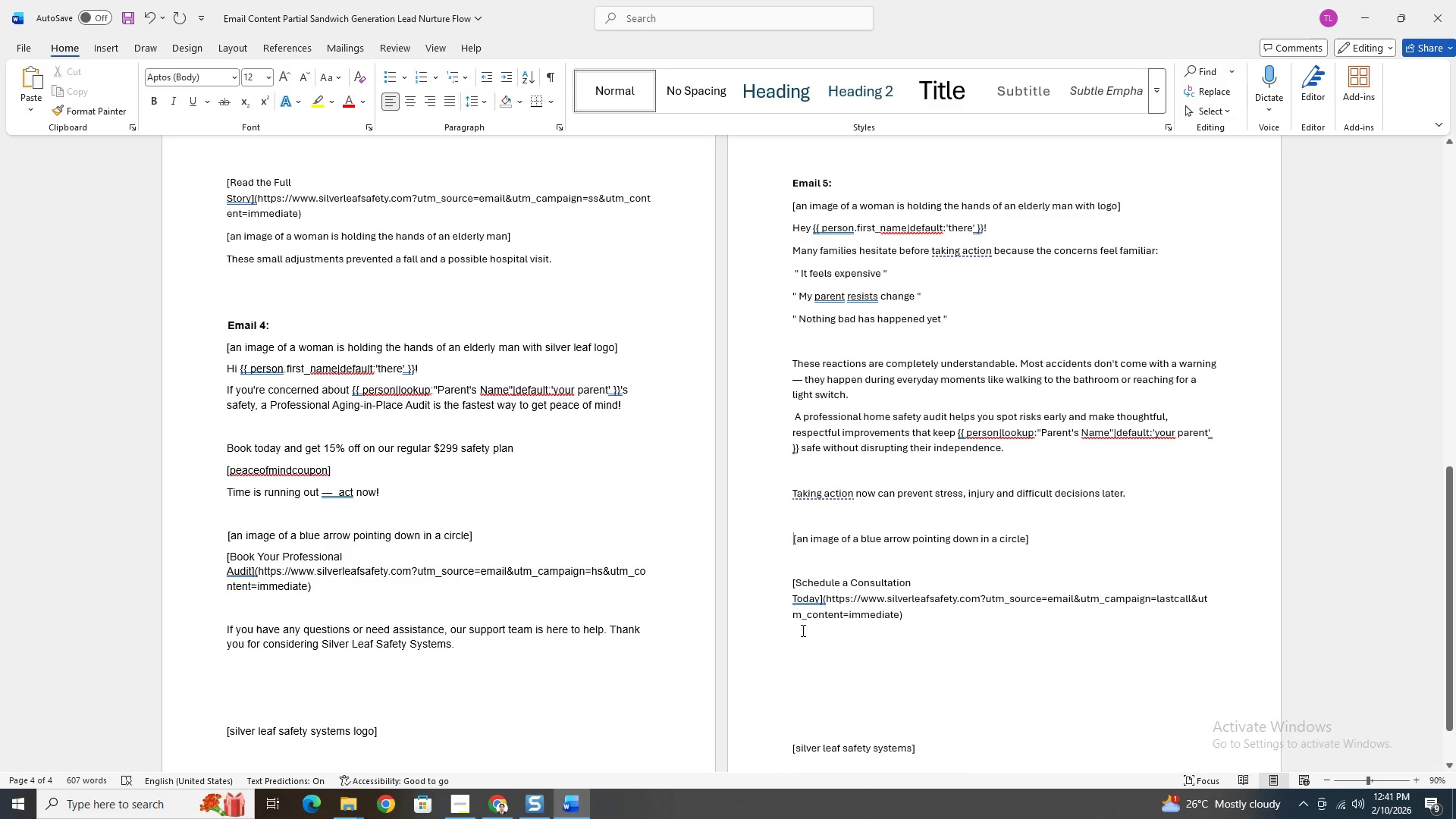 
left_click([805, 720])
 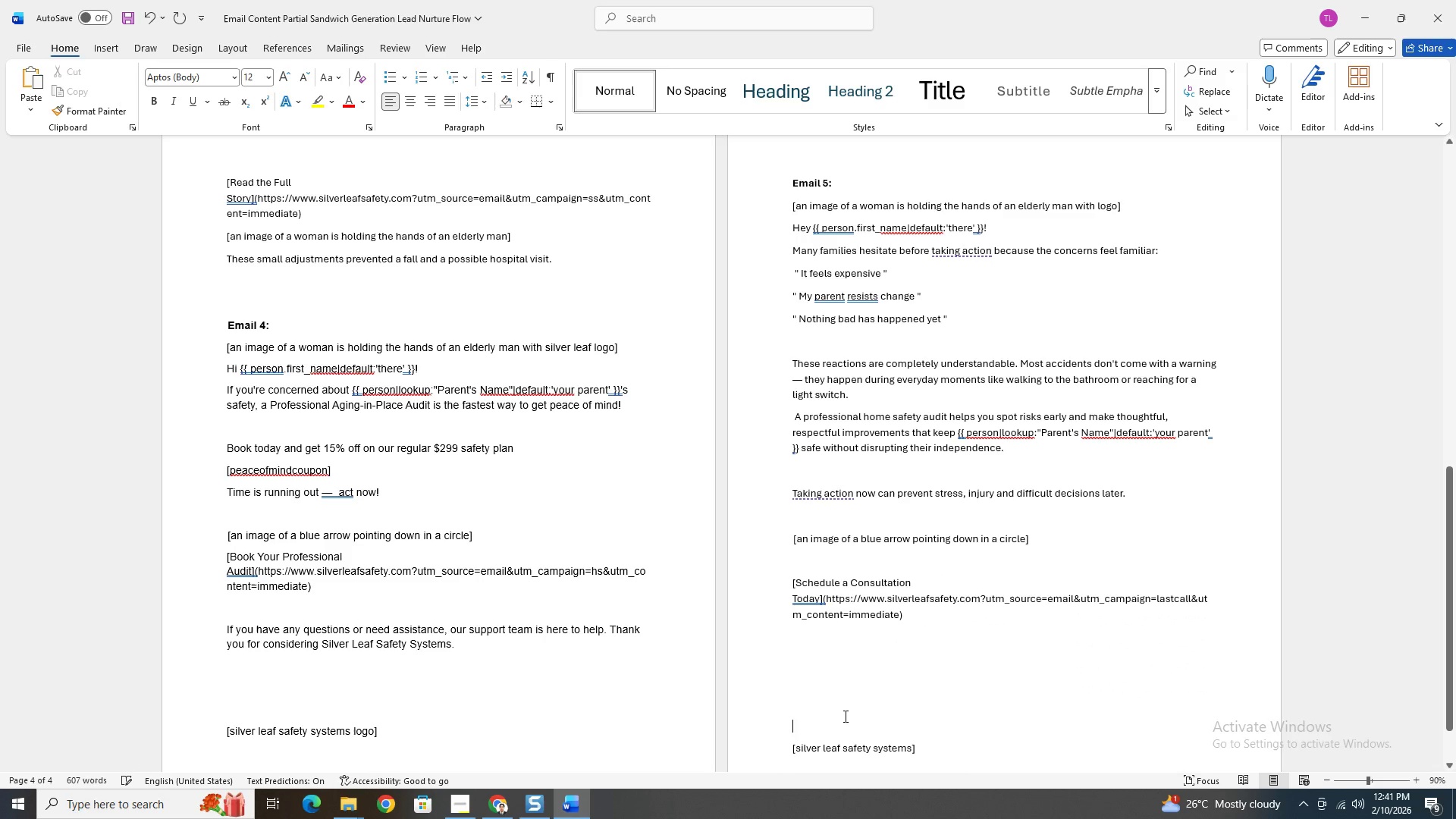 
key(Backspace)
 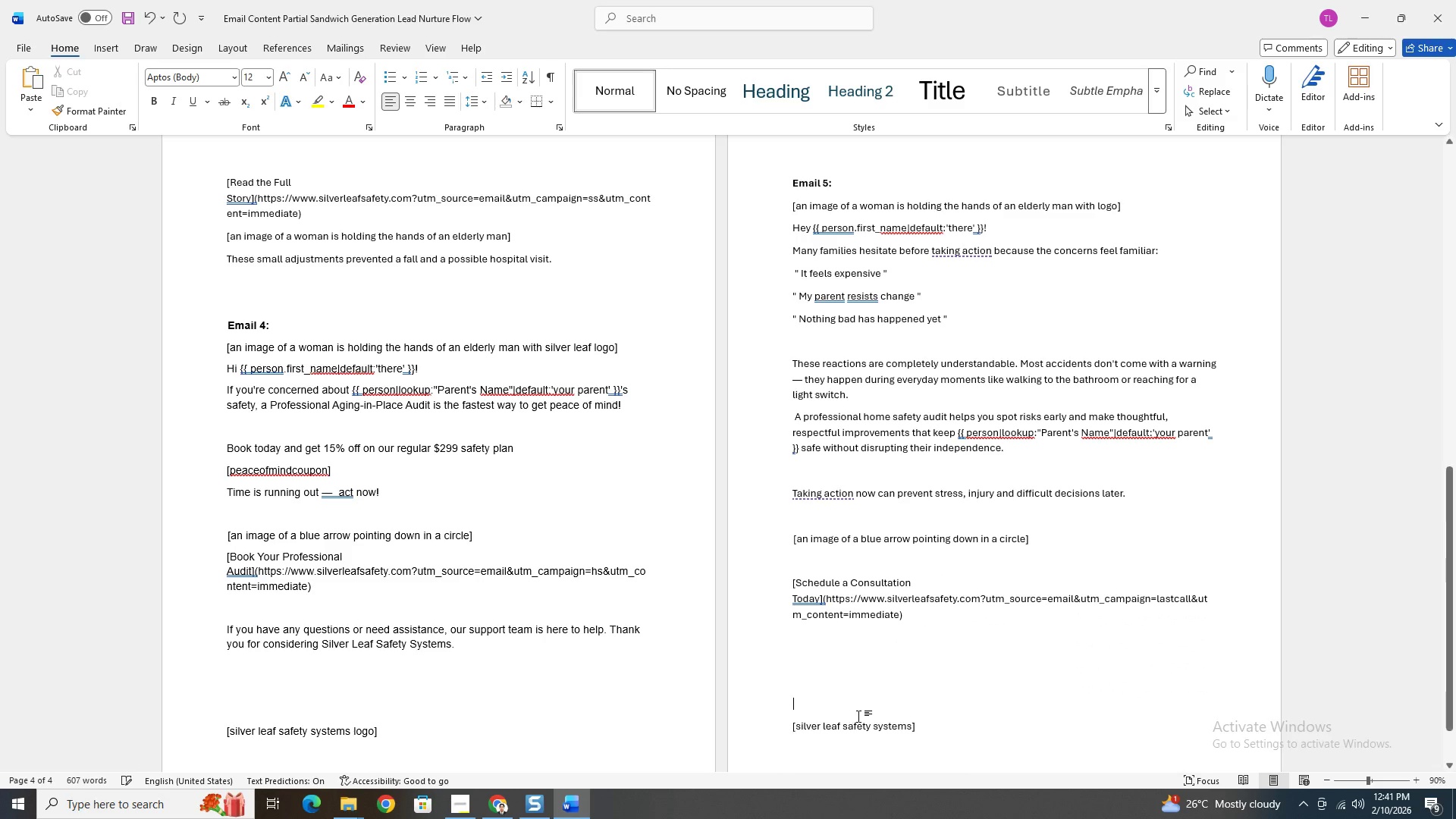 
key(Backspace)
 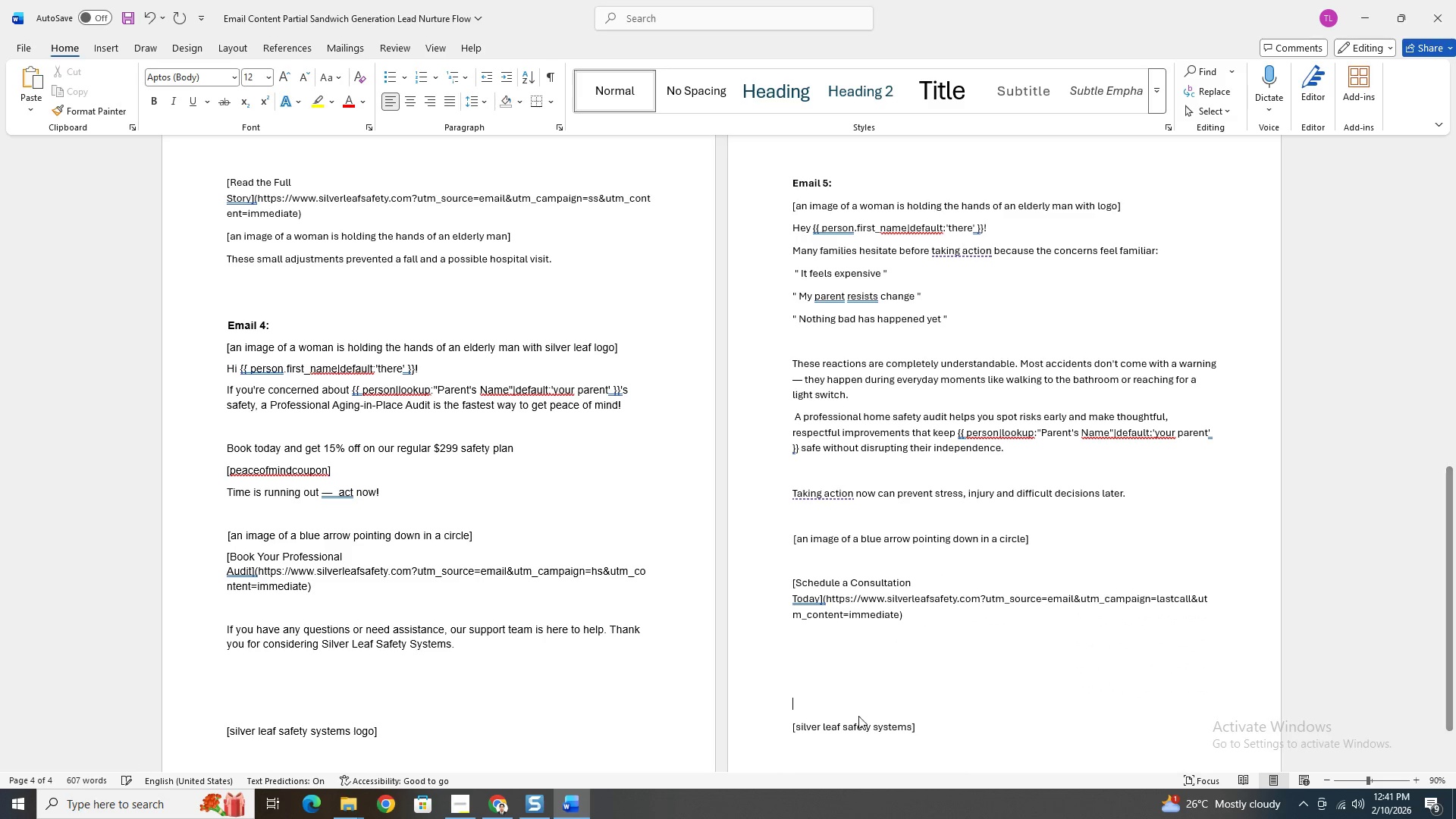 
key(Backspace)
 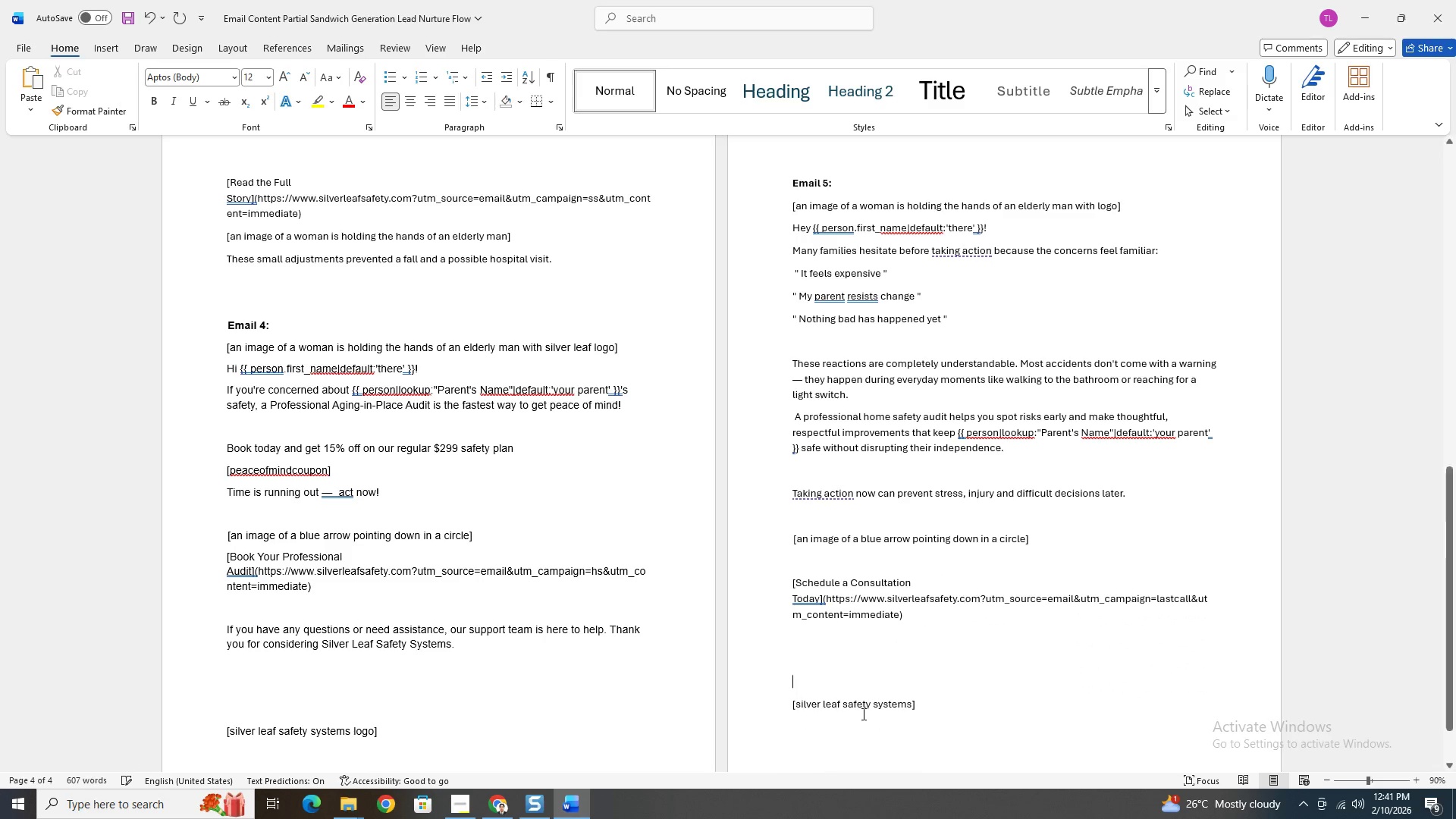 
key(Backspace)
 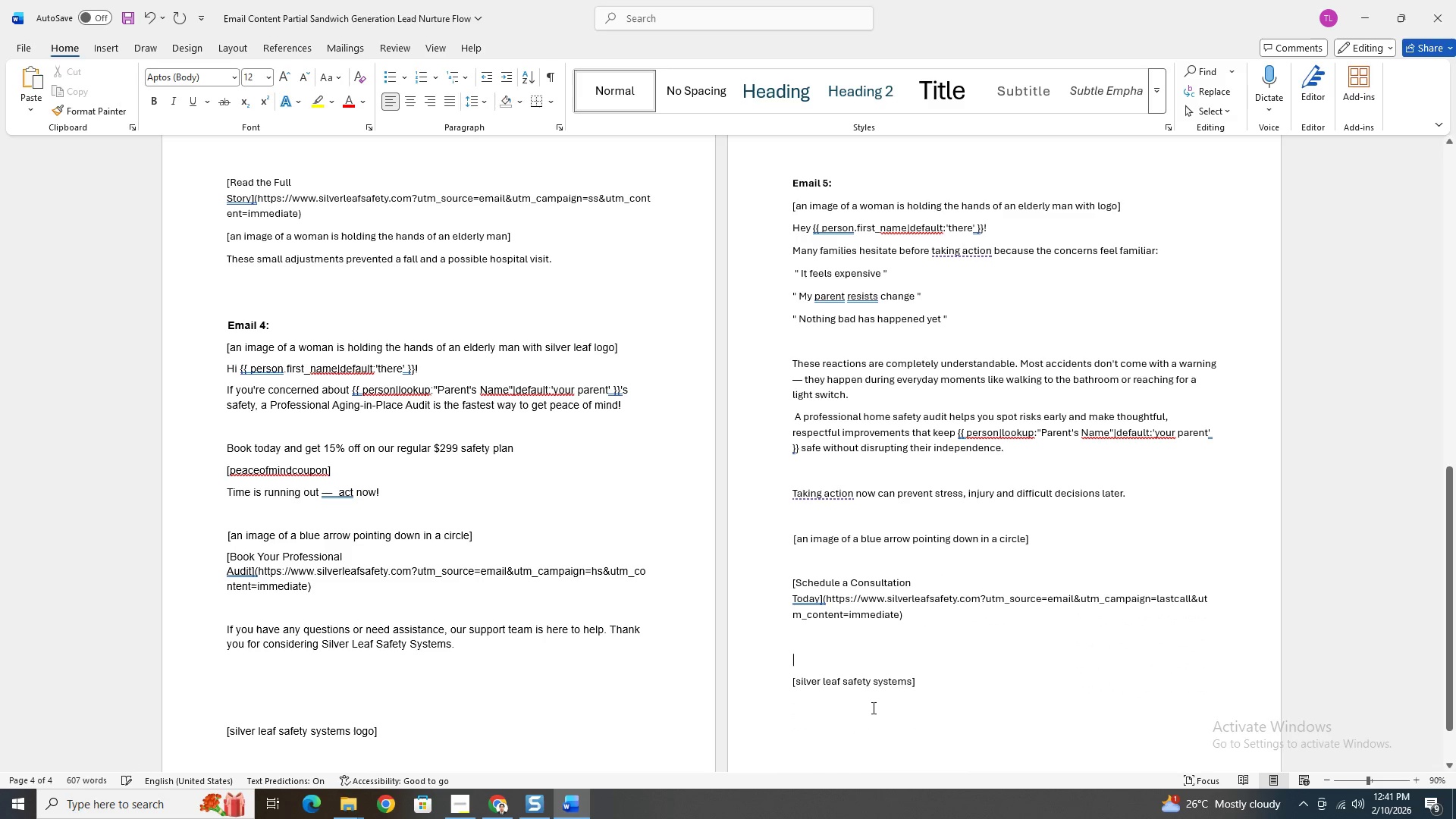 
key(Backspace)
 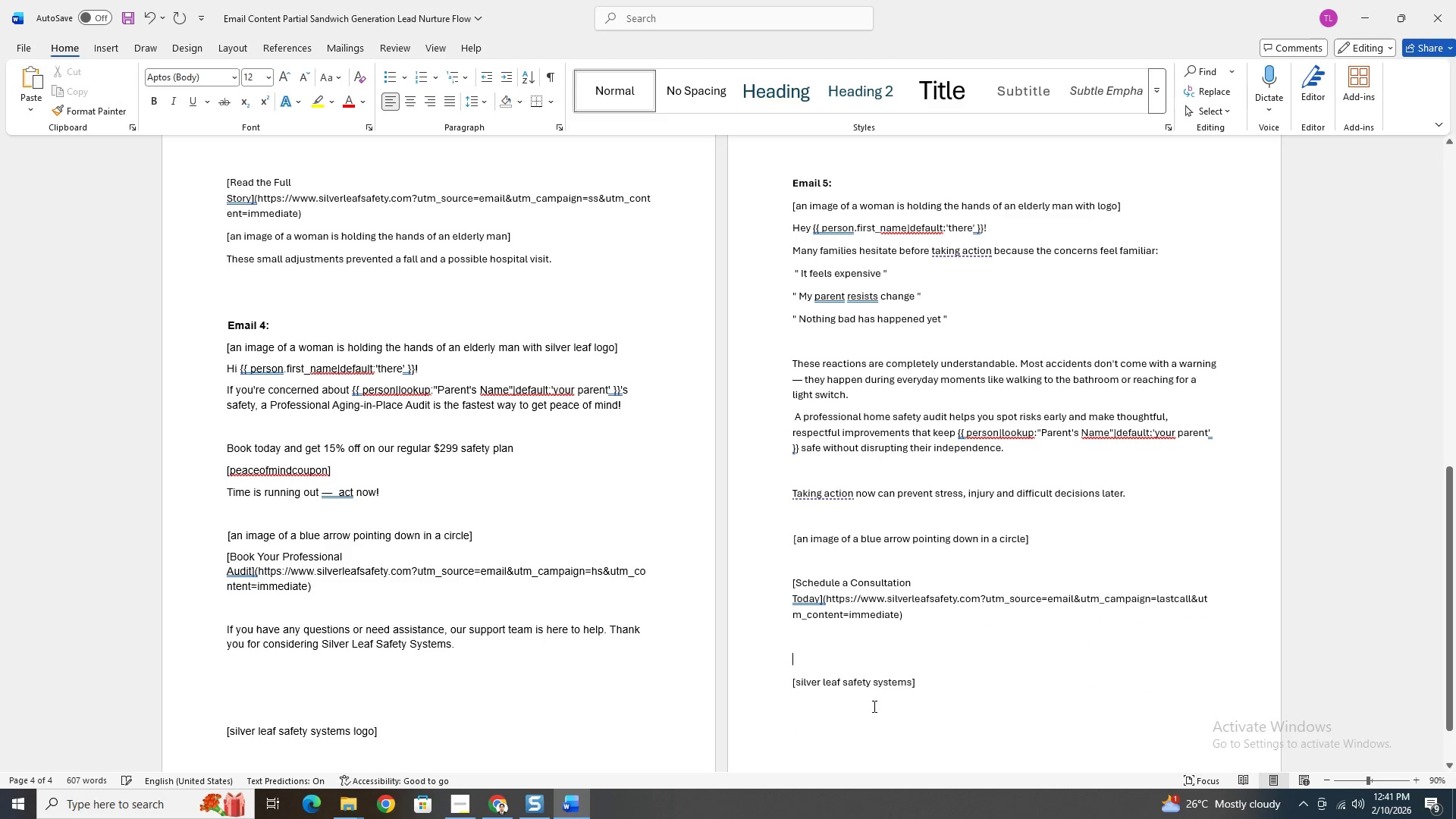 
key(Backspace)
 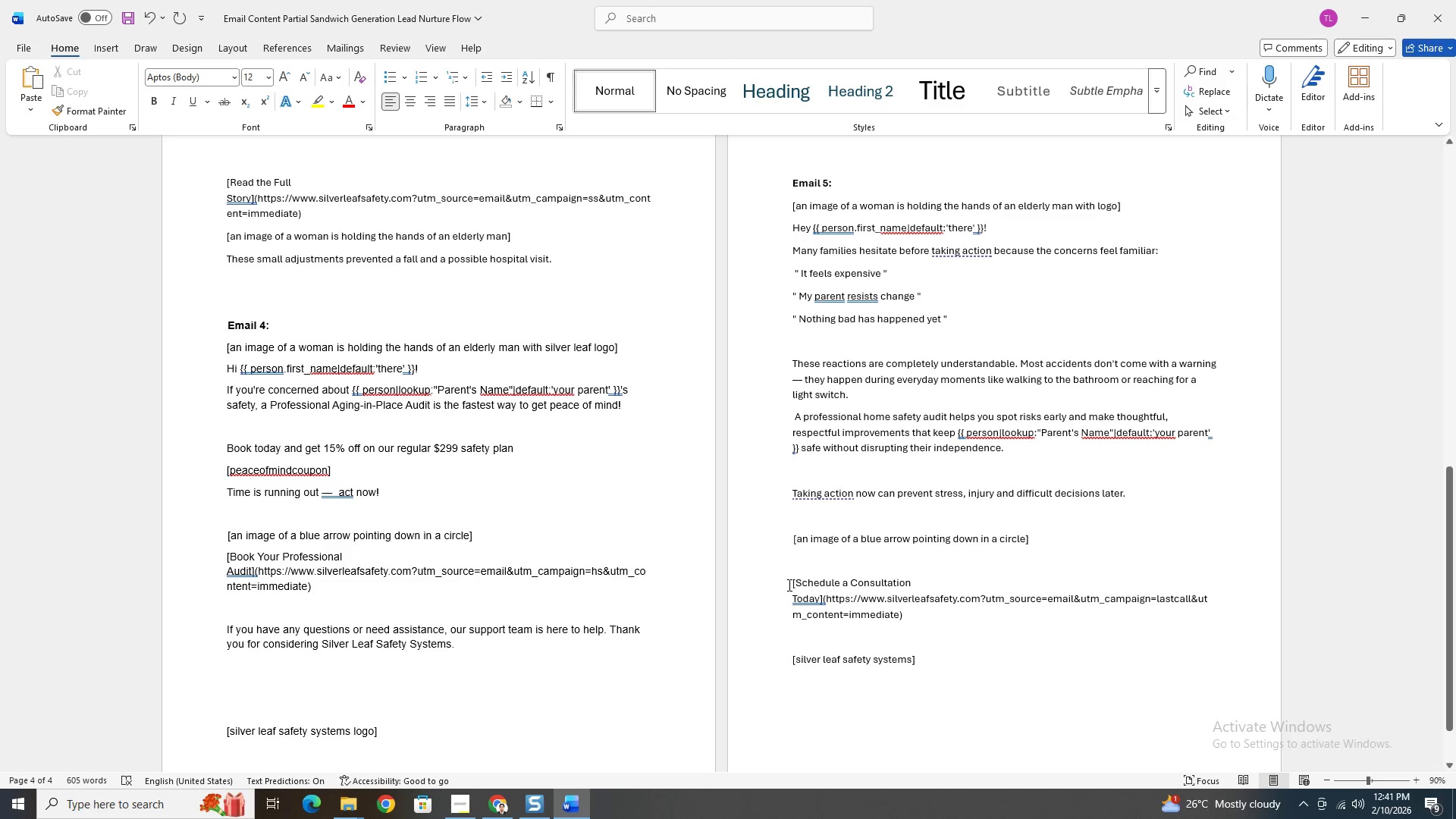 
left_click([791, 583])
 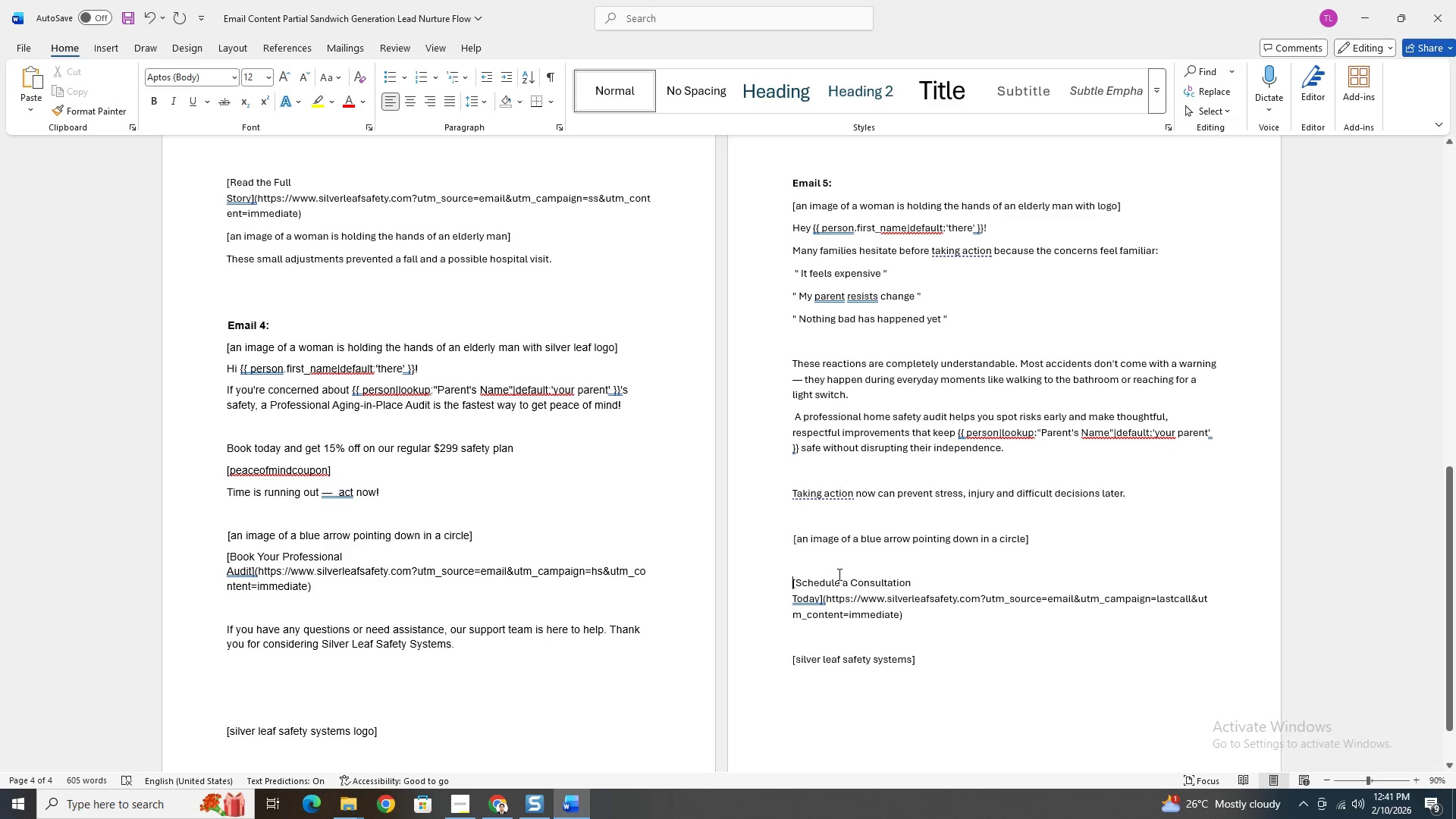 
key(Backspace)
 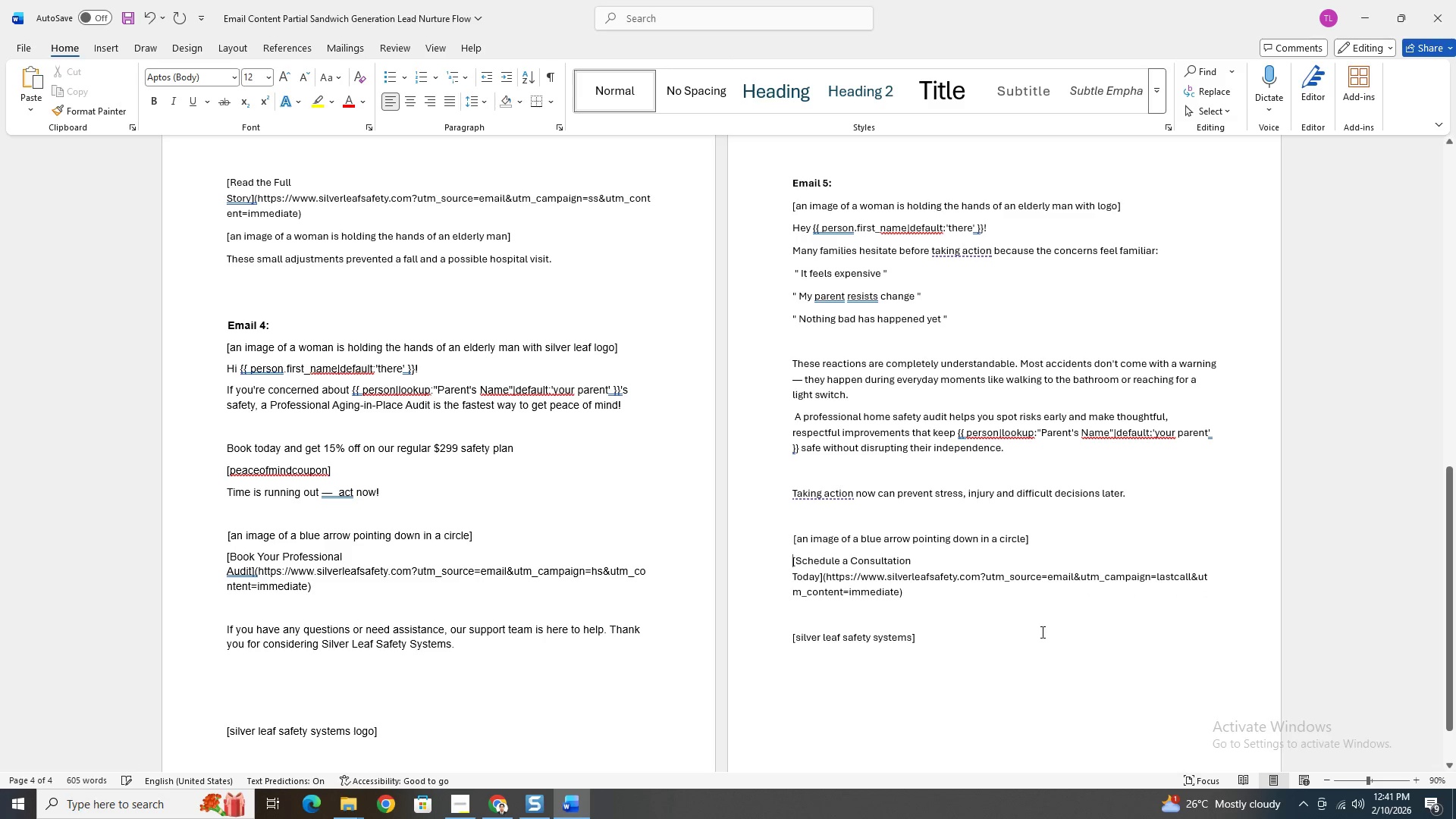 
left_click([1041, 632])
 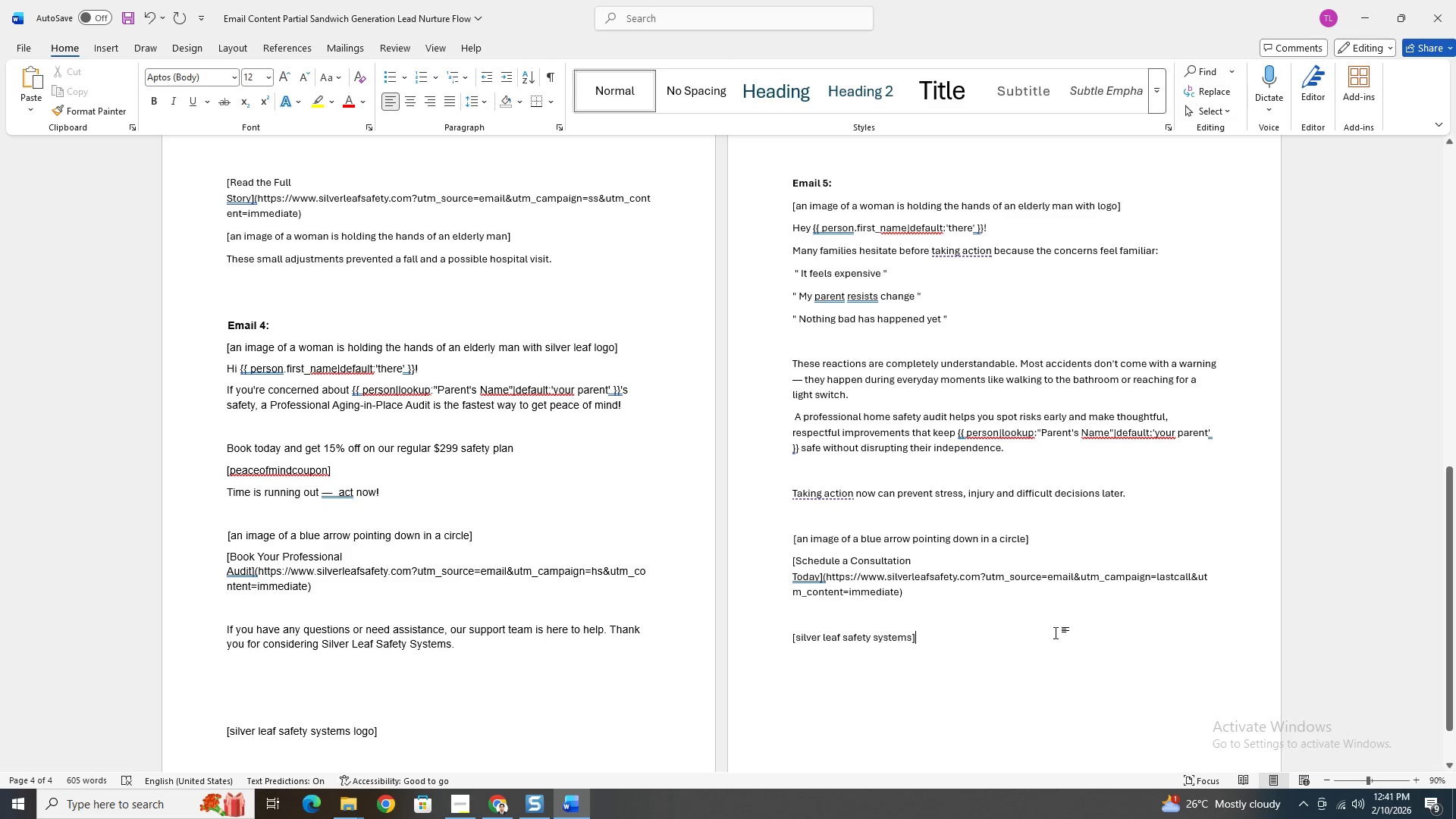 
scroll: coordinate [1038, 651], scroll_direction: down, amount: 2.0
 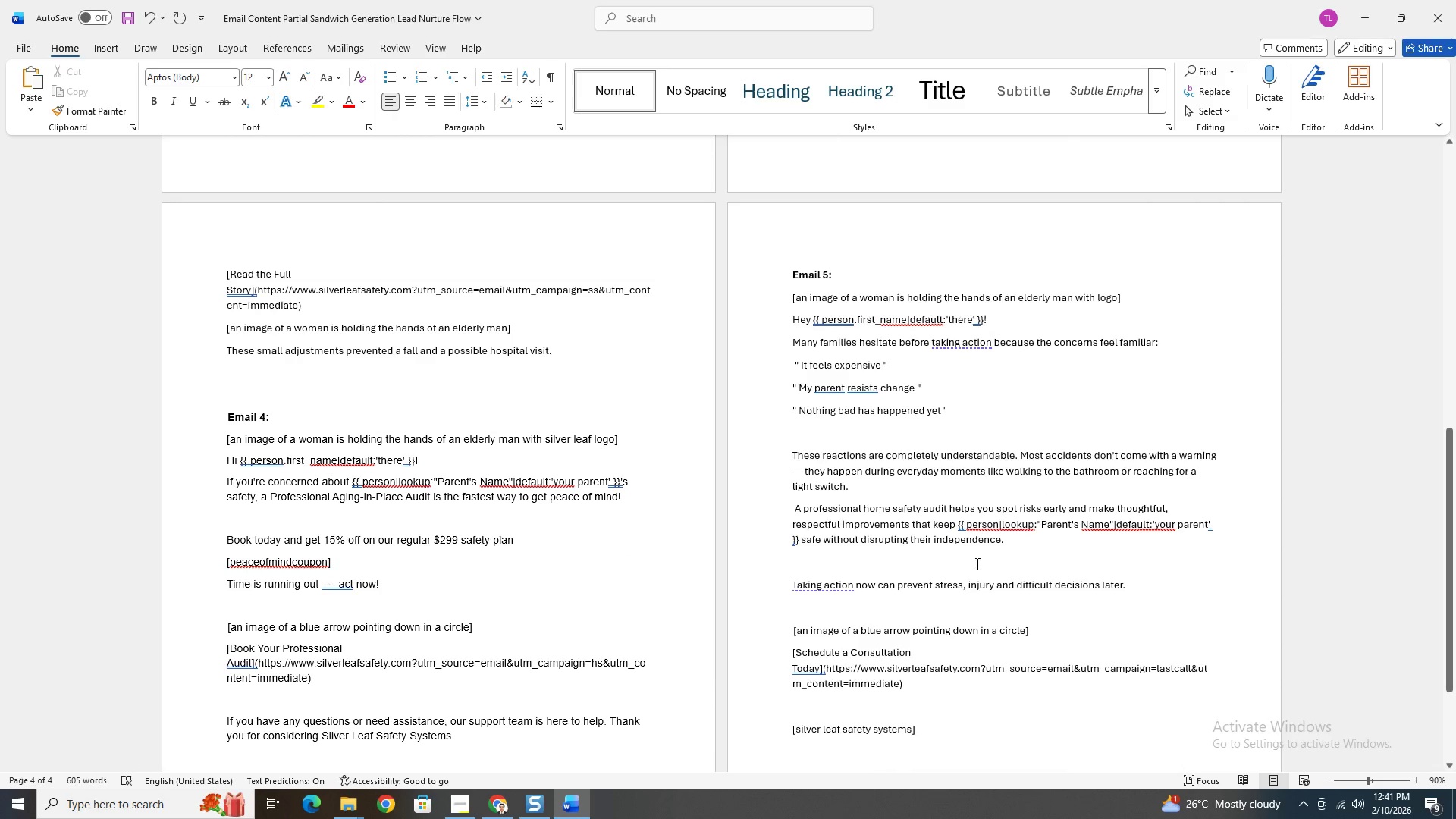 
scroll: coordinate [1215, 533], scroll_direction: up, amount: 16.0
 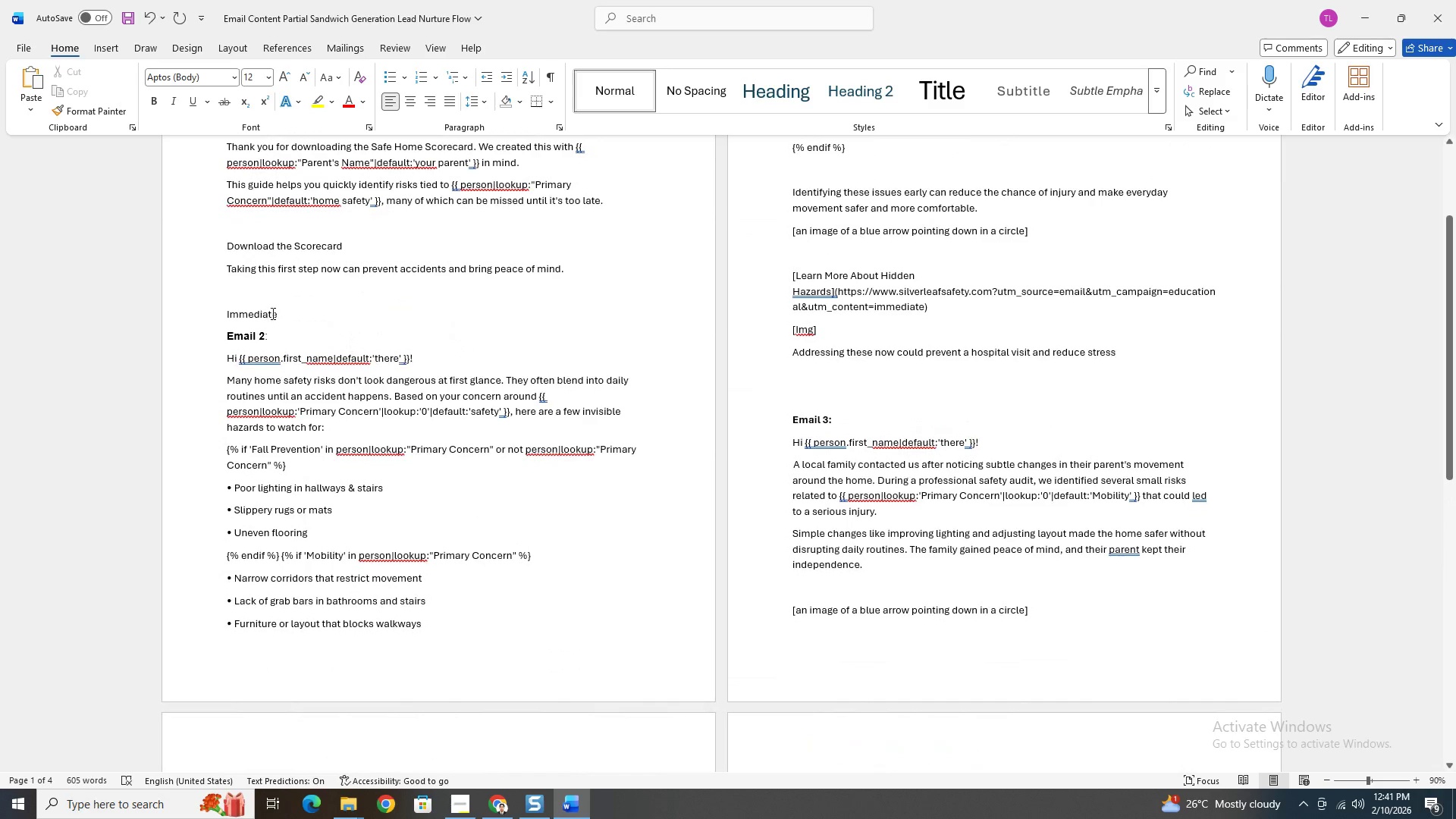 
left_click_drag(start_coordinate=[276, 315], to_coordinate=[228, 315])
 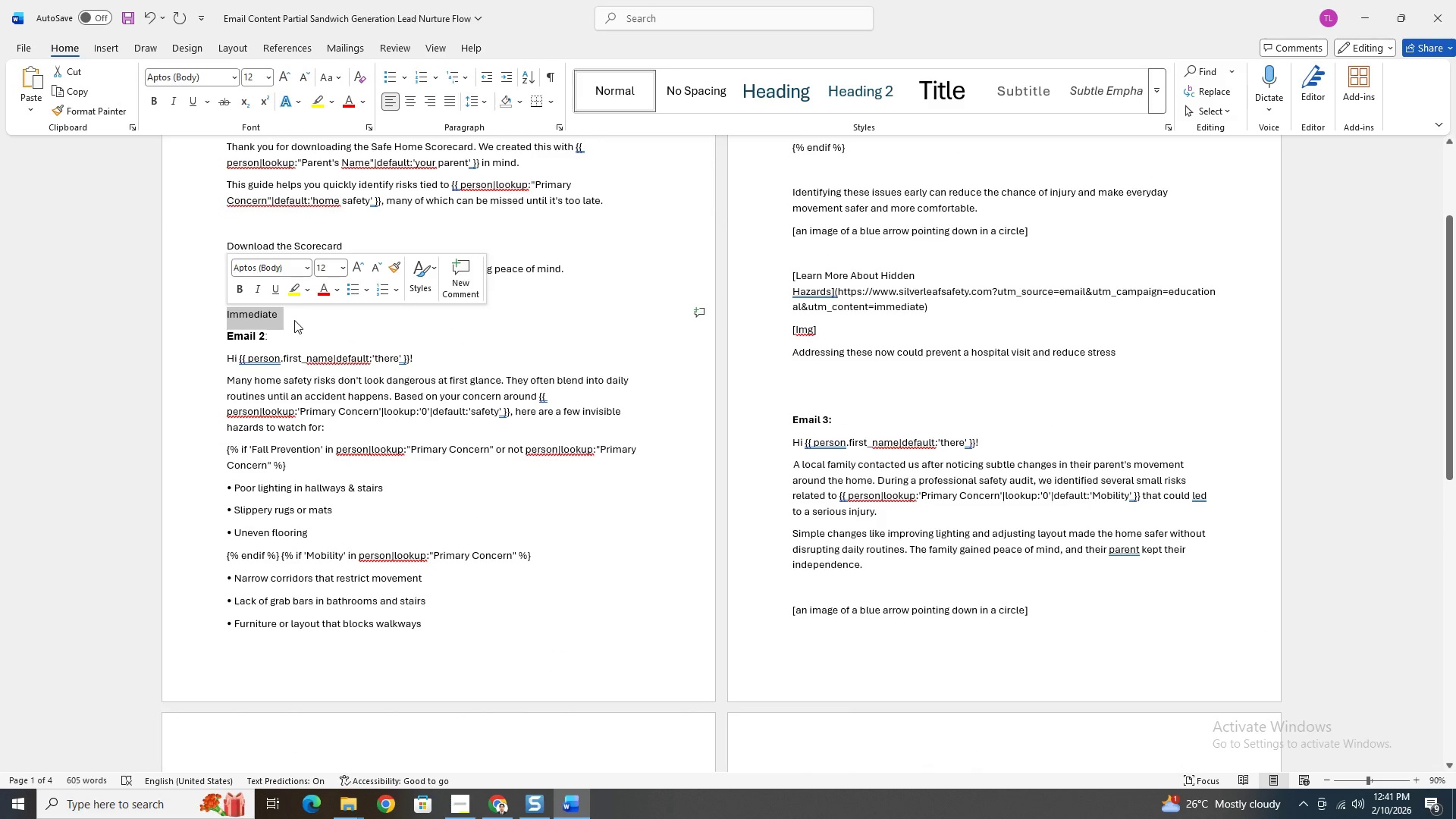 
left_click([291, 315])
 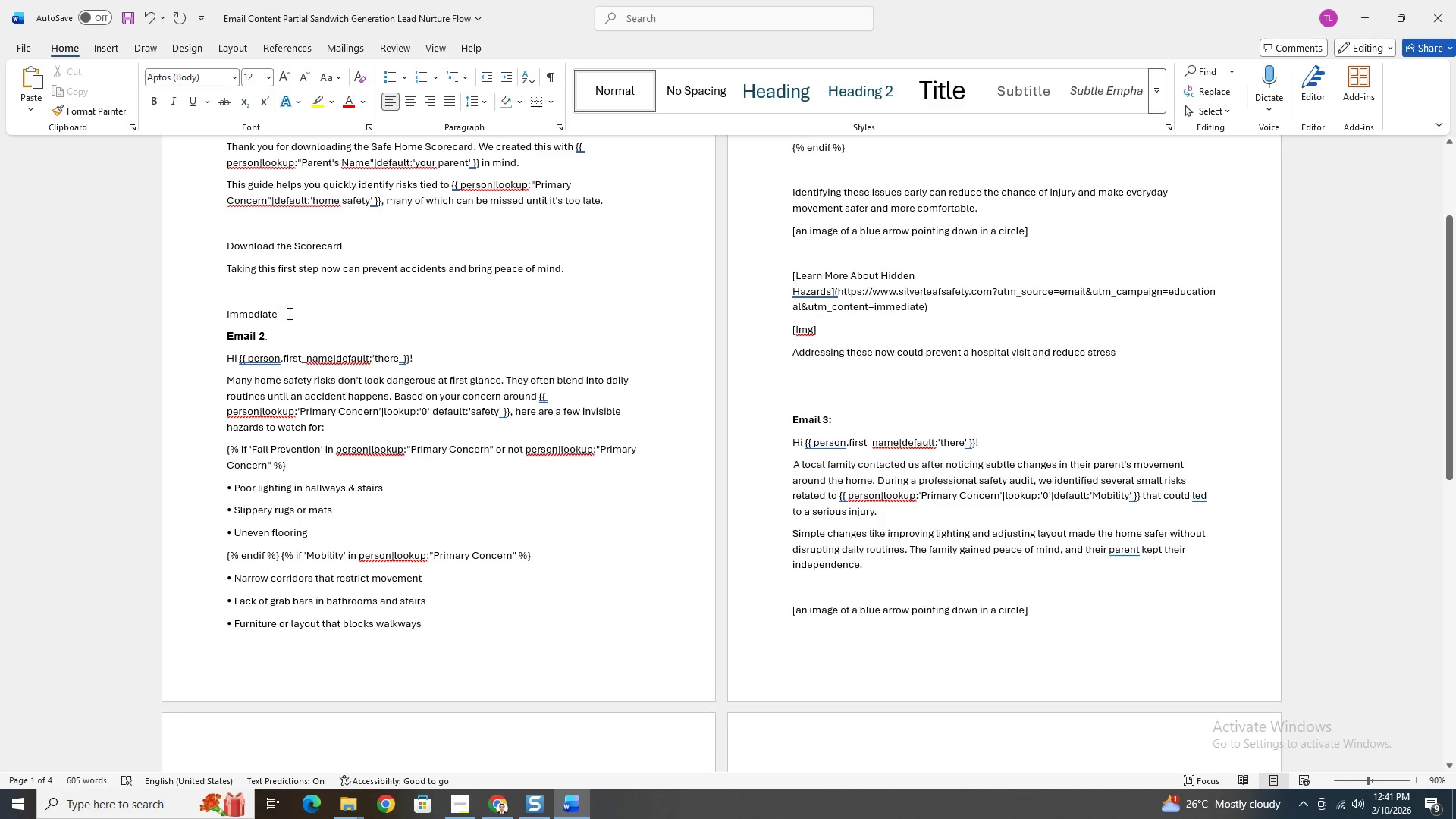 
type( path)
 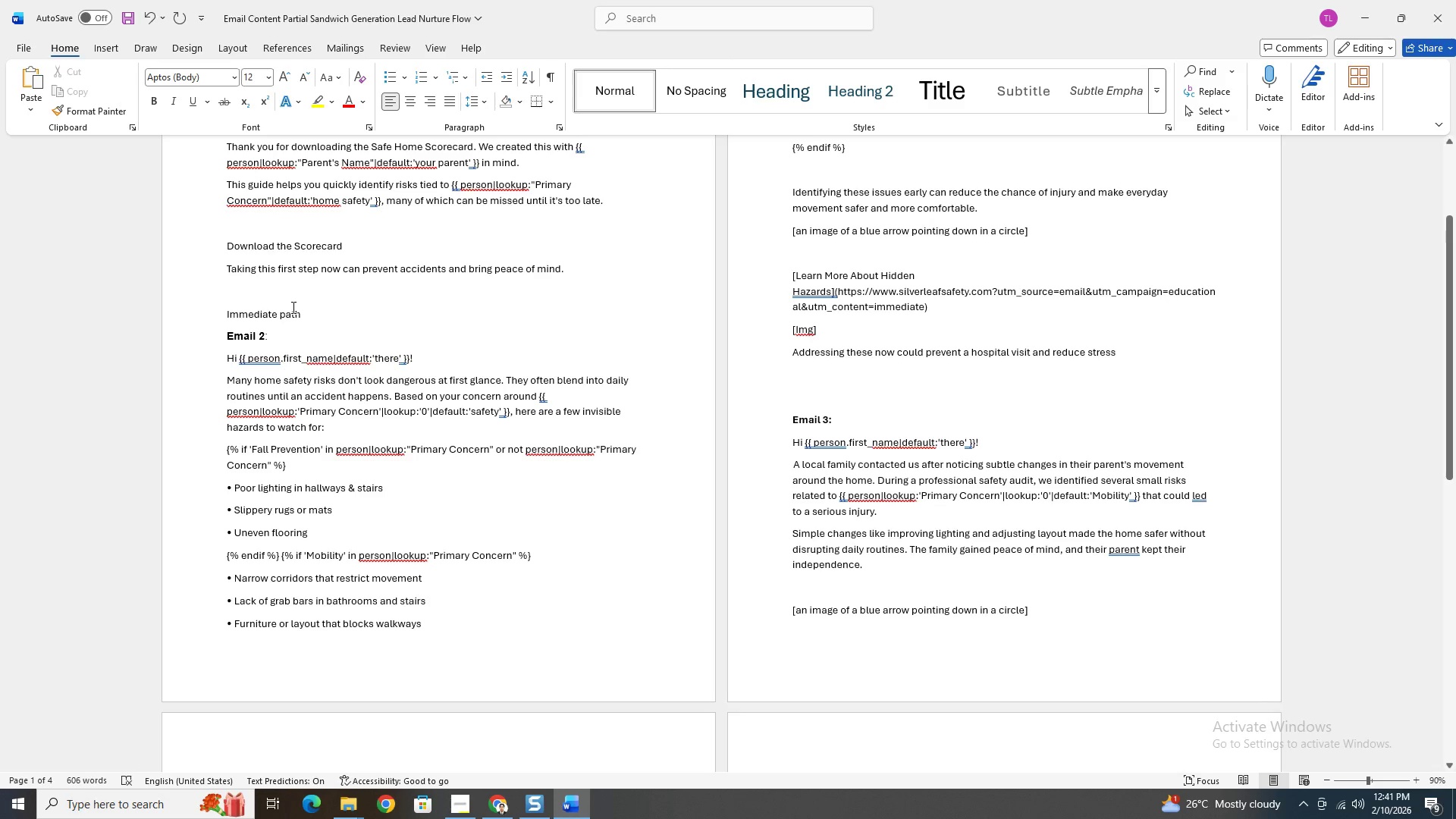 
left_click([284, 314])
 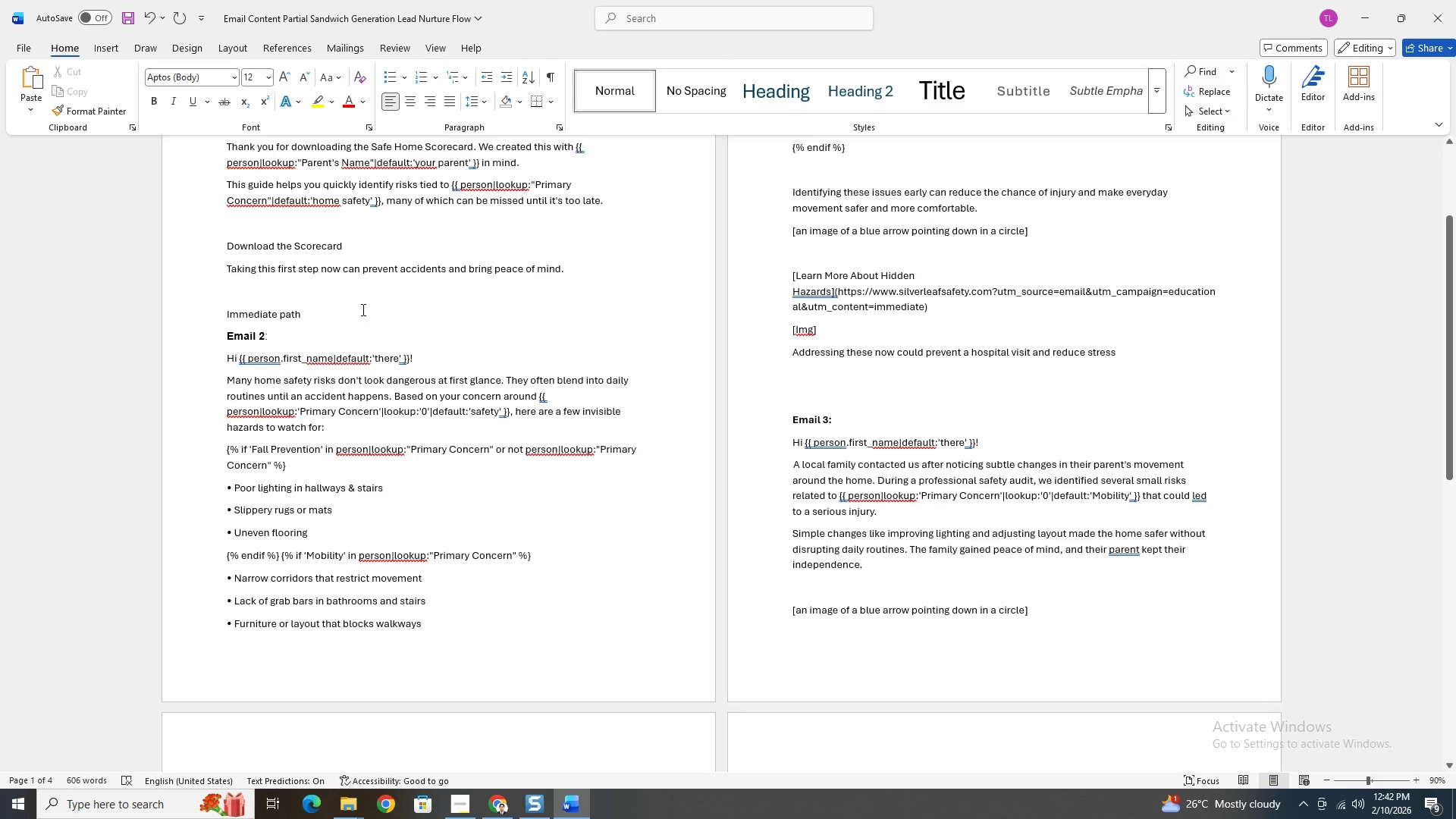 
key(Backspace)
 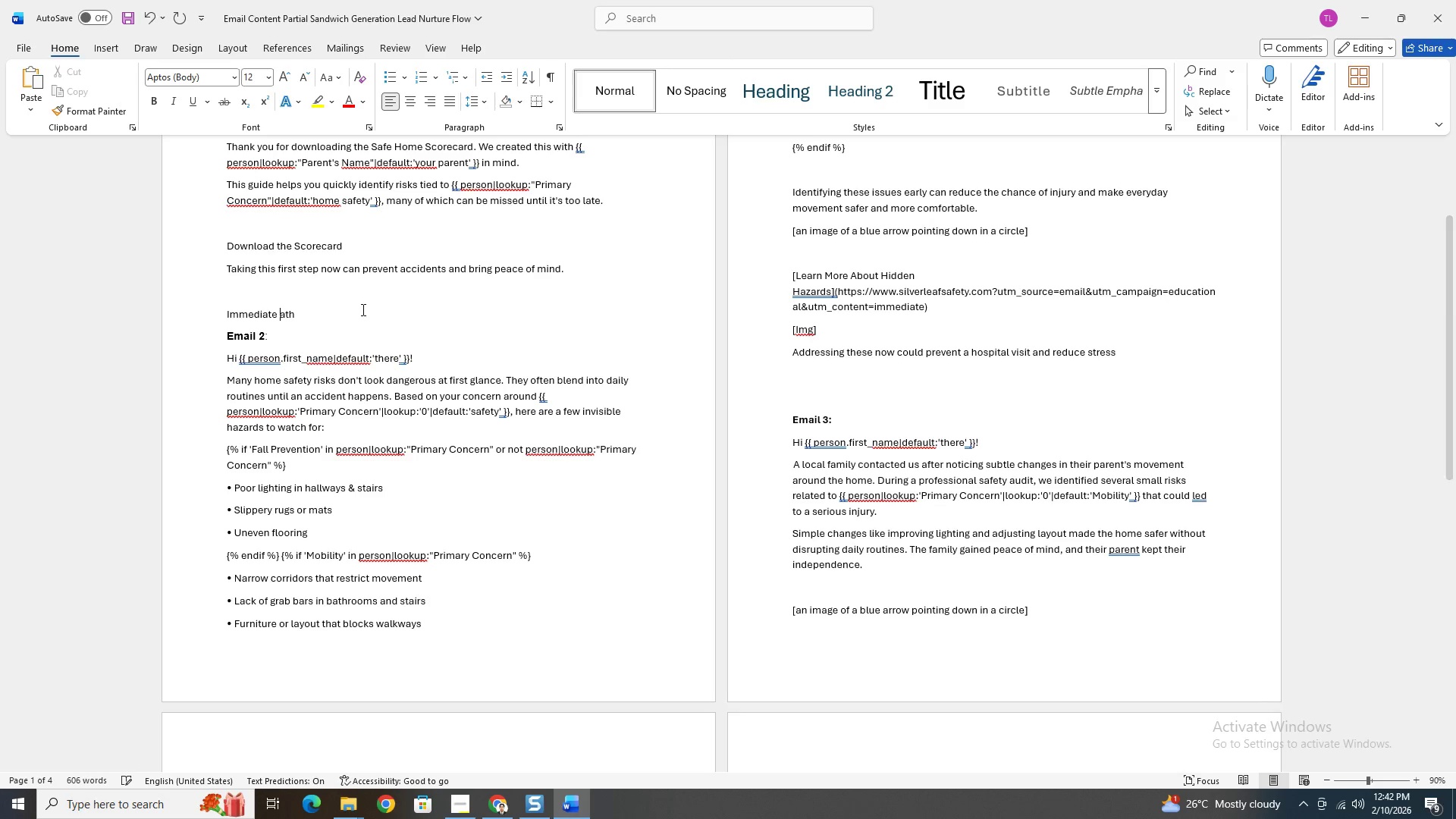 
key(Shift+P)
 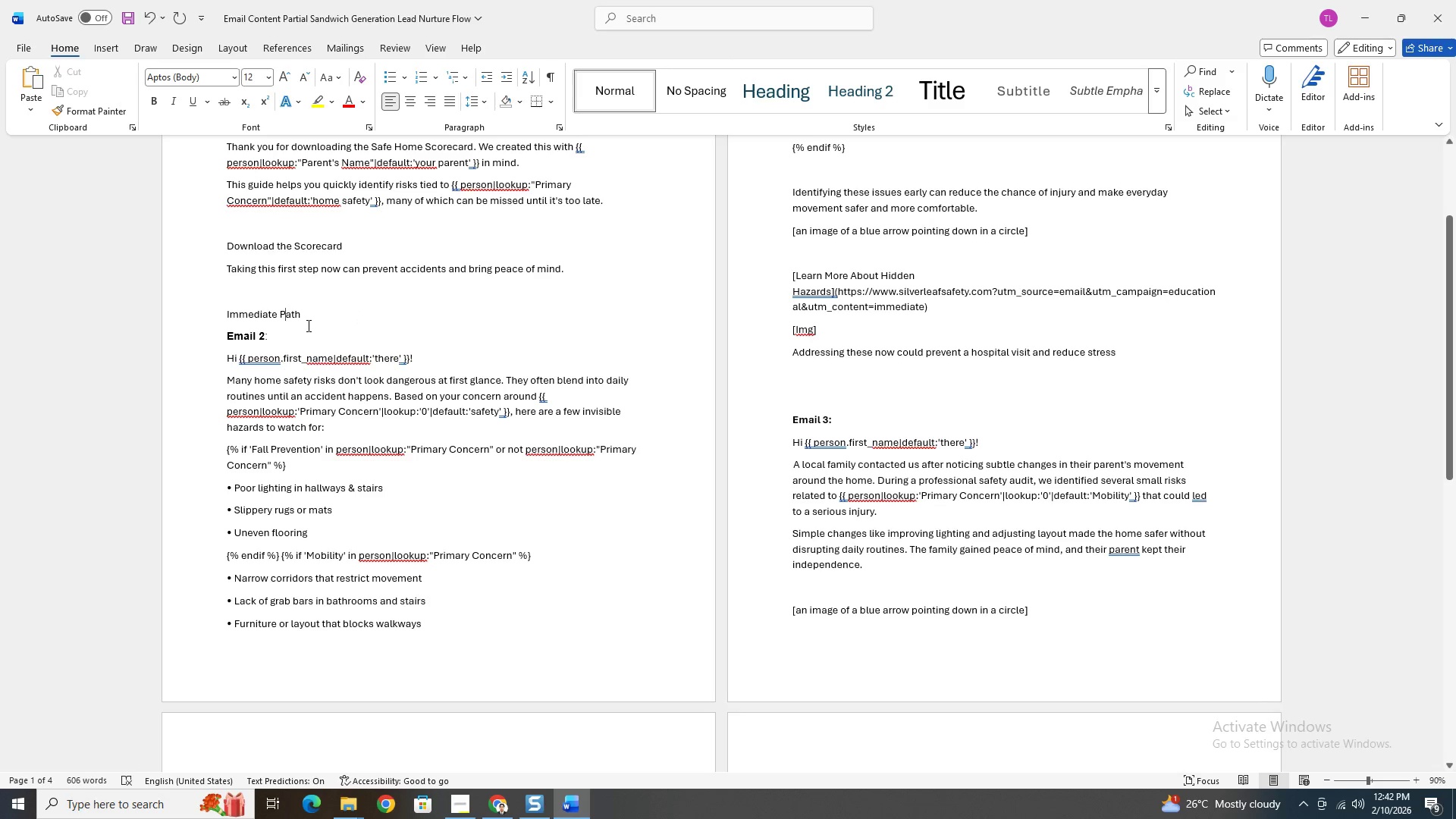 
left_click_drag(start_coordinate=[300, 318], to_coordinate=[256, 319])
 